 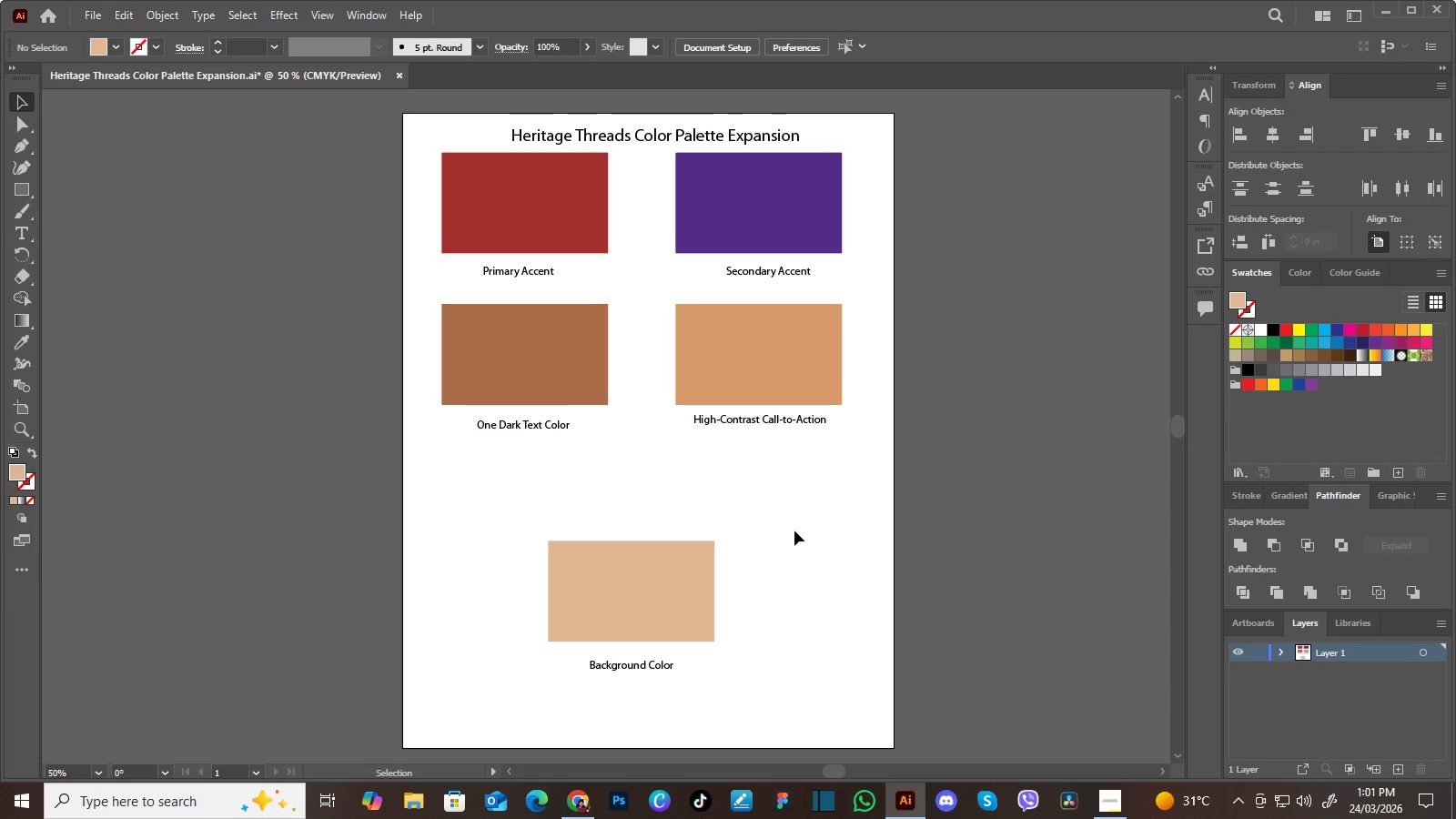 
left_click([690, 566])
 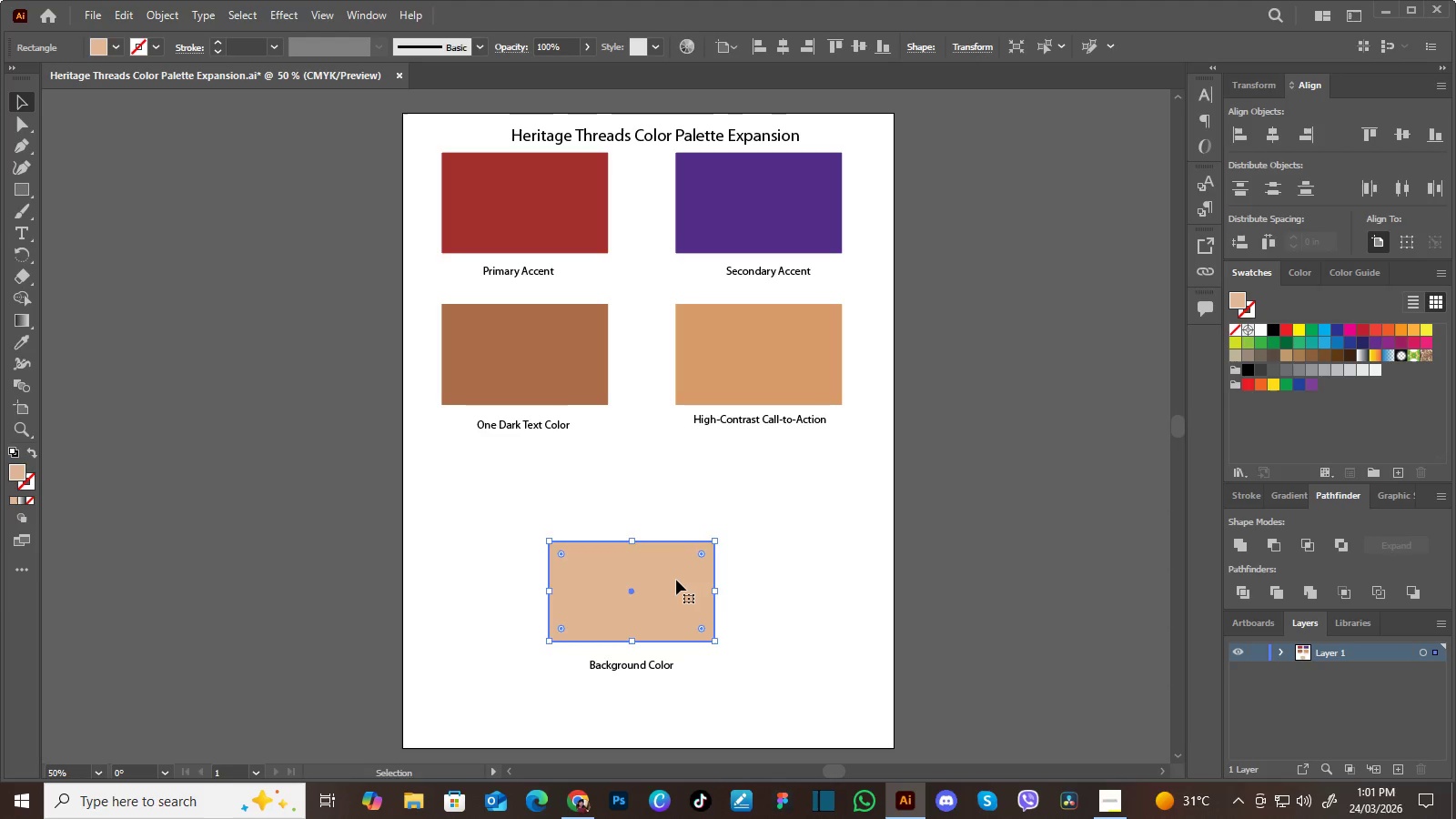 
left_click_drag(start_coordinate=[676, 580], to_coordinate=[676, 590])
 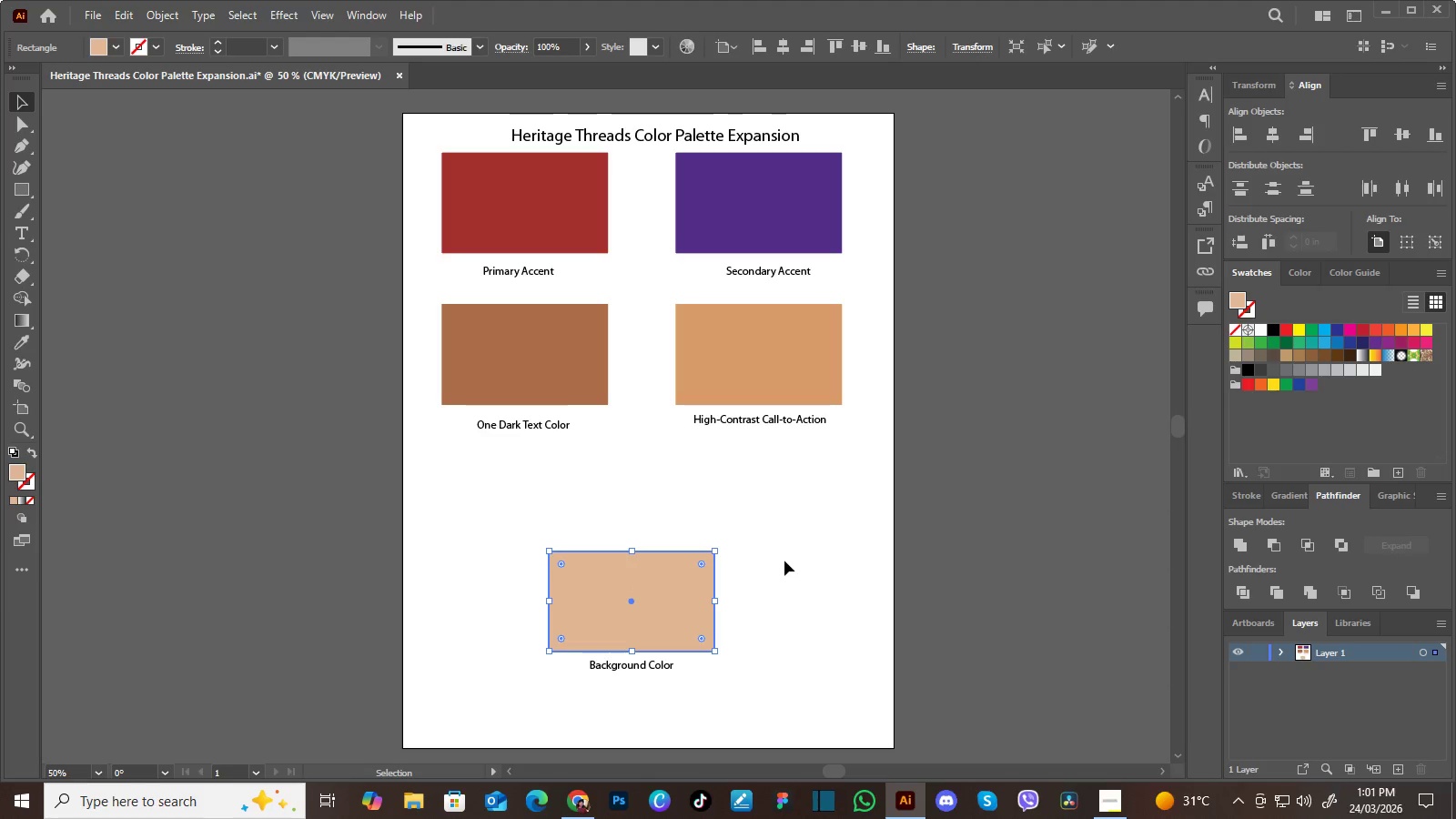 
left_click([784, 561])
 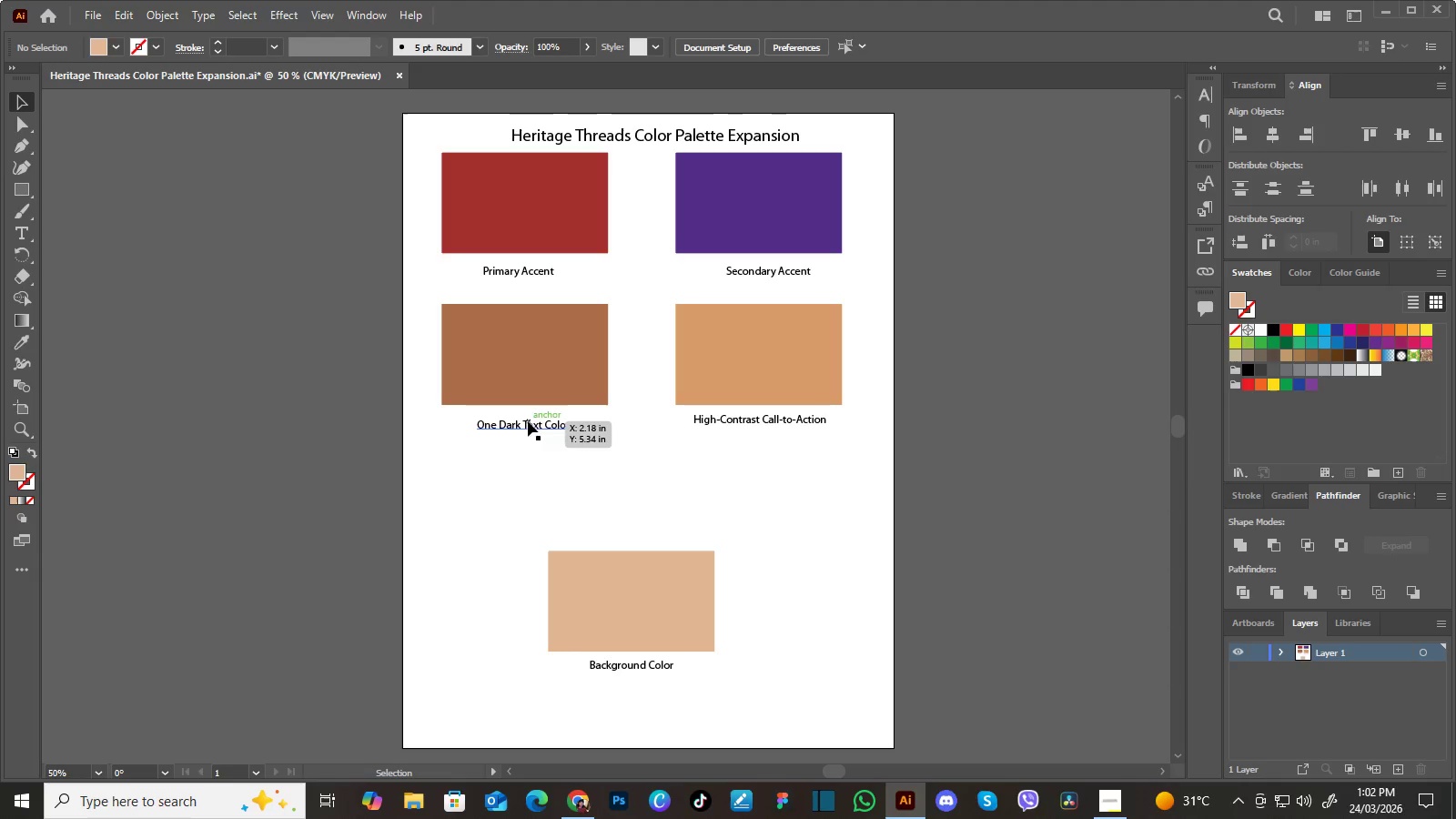 
left_click([527, 425])
 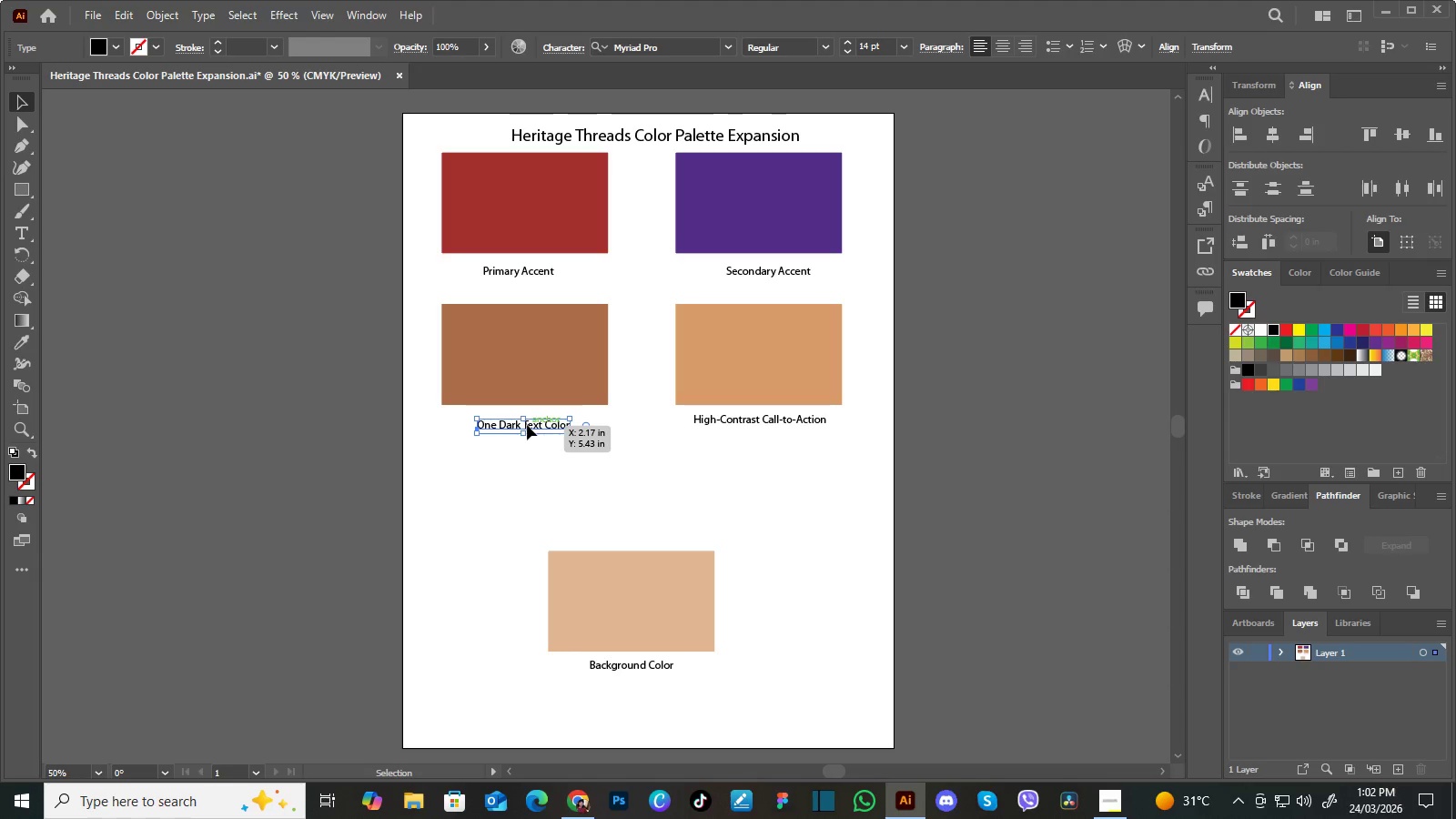 
left_click_drag(start_coordinate=[527, 425], to_coordinate=[511, 497])
 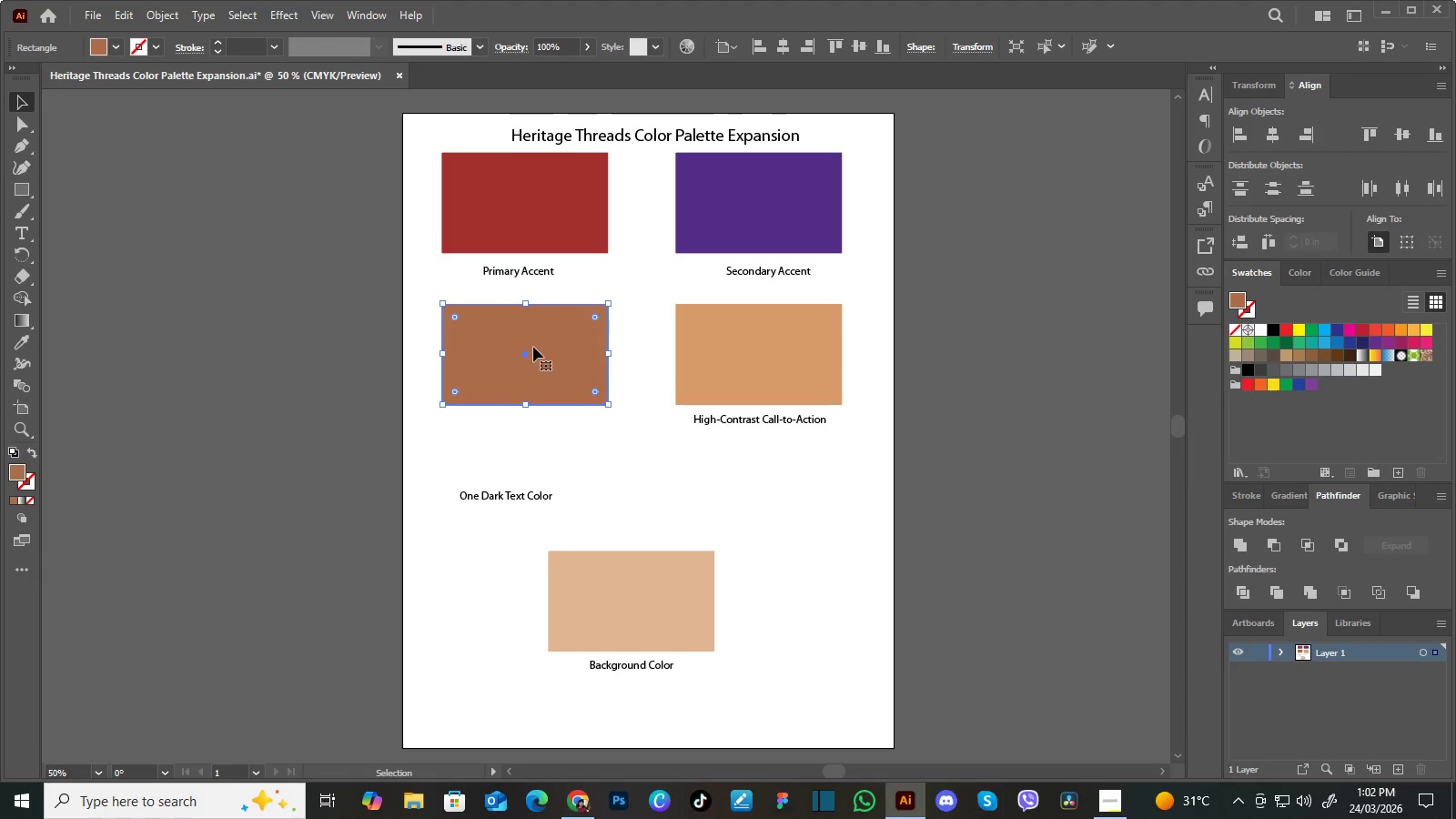 
left_click_drag(start_coordinate=[532, 347], to_coordinate=[514, 422])
 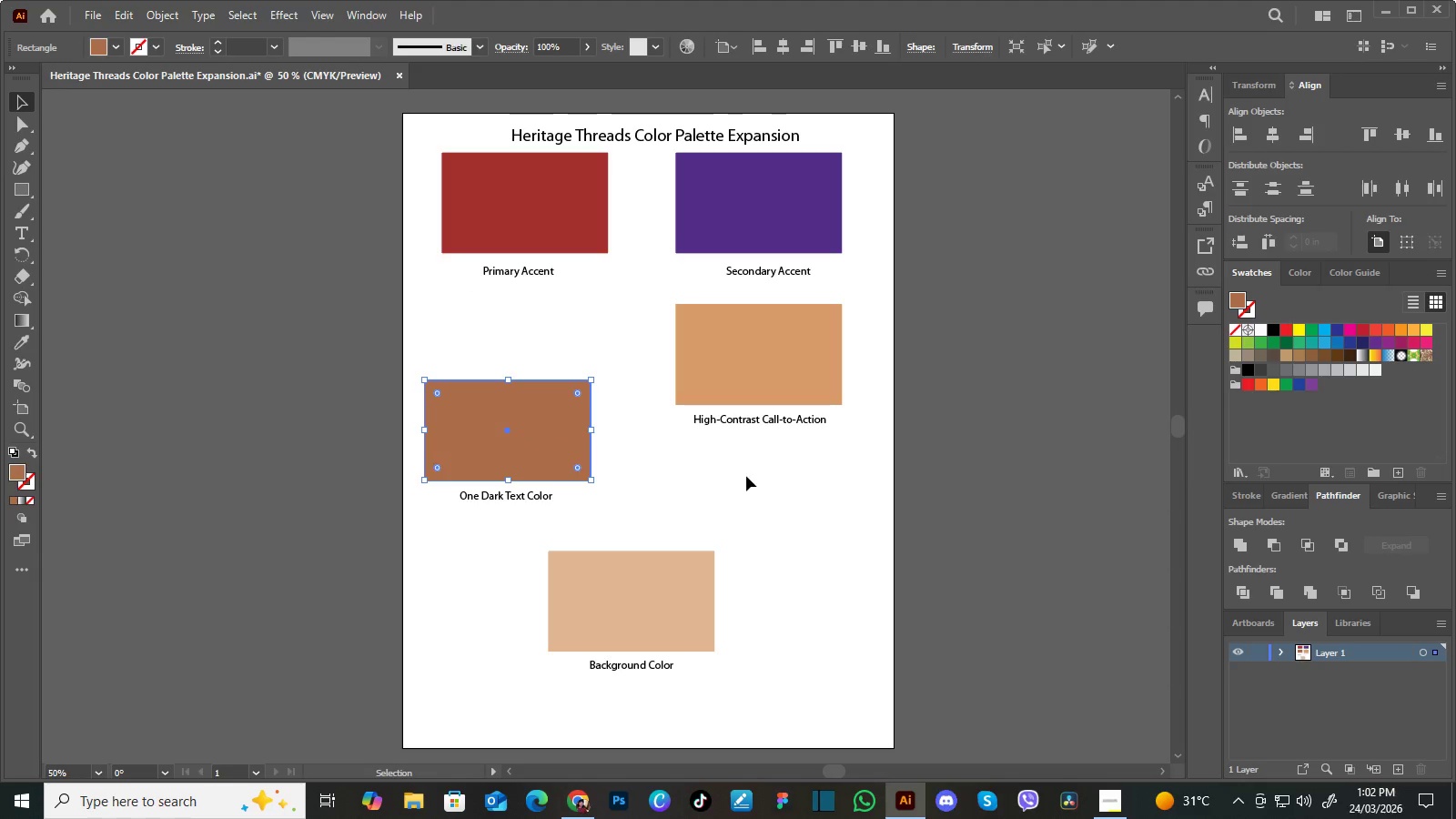 
left_click([746, 476])
 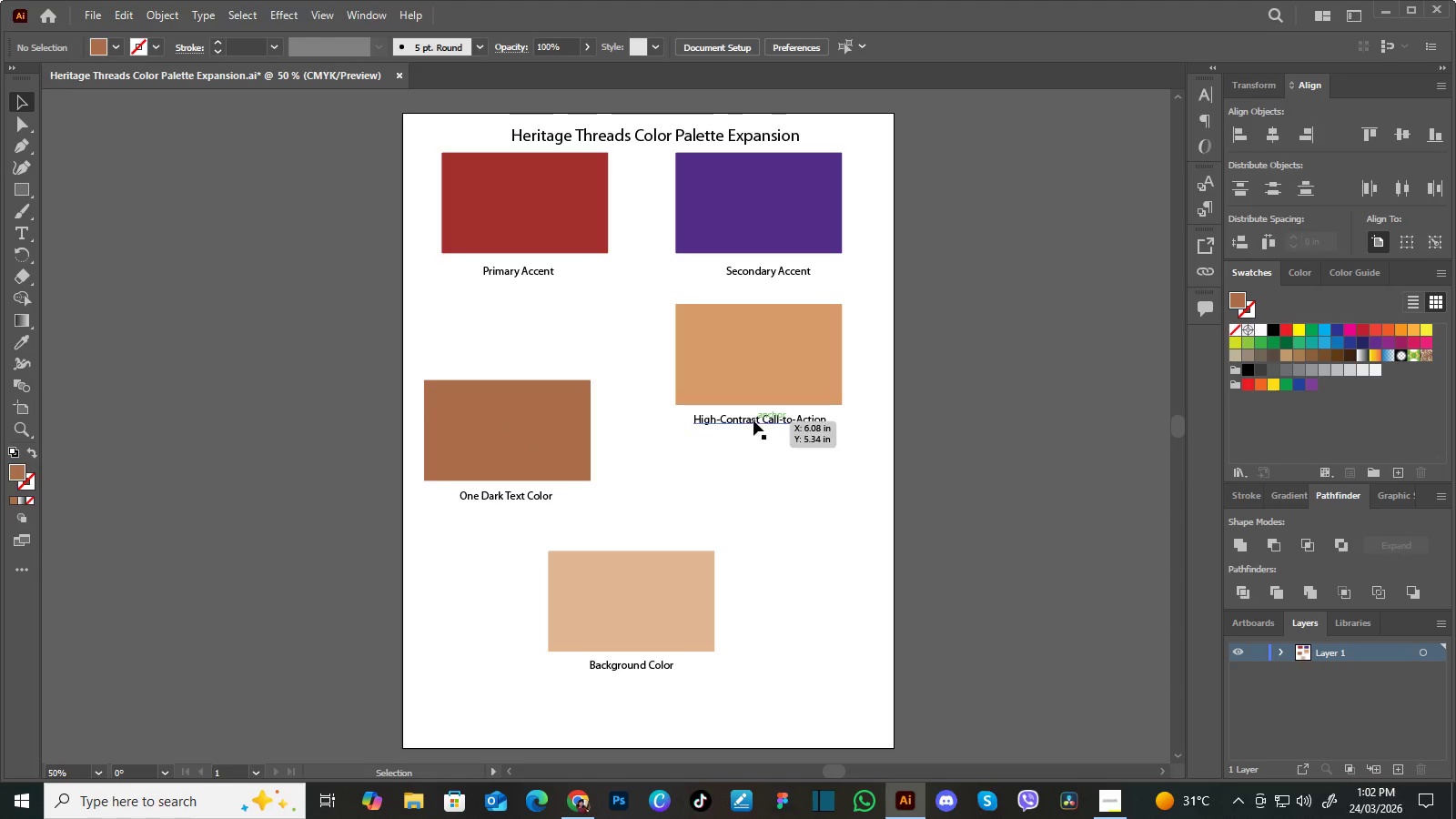 
left_click([753, 420])
 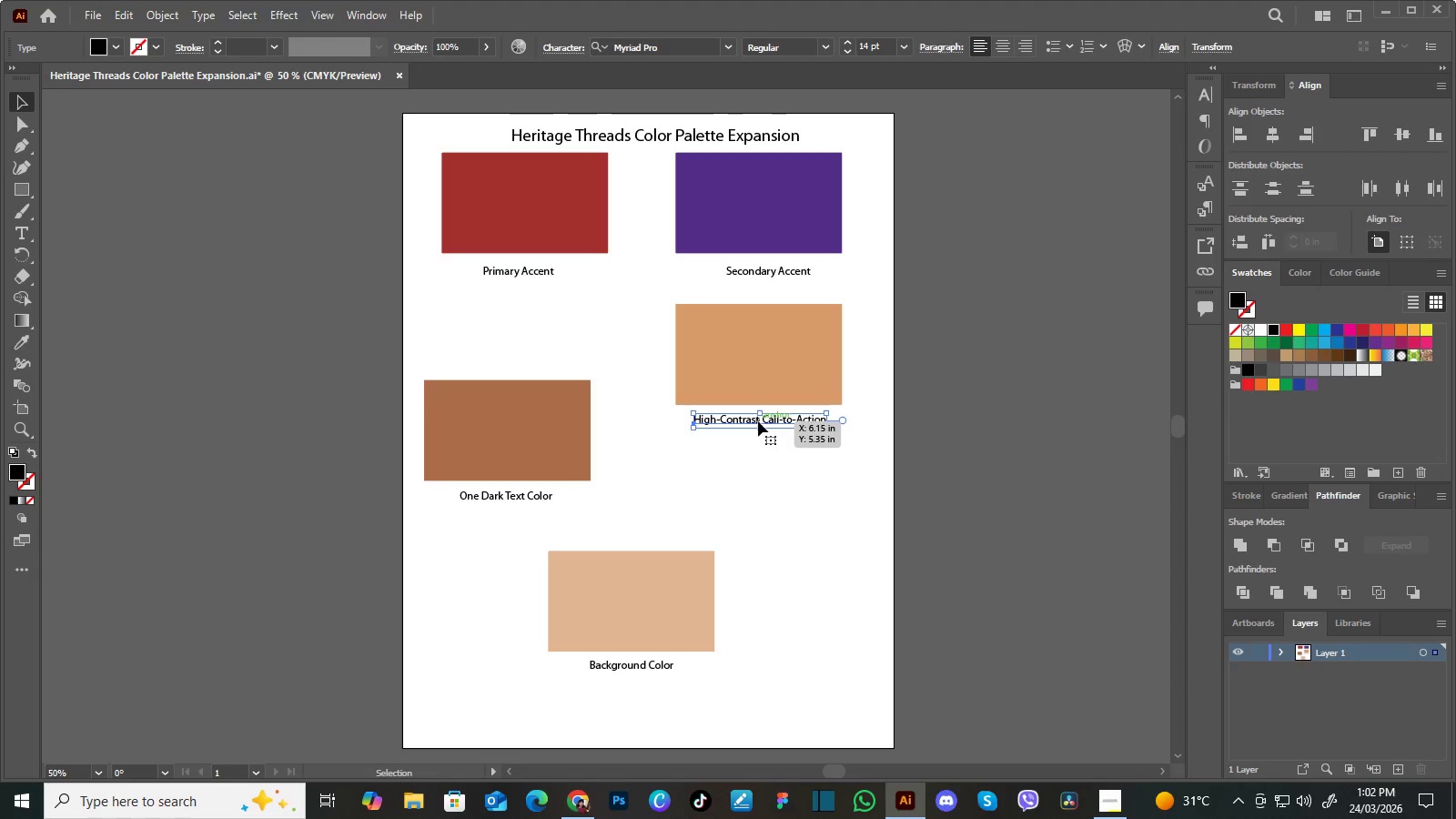 
left_click_drag(start_coordinate=[758, 421], to_coordinate=[759, 496])
 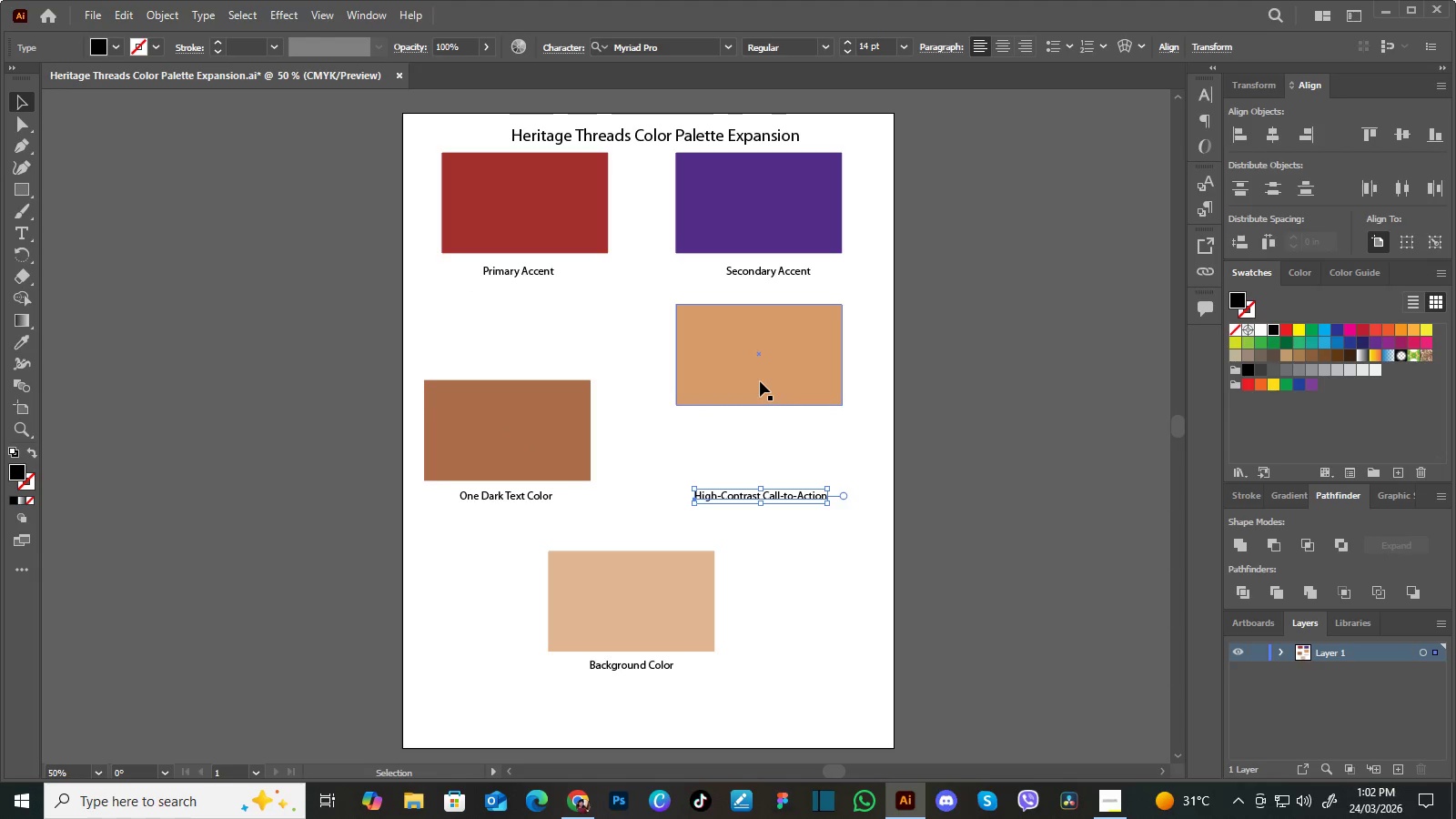 
left_click([760, 381])
 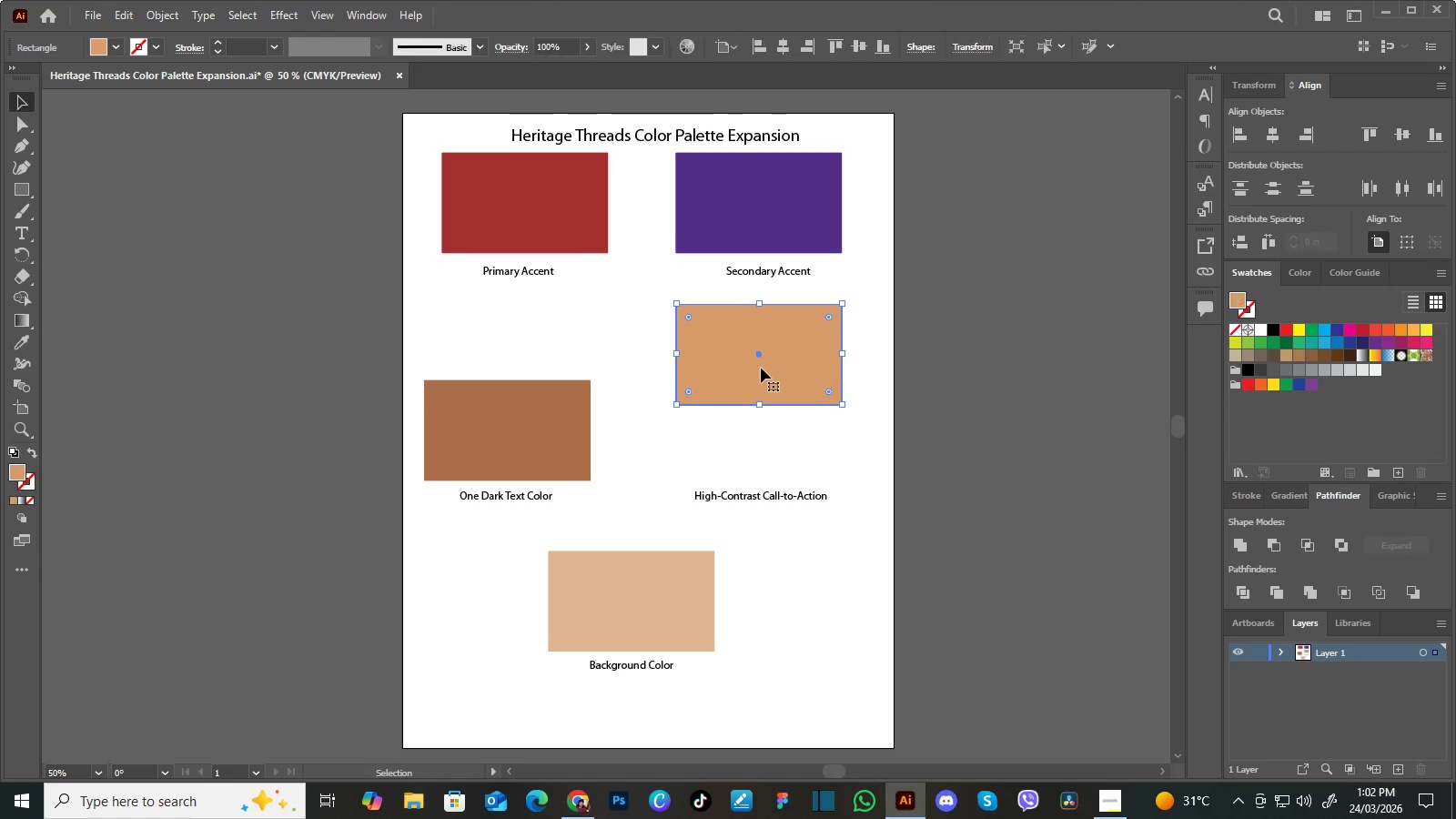 
left_click_drag(start_coordinate=[761, 368], to_coordinate=[763, 450])
 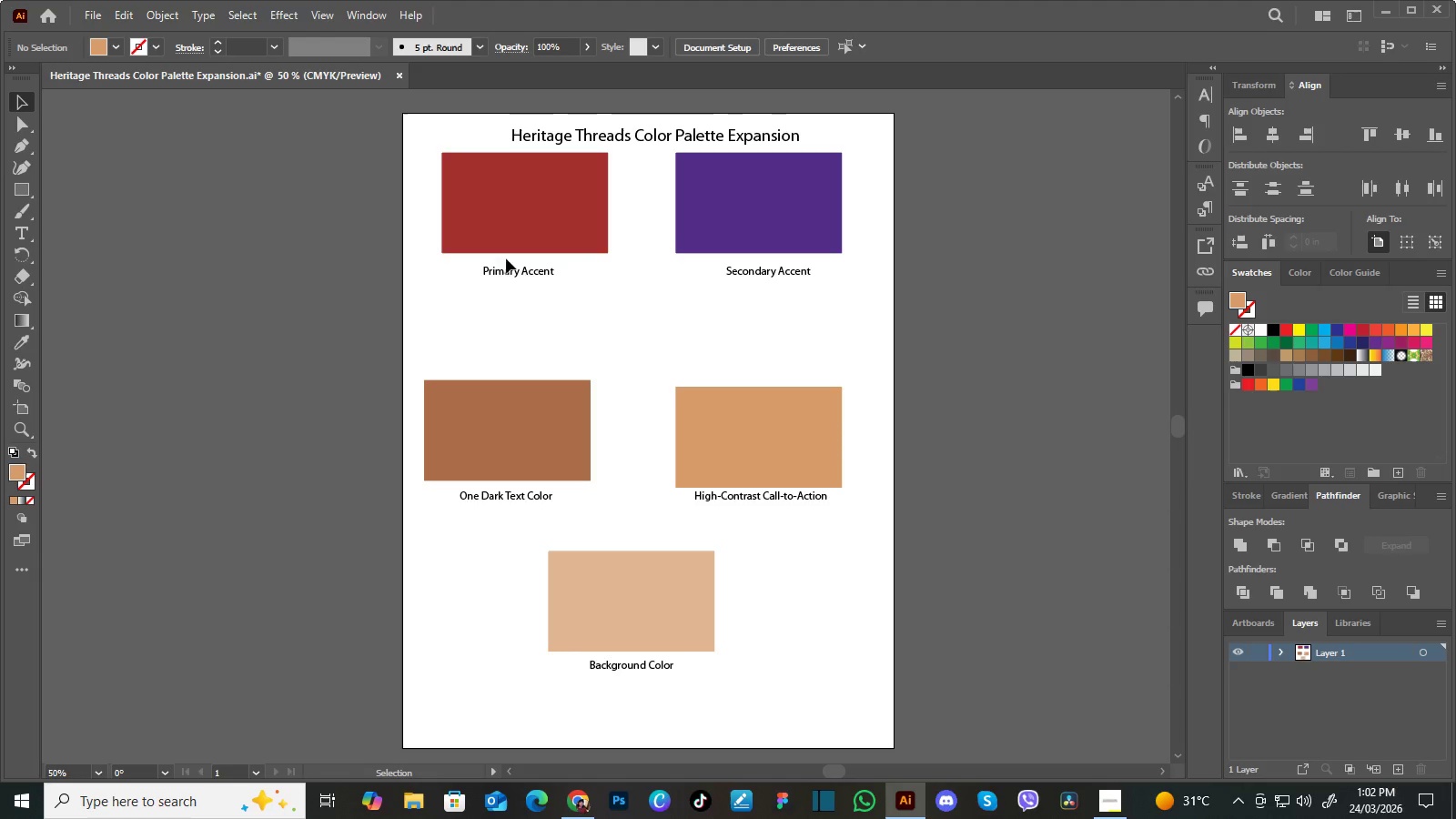 
left_click([514, 269])
 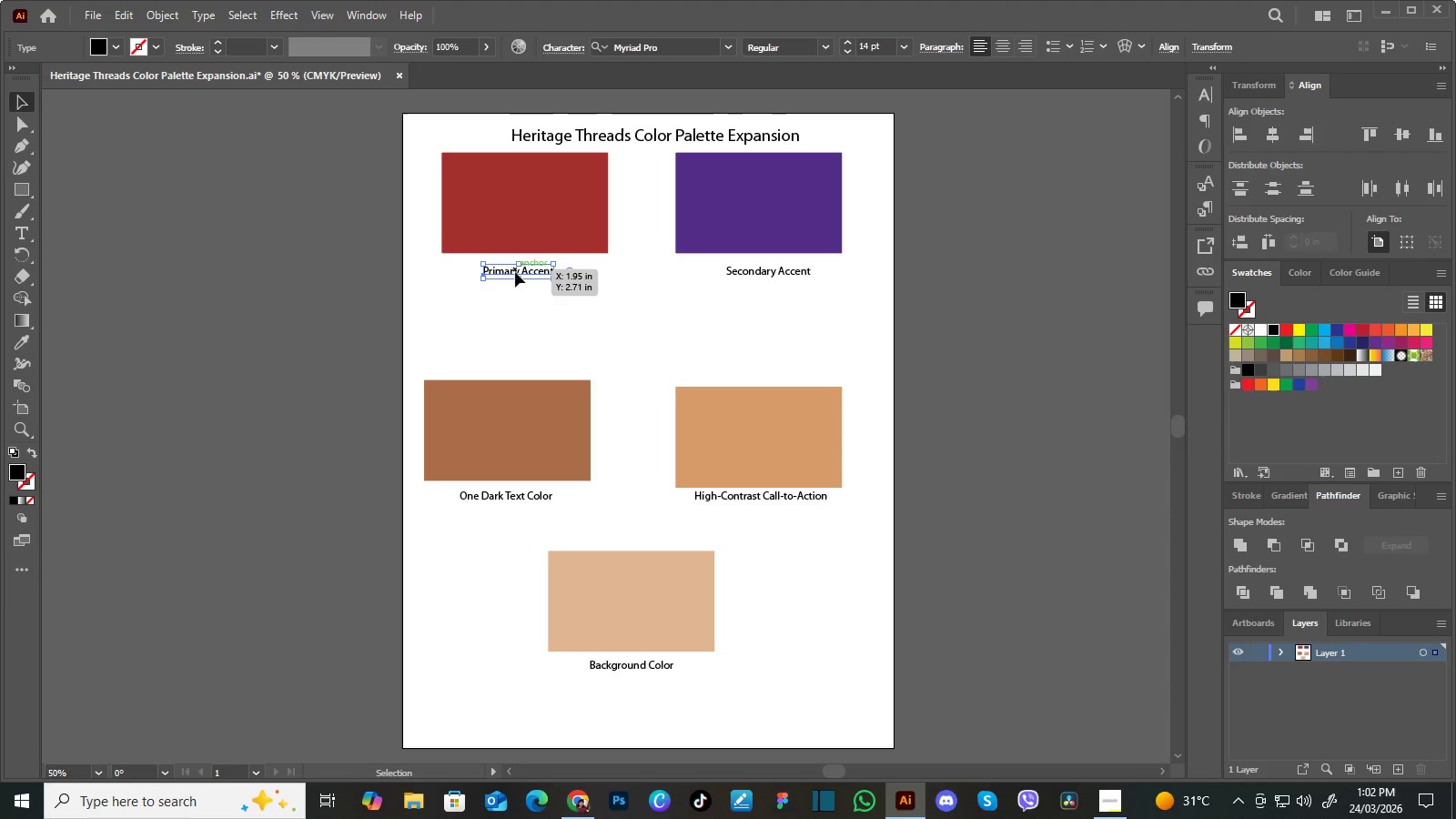 
left_click_drag(start_coordinate=[515, 271], to_coordinate=[489, 333])
 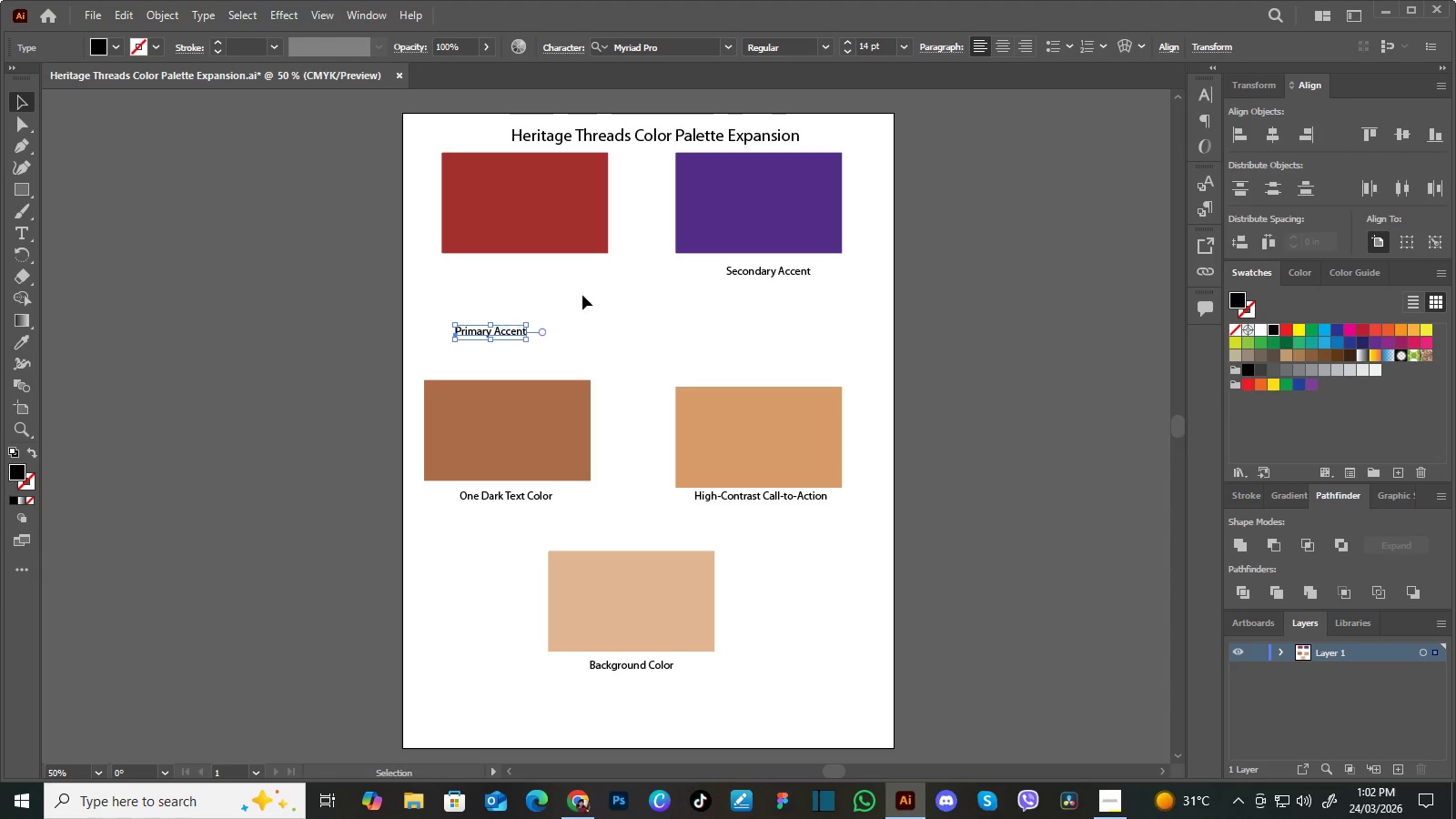 
left_click([583, 294])
 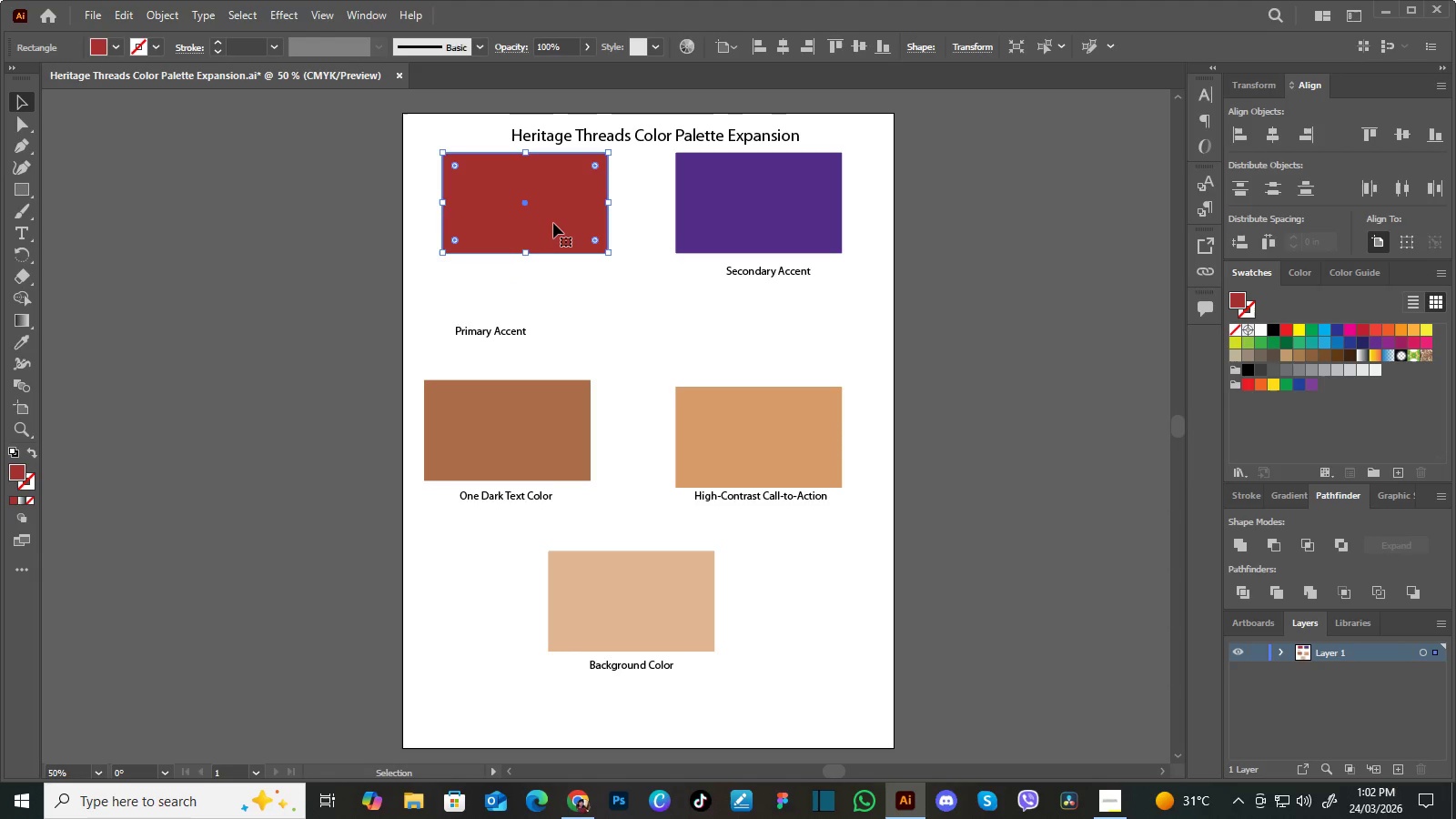 
left_click_drag(start_coordinate=[553, 221], to_coordinate=[540, 268])
 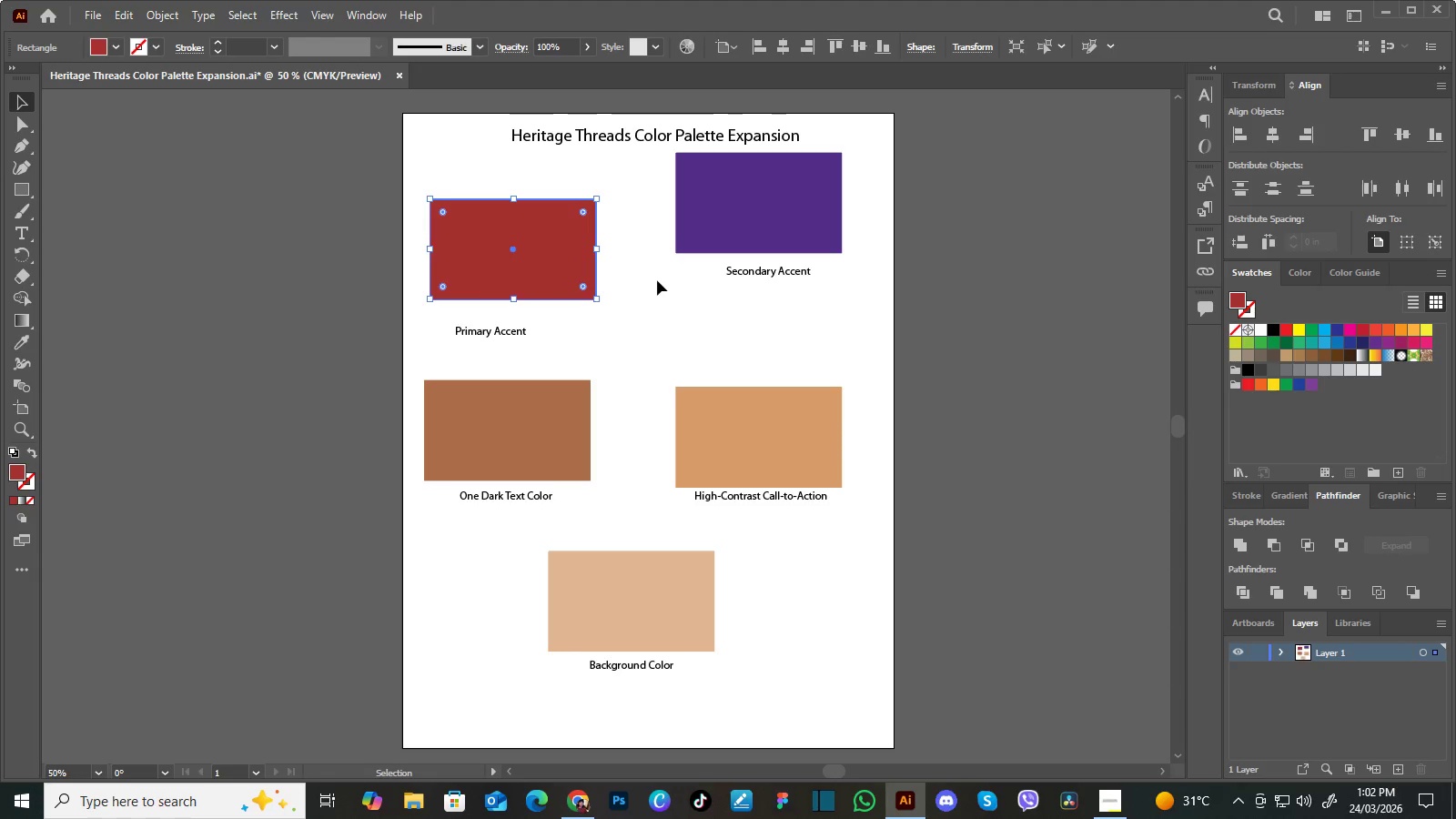 
left_click([657, 280])
 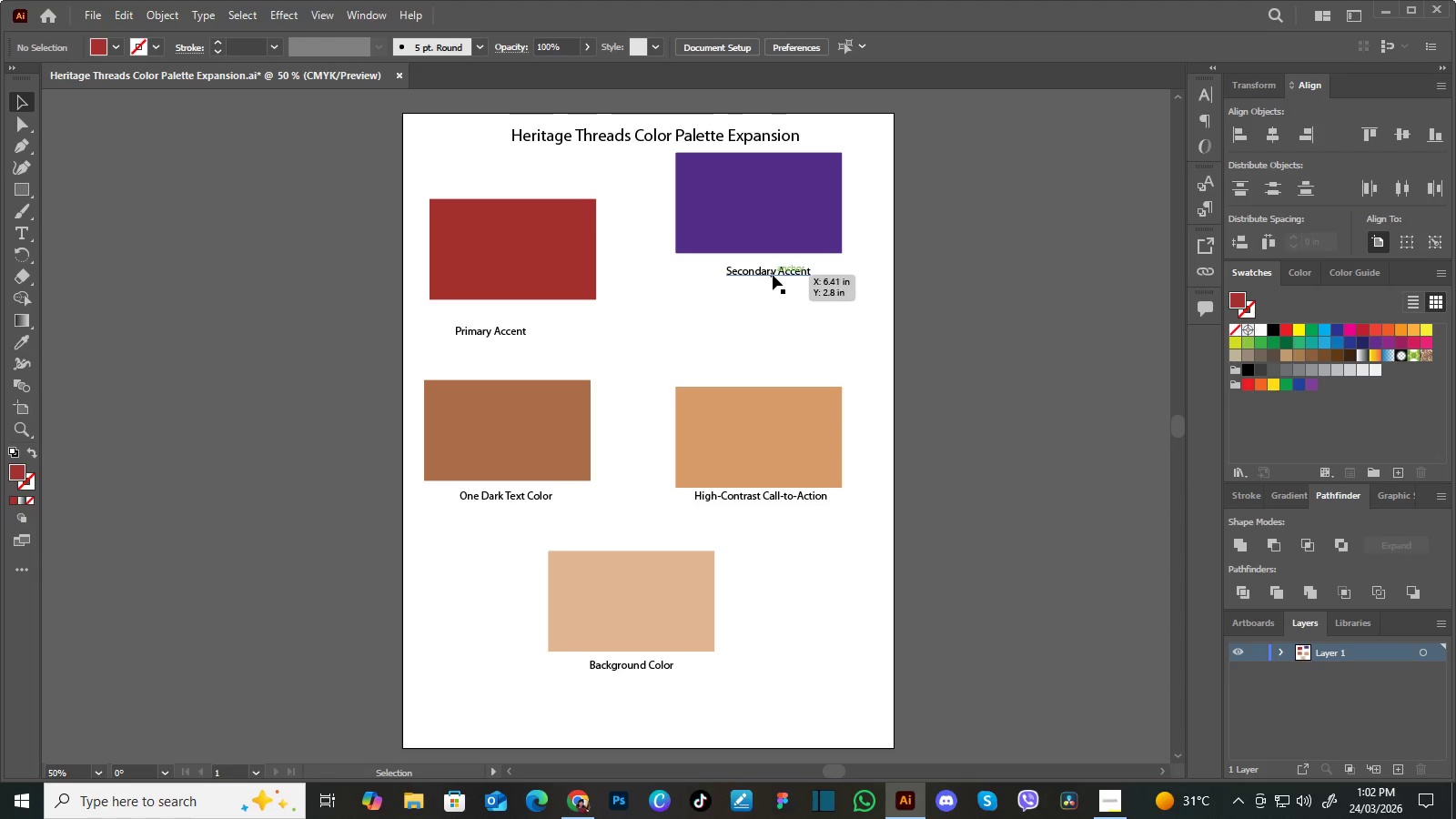 
left_click([773, 275])
 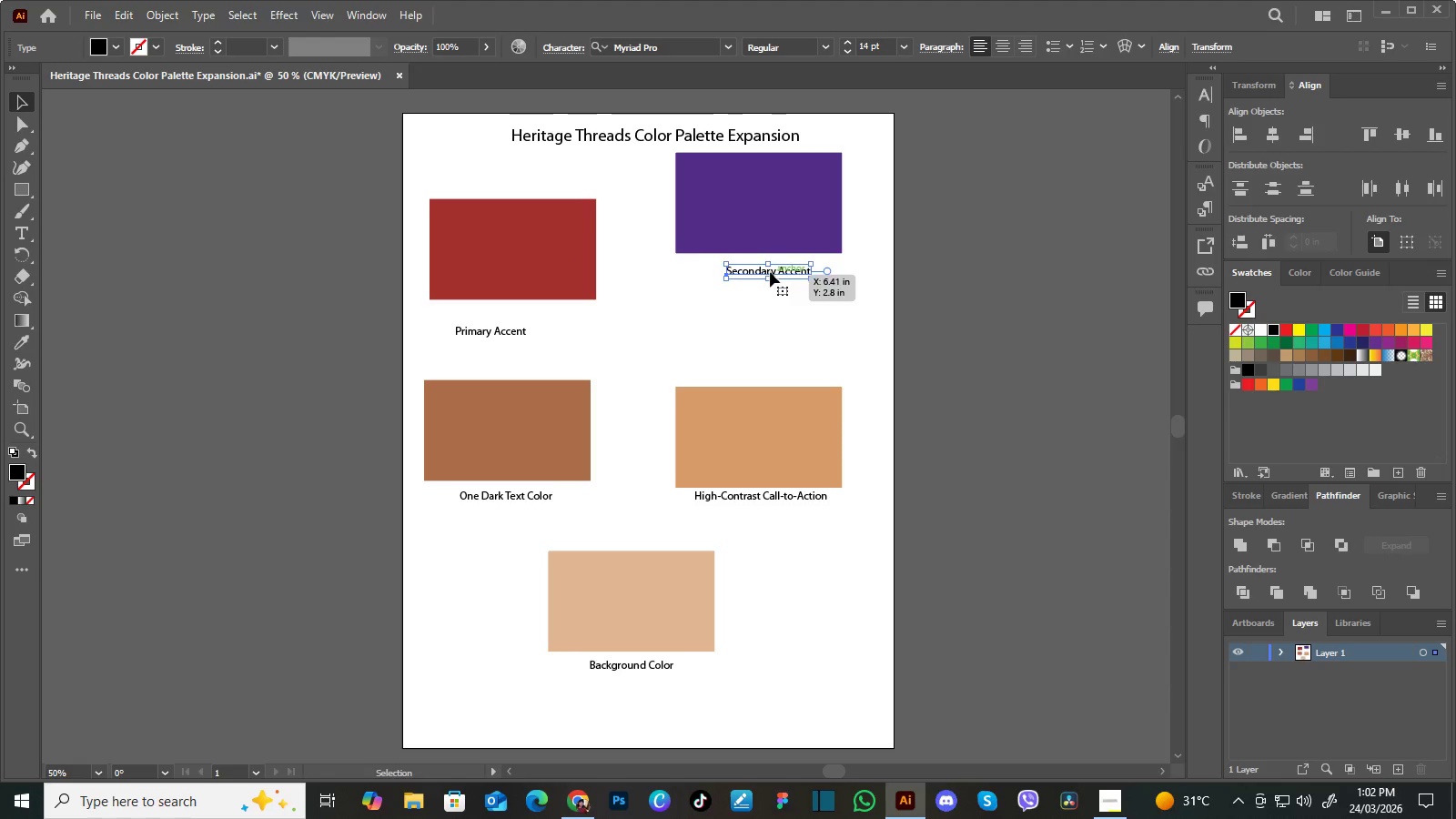 
left_click_drag(start_coordinate=[770, 270], to_coordinate=[761, 329])
 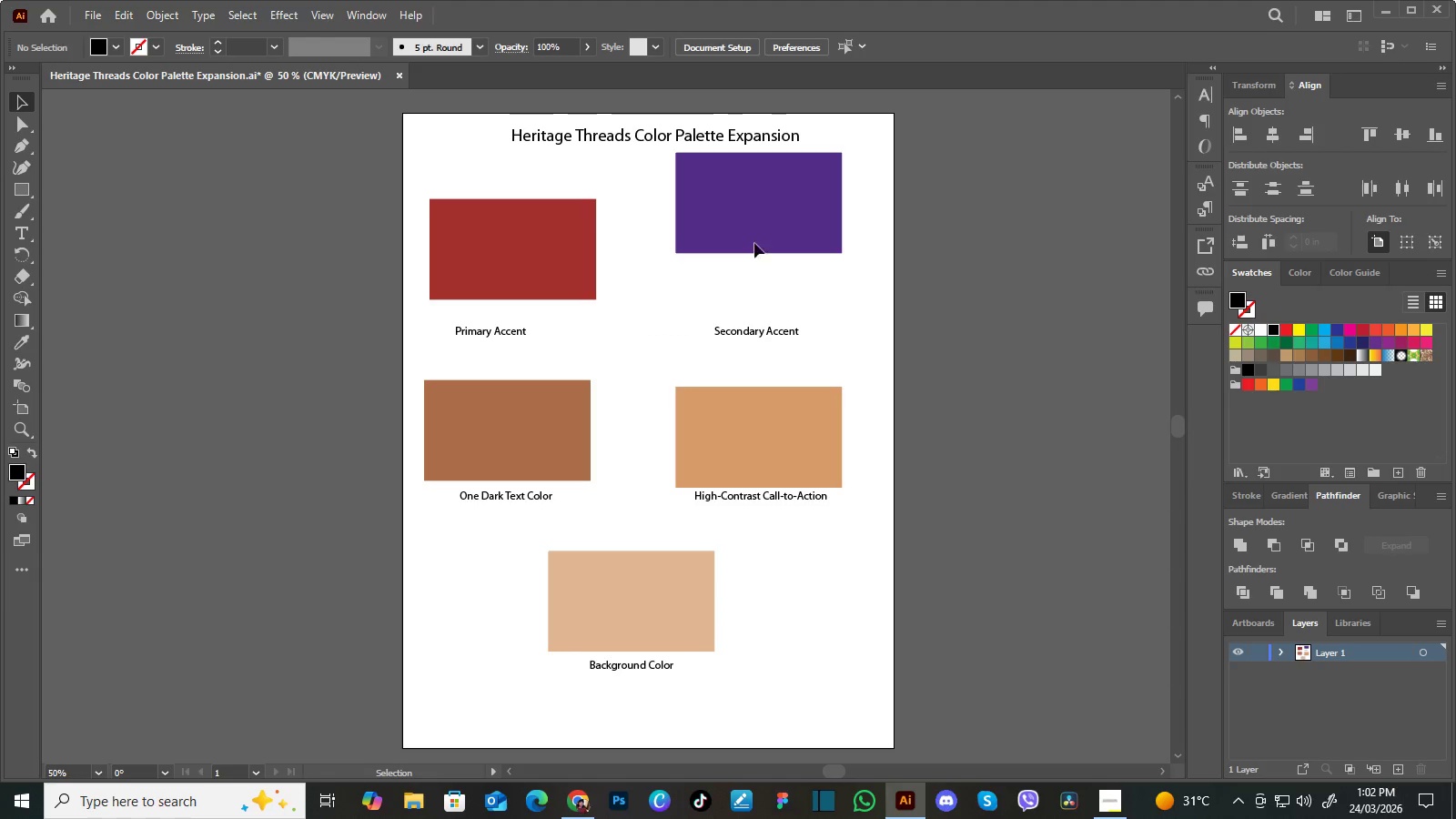 
double_click([755, 238])
 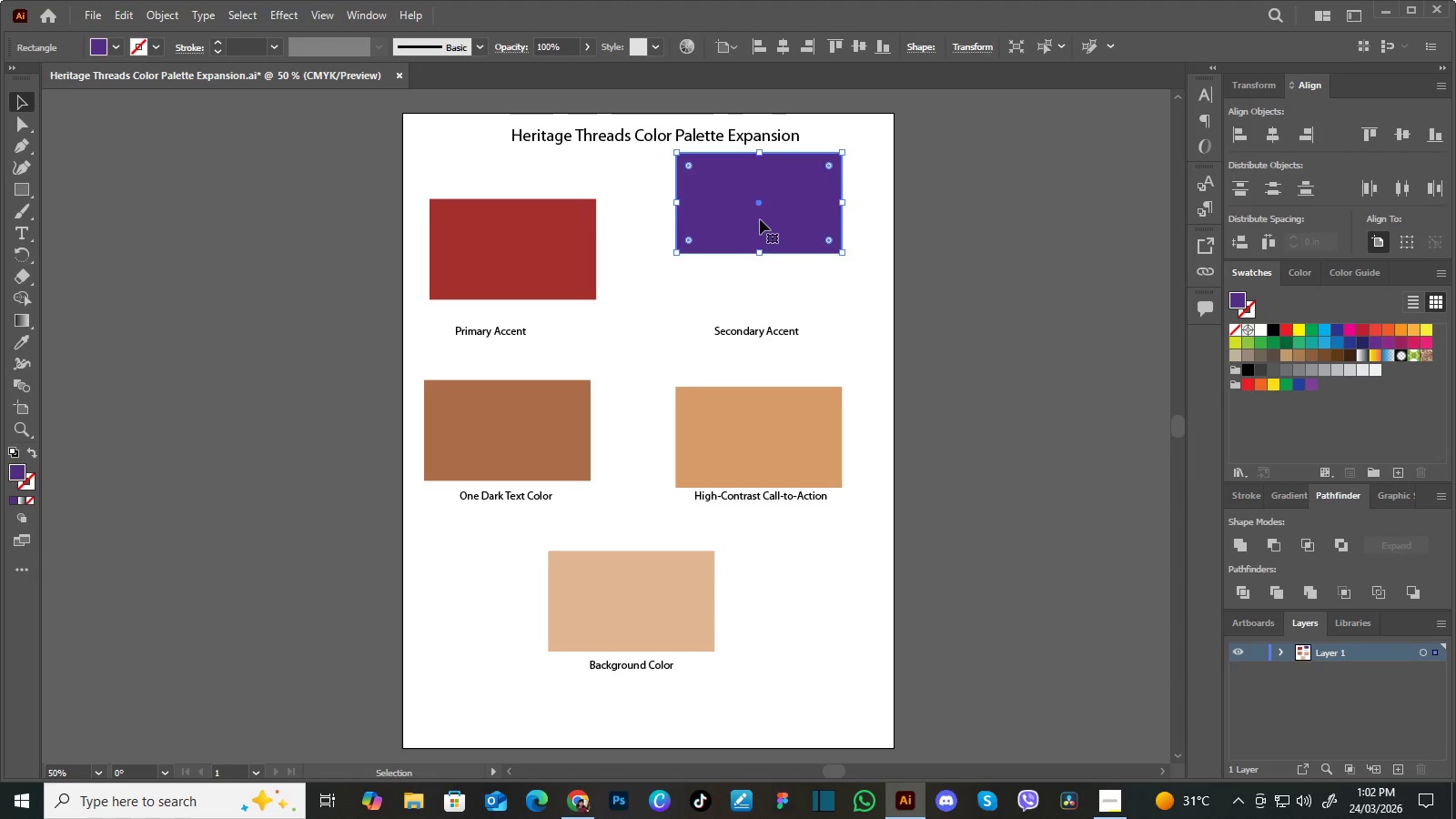 
left_click_drag(start_coordinate=[760, 219], to_coordinate=[754, 267])
 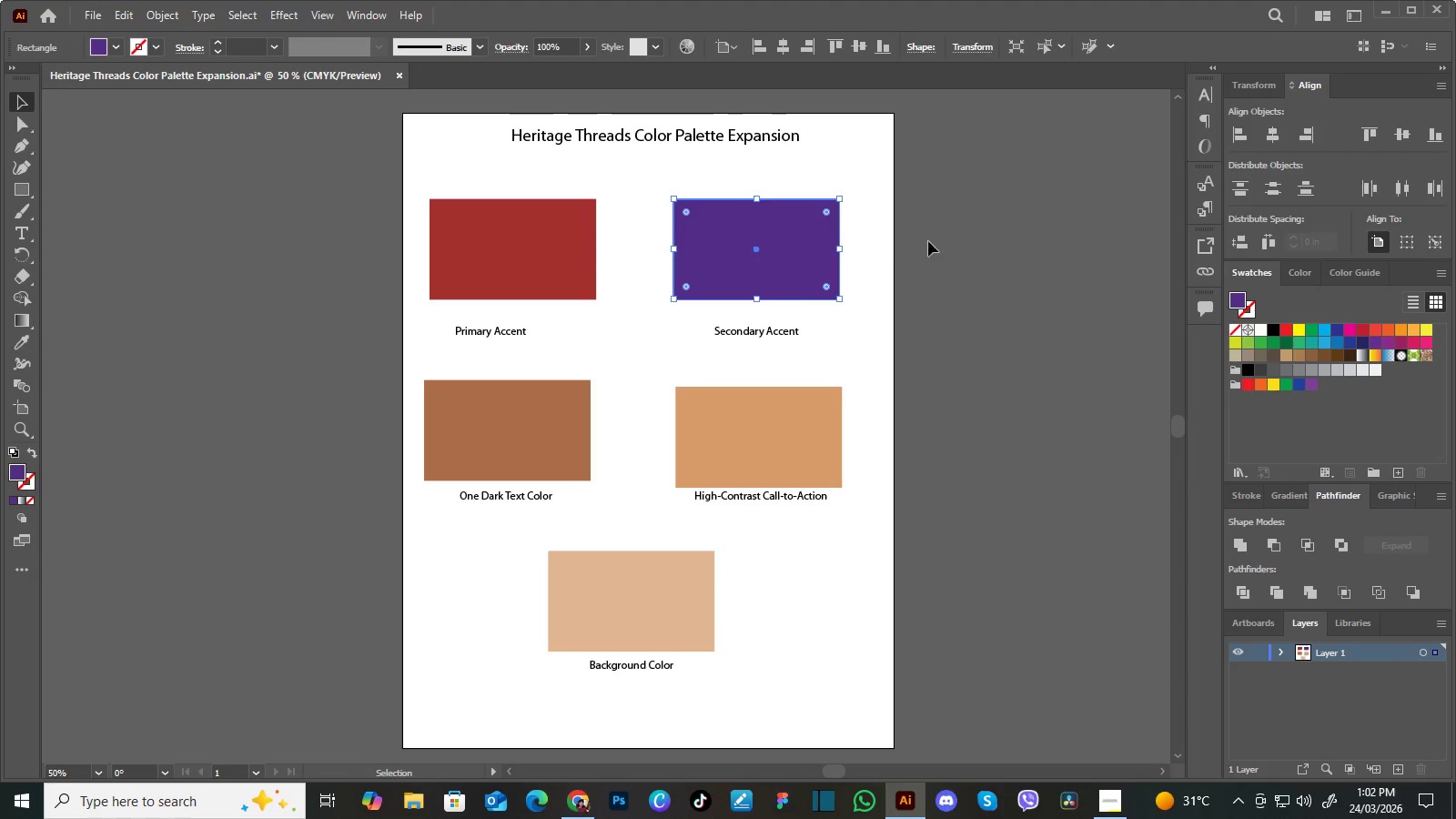 
left_click([983, 245])
 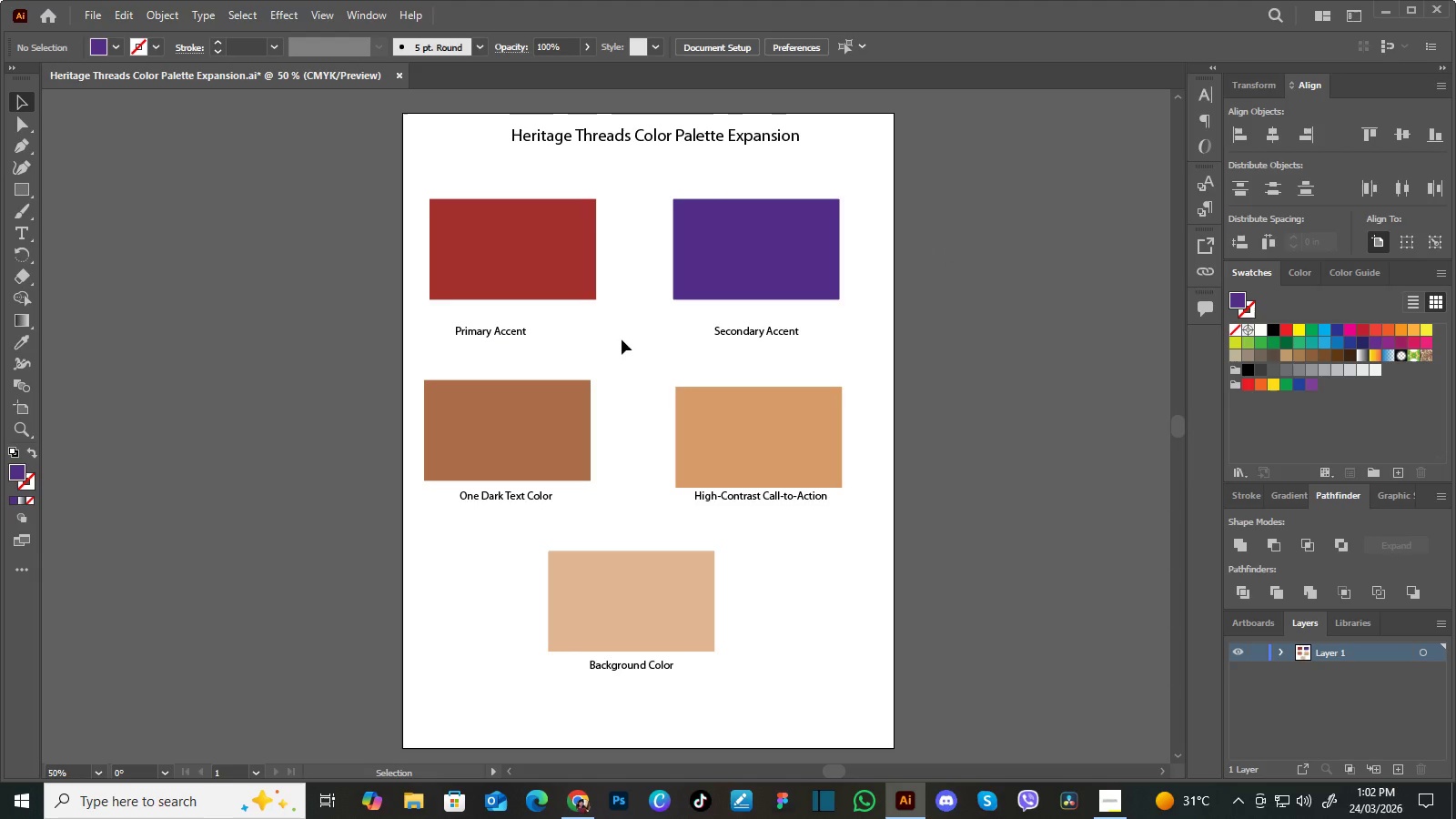 
wait(33.64)
 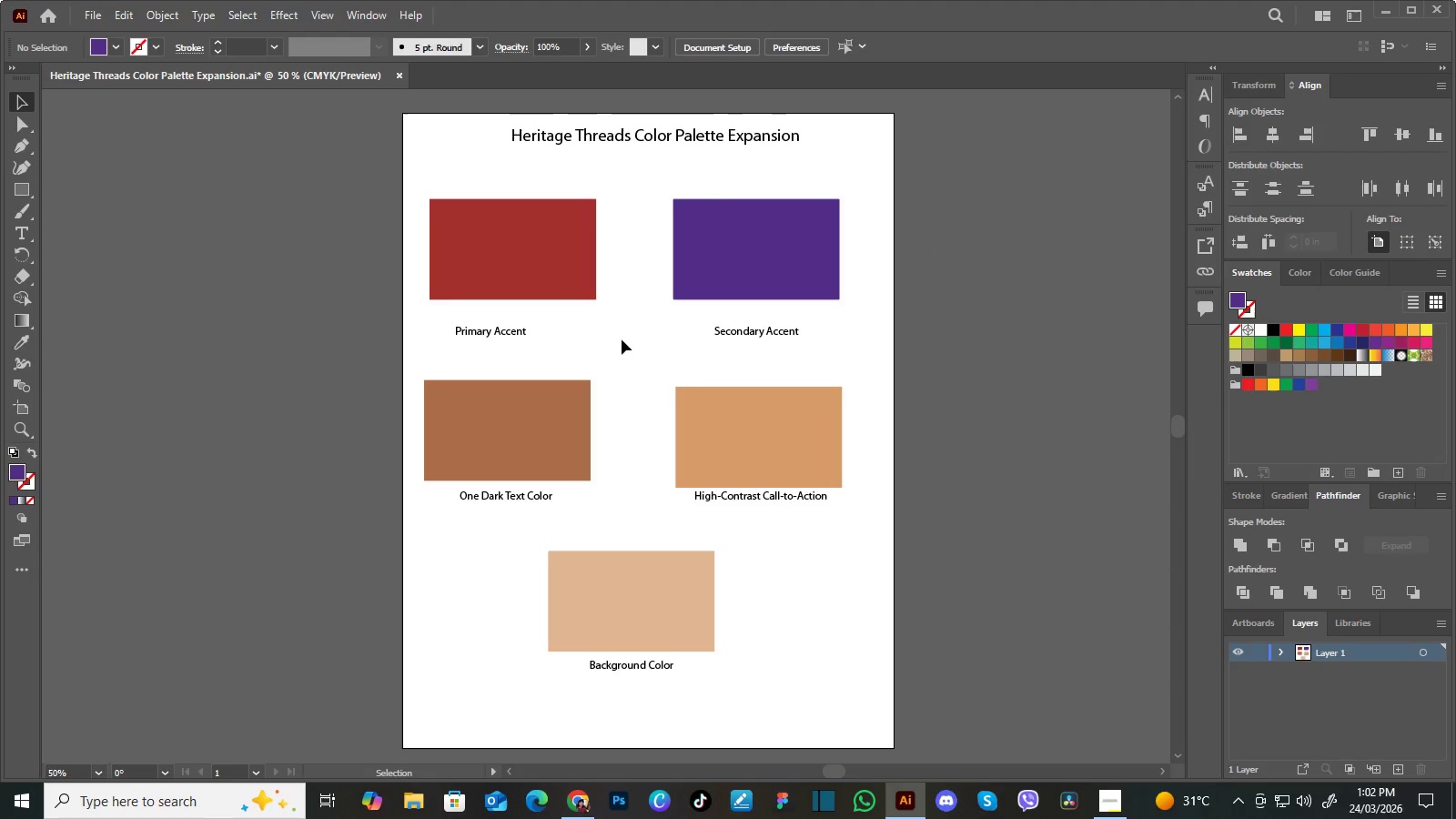 
left_click([511, 333])
 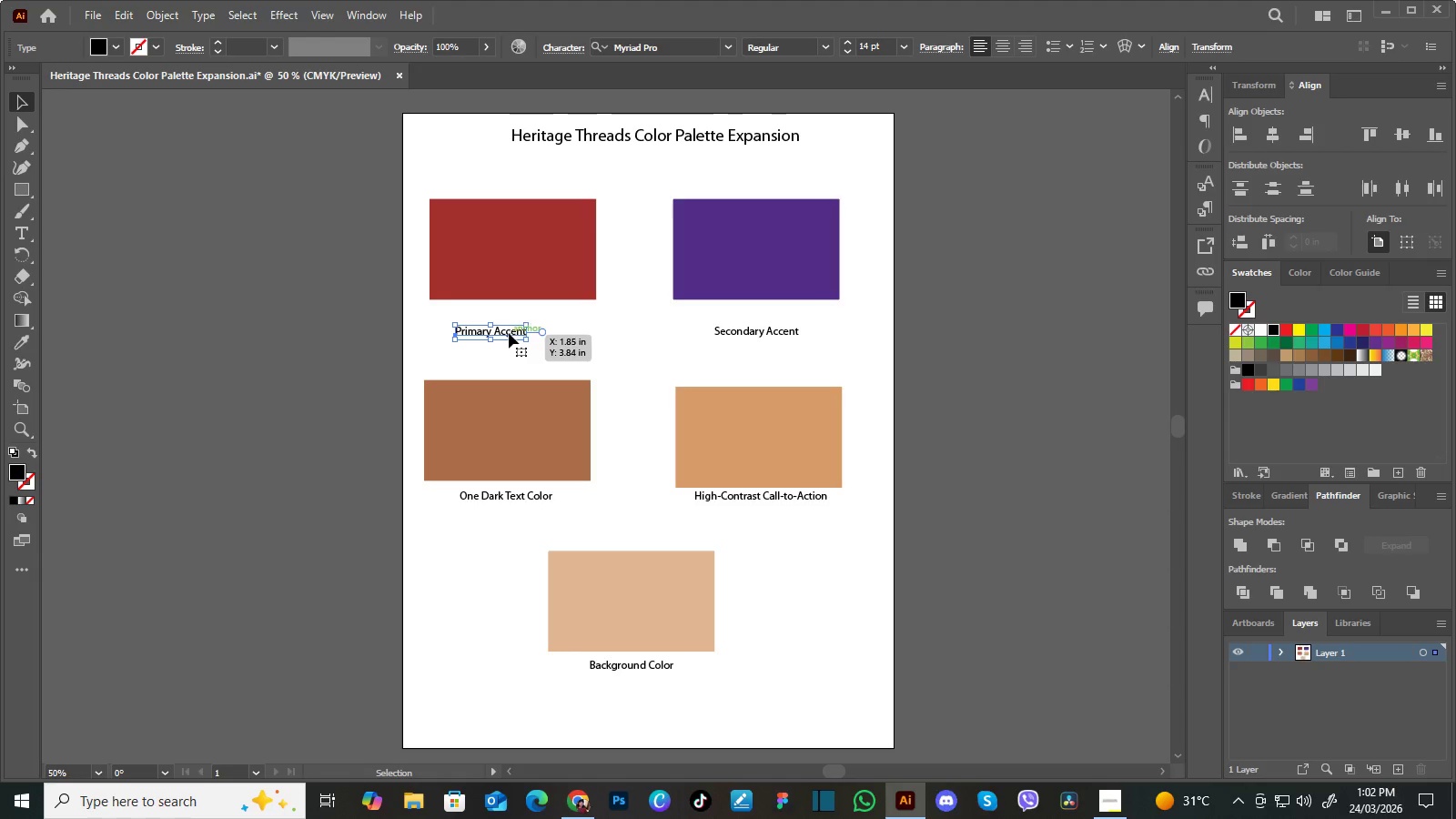 
left_click_drag(start_coordinate=[509, 333], to_coordinate=[521, 320])
 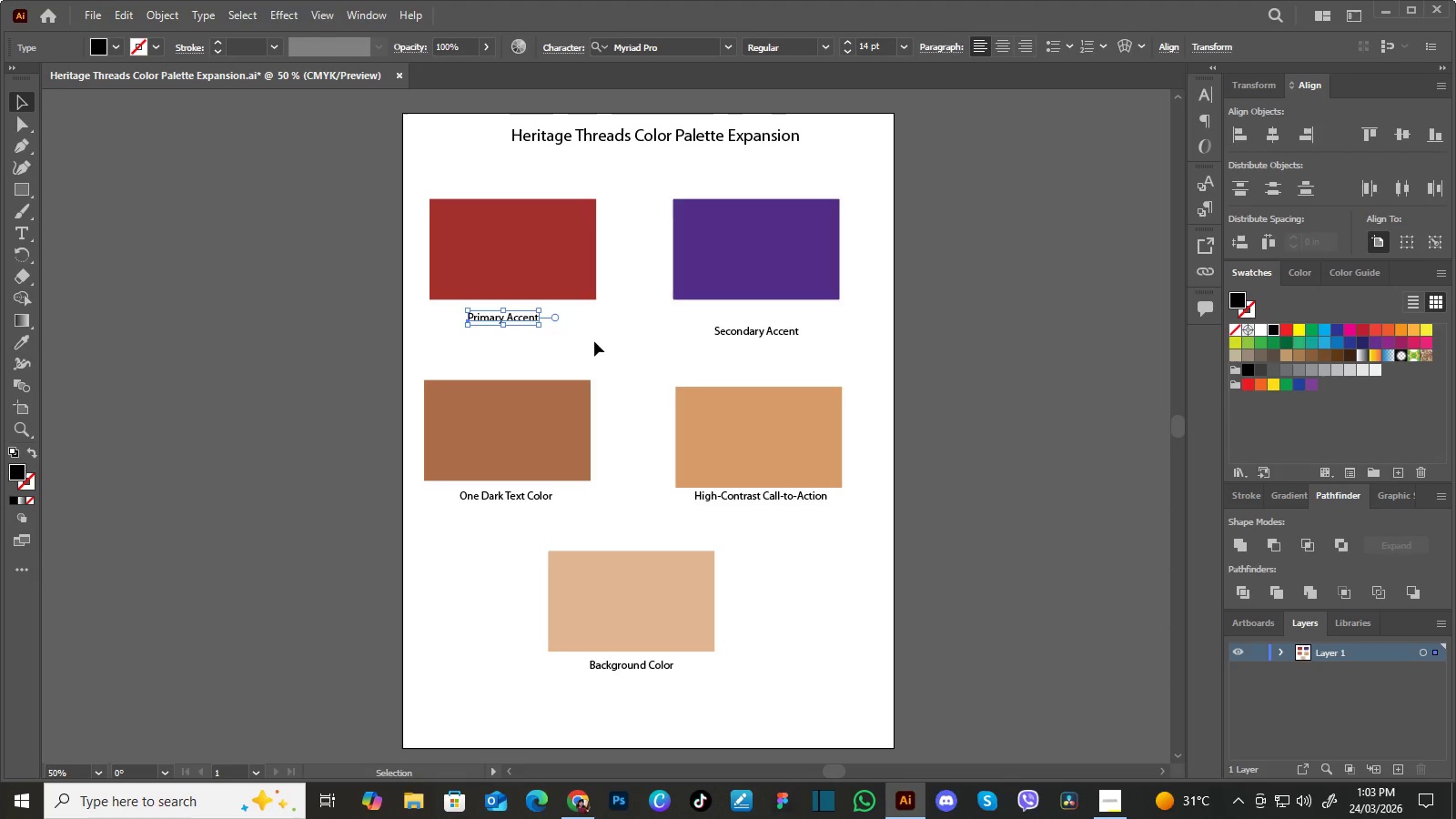 
left_click([594, 341])
 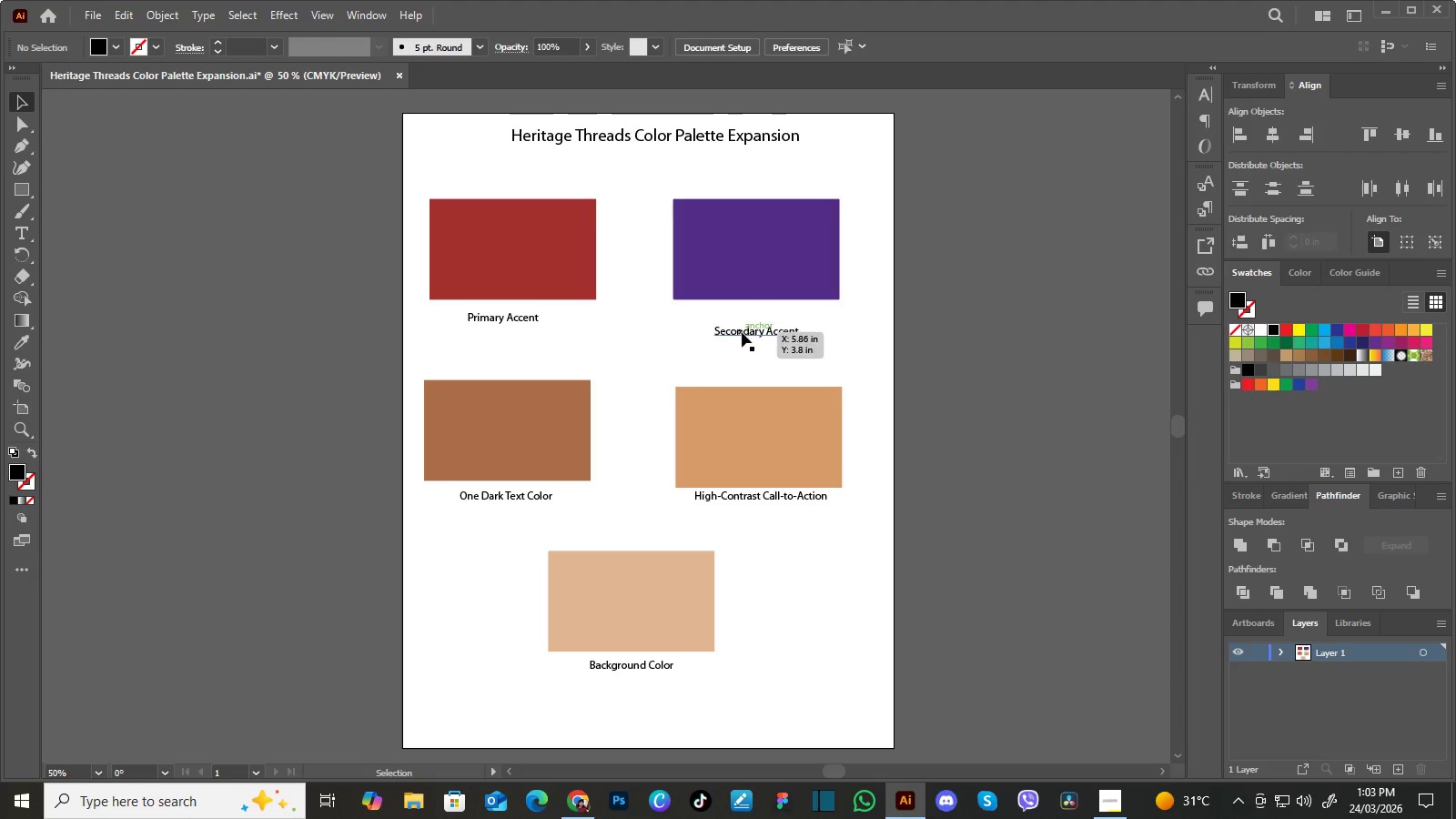 
left_click([743, 332])
 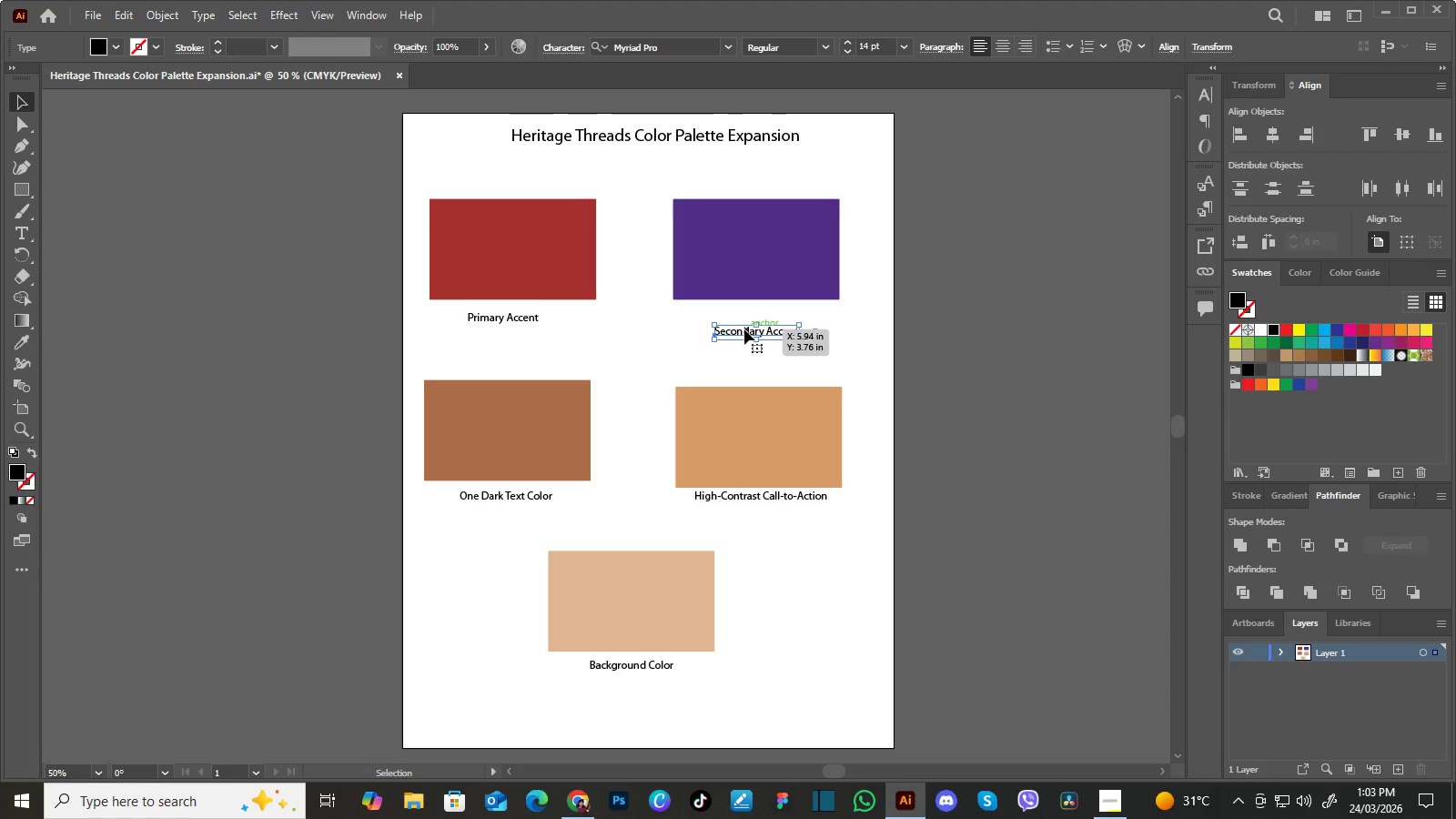 
left_click_drag(start_coordinate=[744, 329], to_coordinate=[743, 317])
 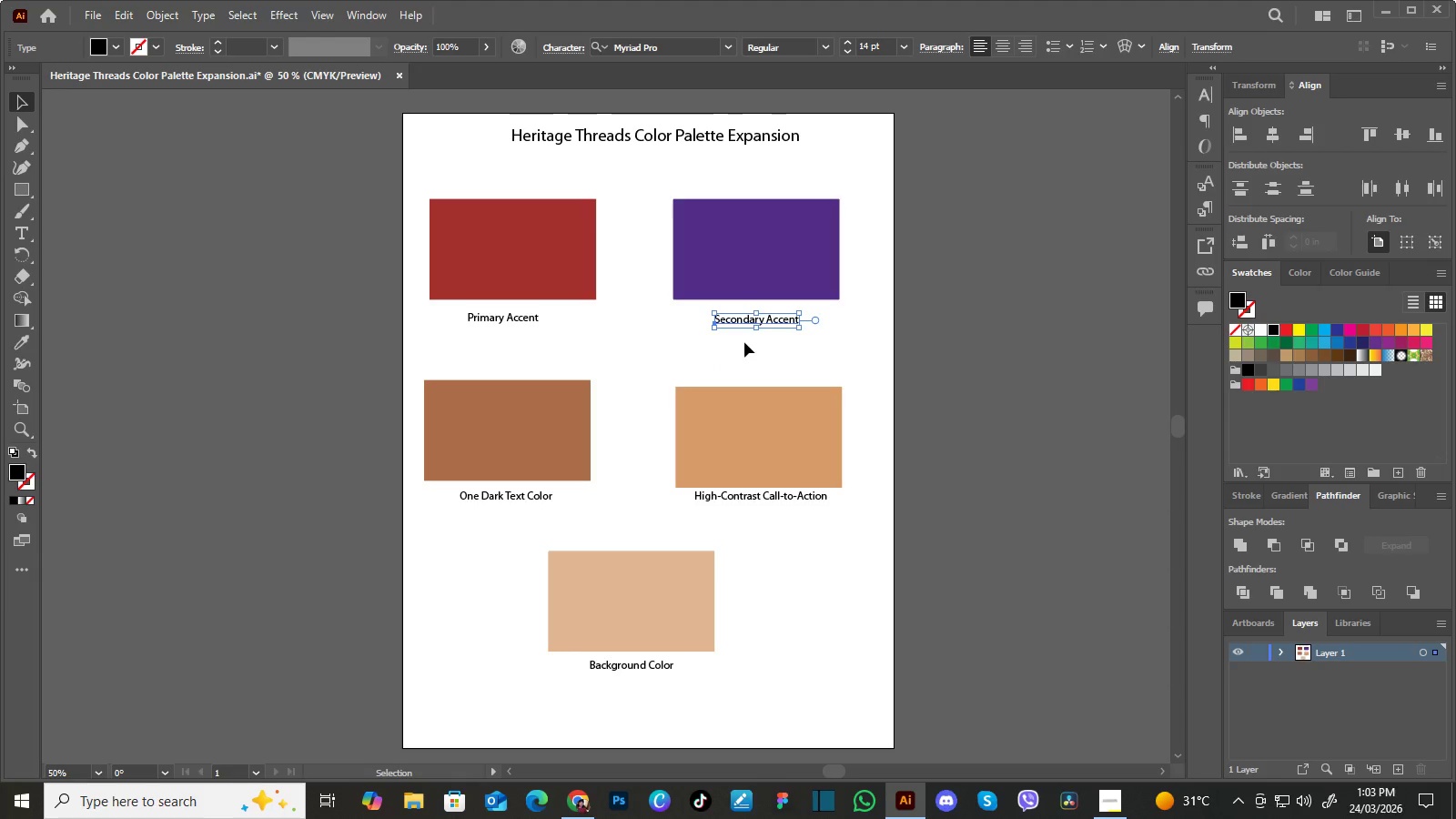 
left_click([744, 342])
 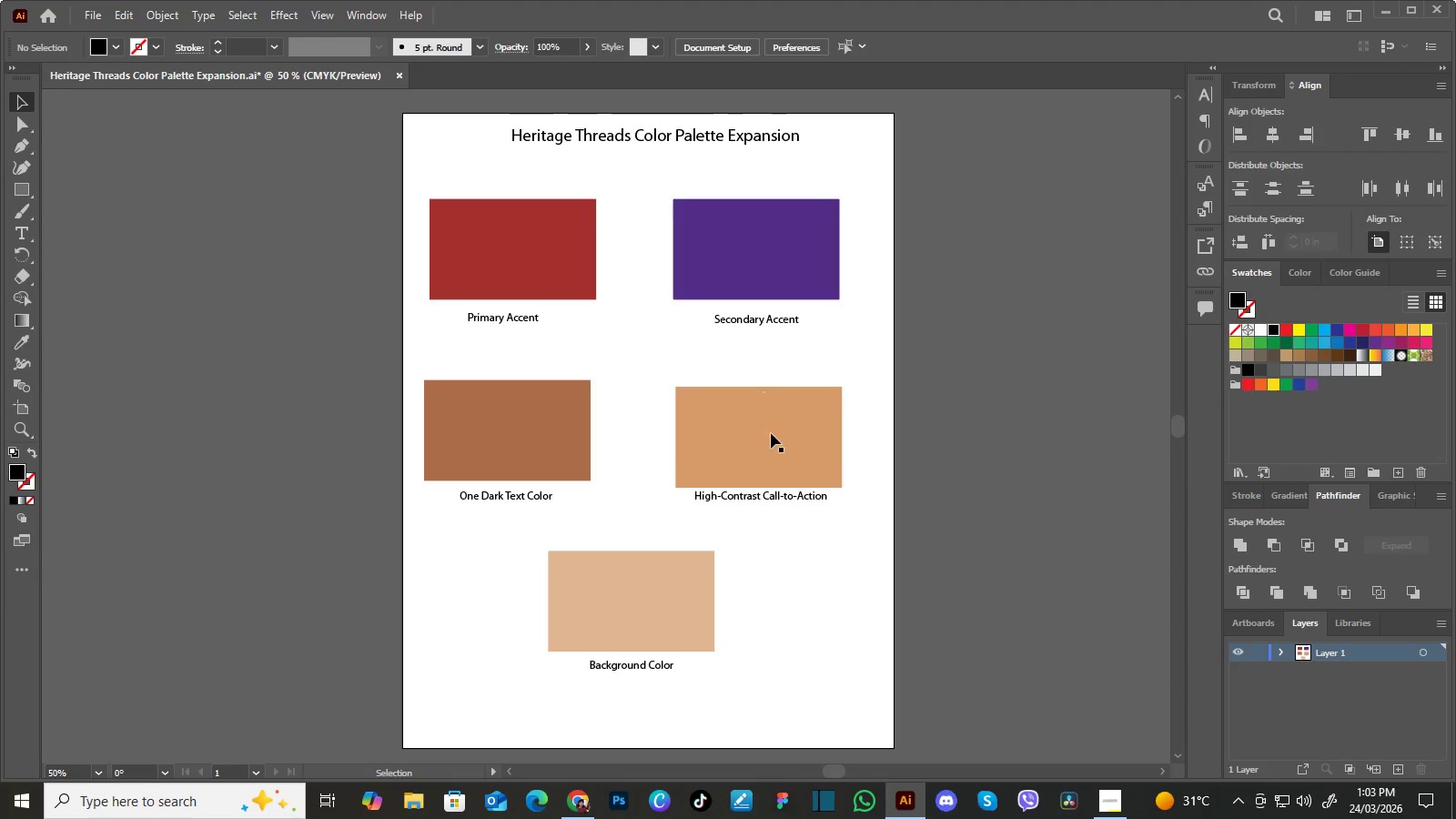 
left_click([771, 433])
 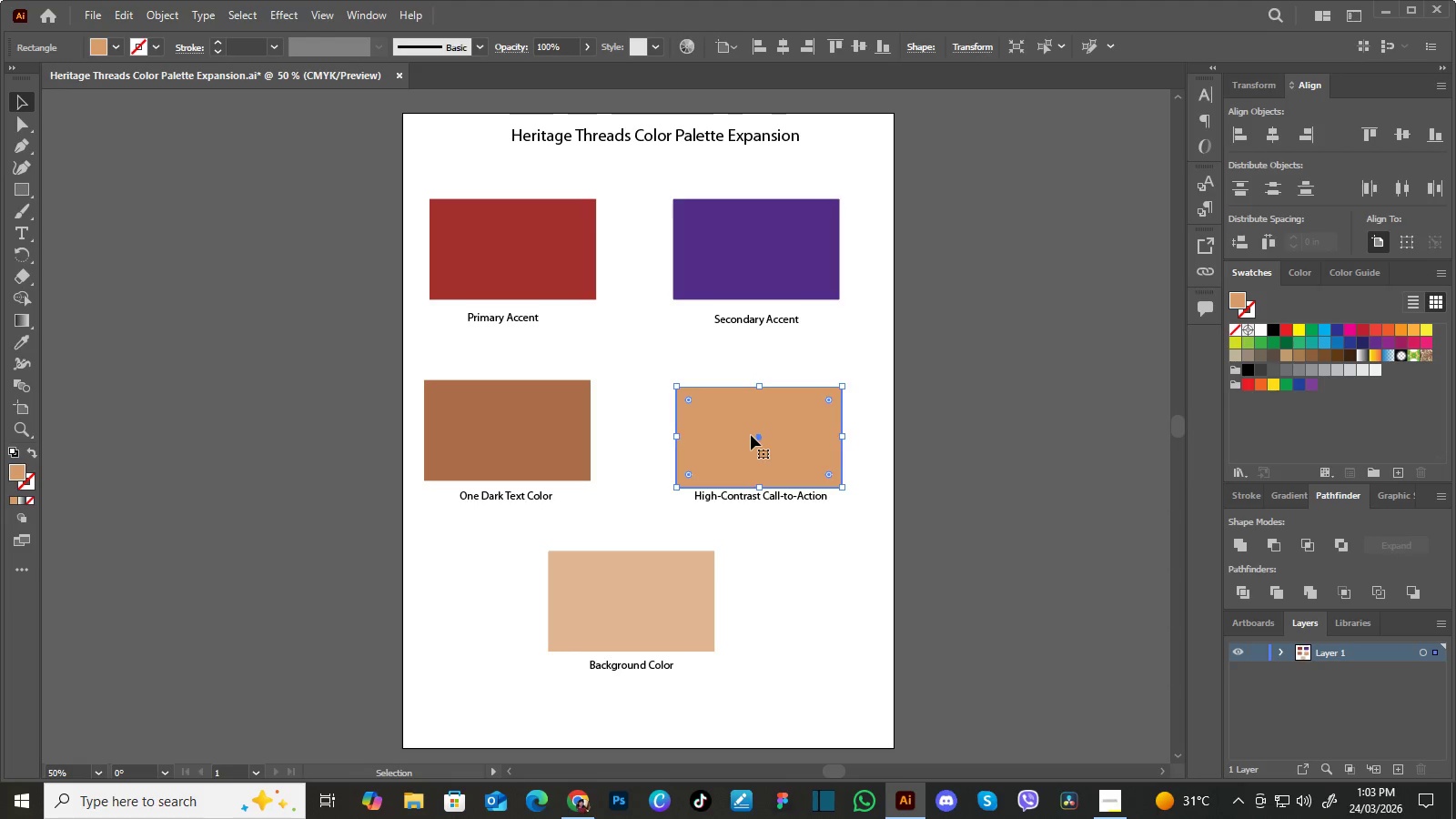 
left_click_drag(start_coordinate=[751, 435], to_coordinate=[753, 419])
 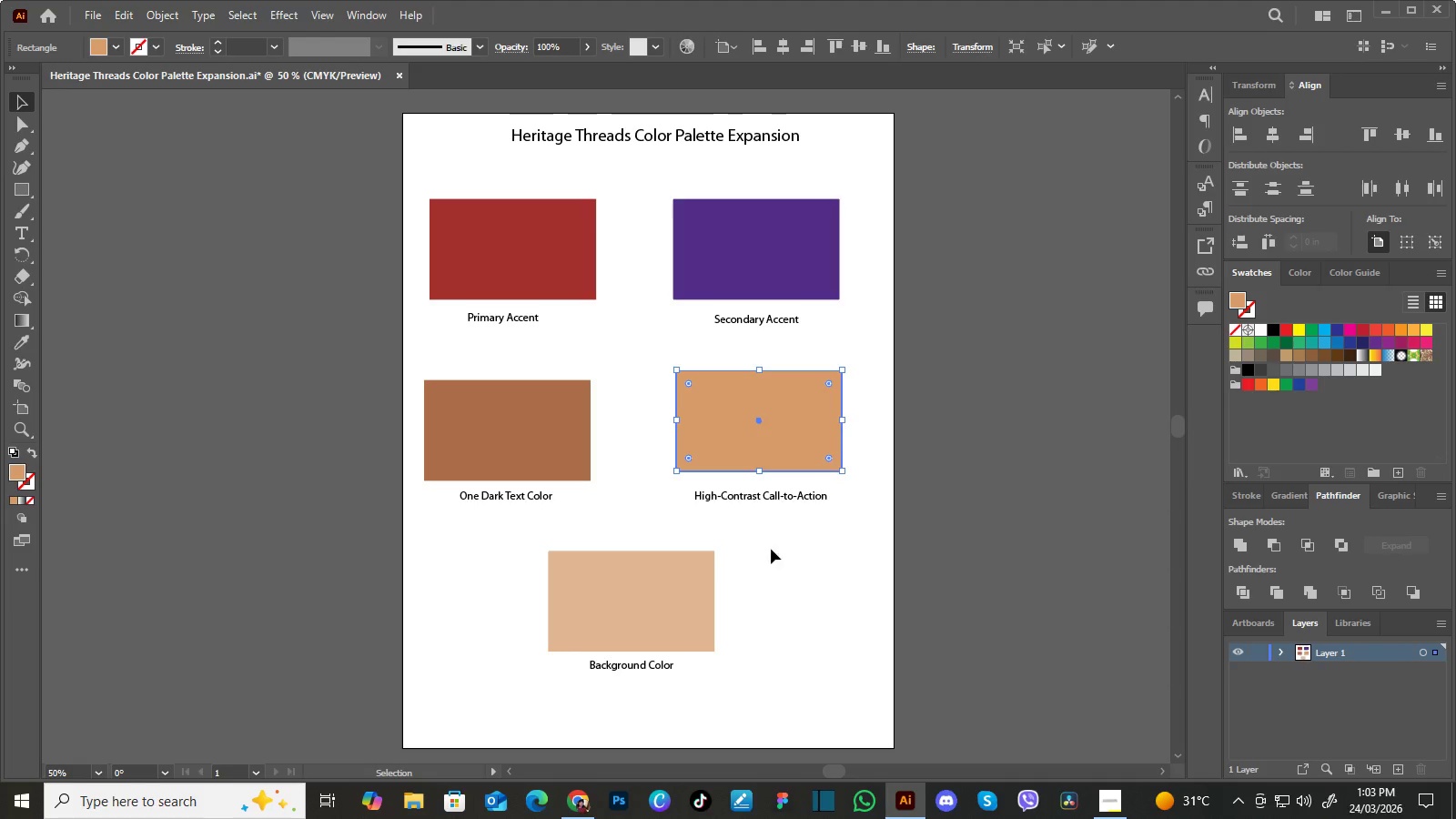 
left_click([776, 584])
 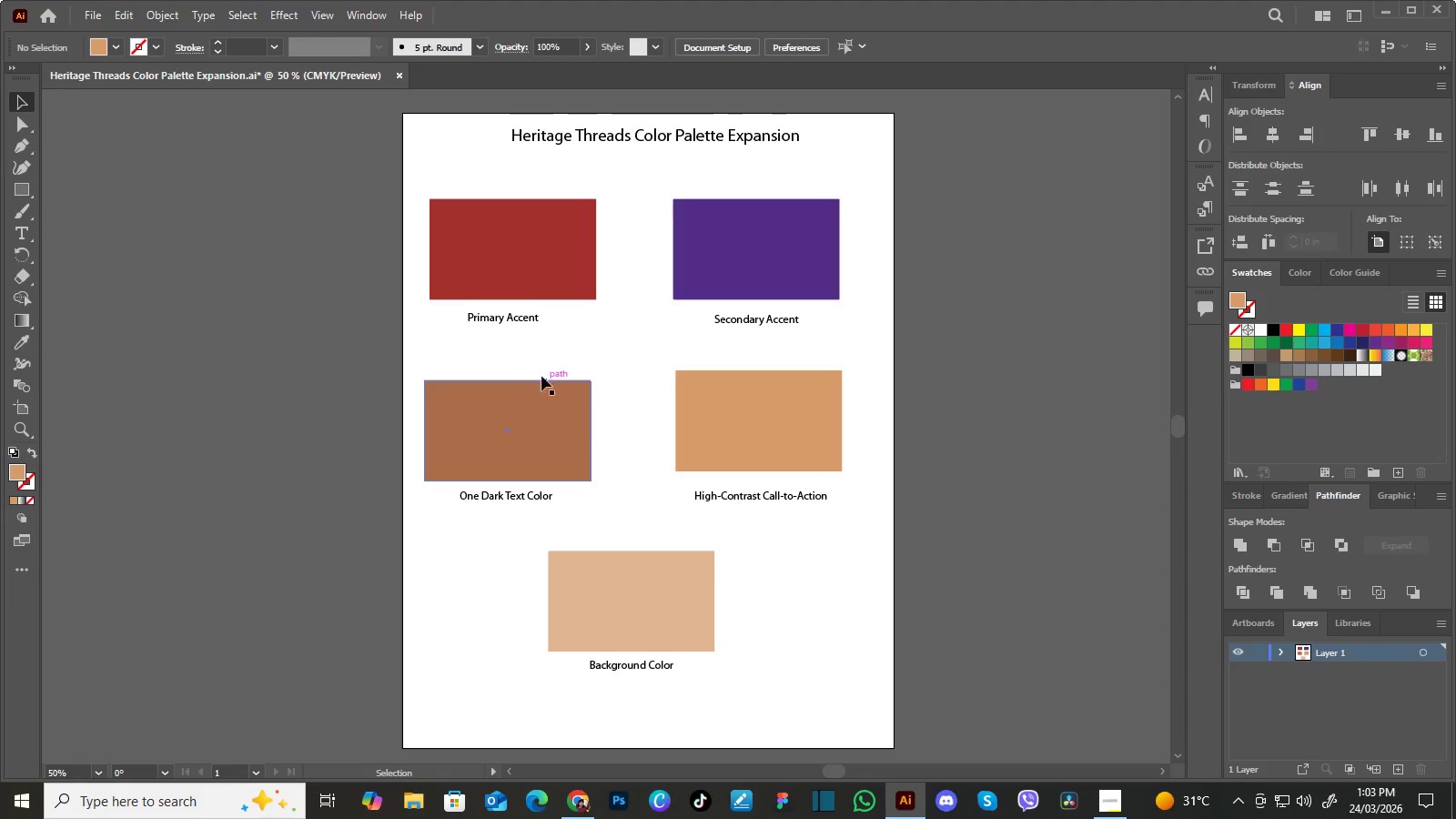 
left_click([521, 321])
 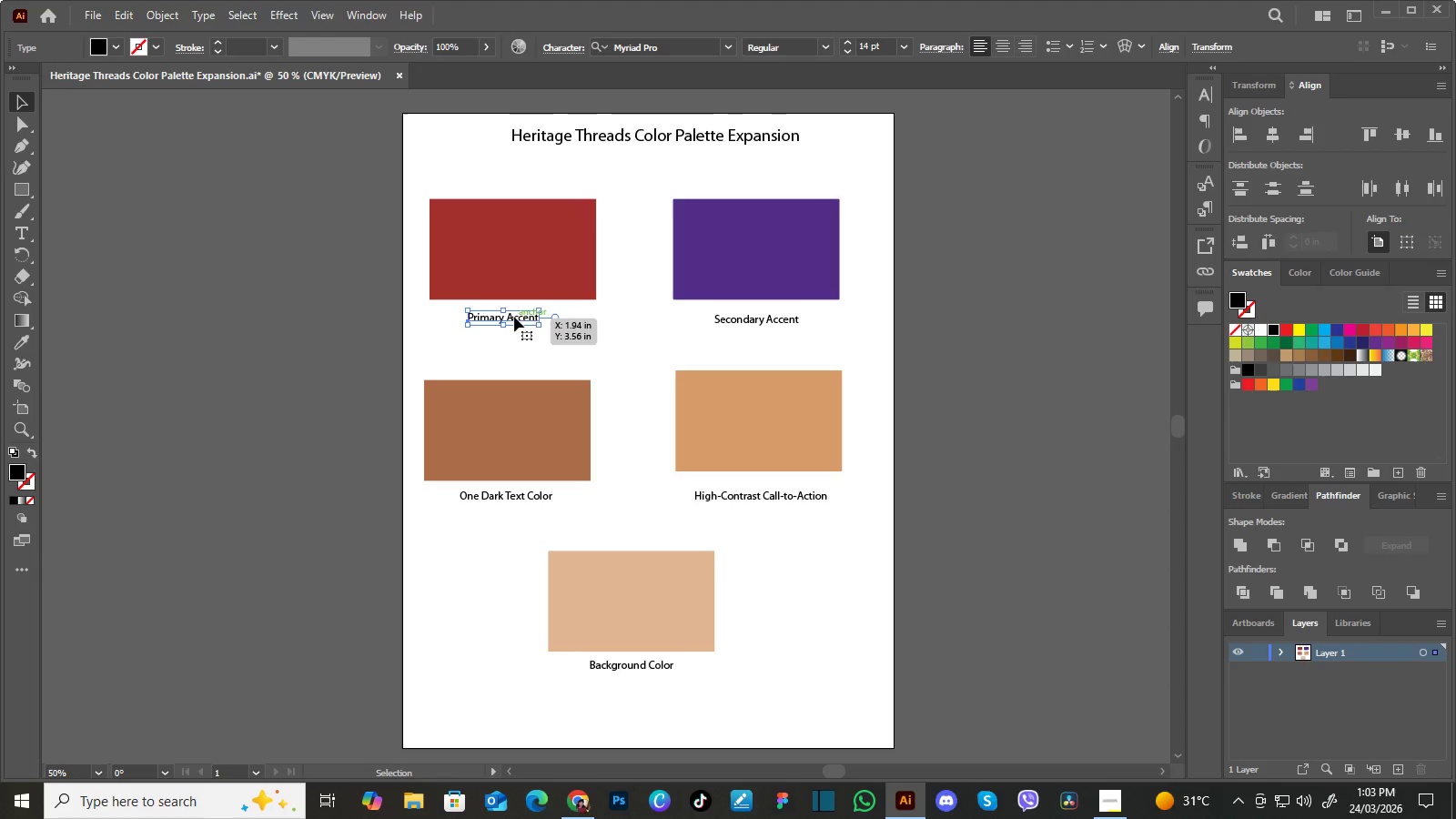 
left_click_drag(start_coordinate=[514, 317], to_coordinate=[514, 337])
 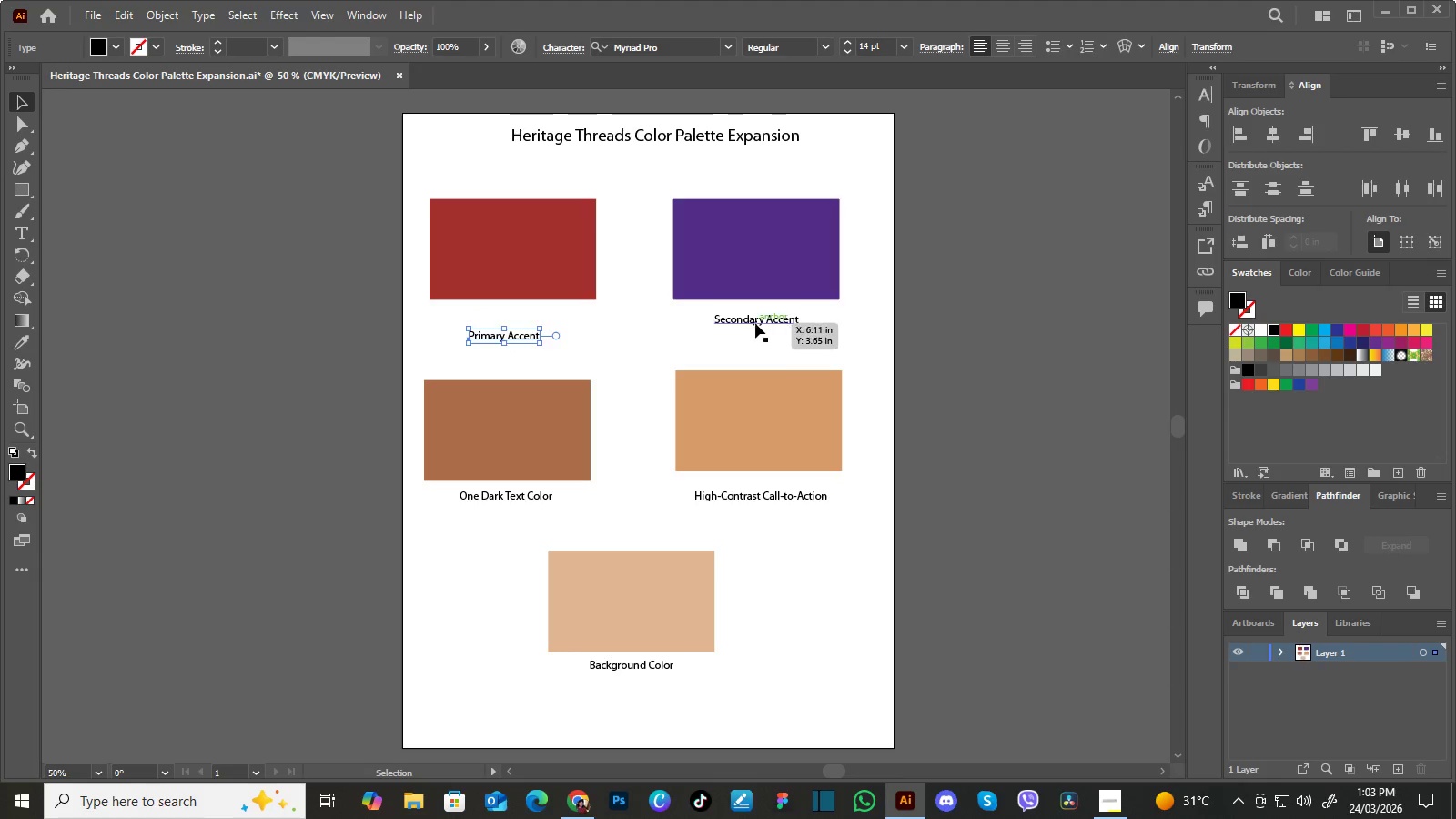 
left_click([755, 321])
 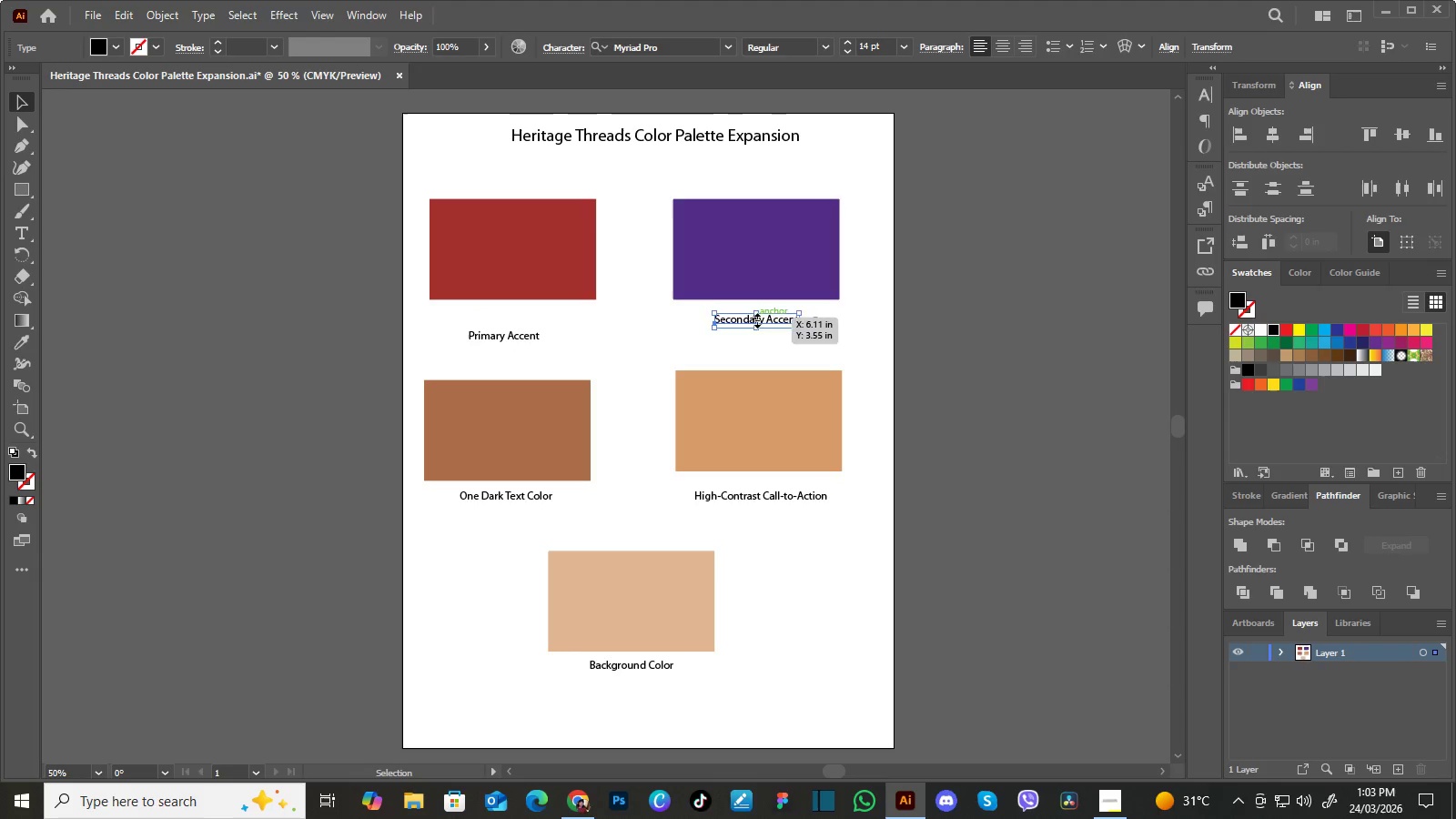 
left_click_drag(start_coordinate=[755, 318], to_coordinate=[753, 328])
 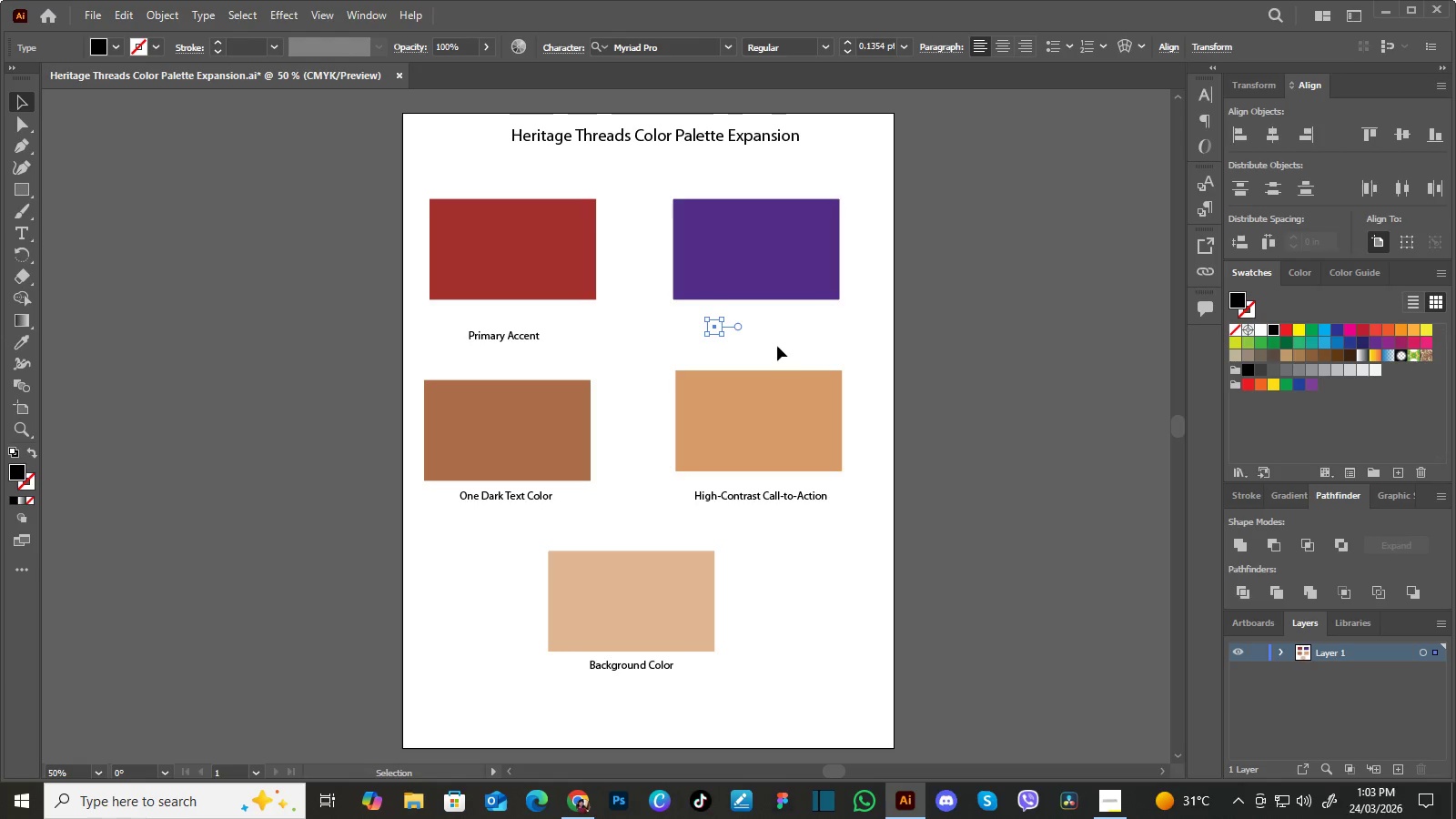 
key(Control+Z)
 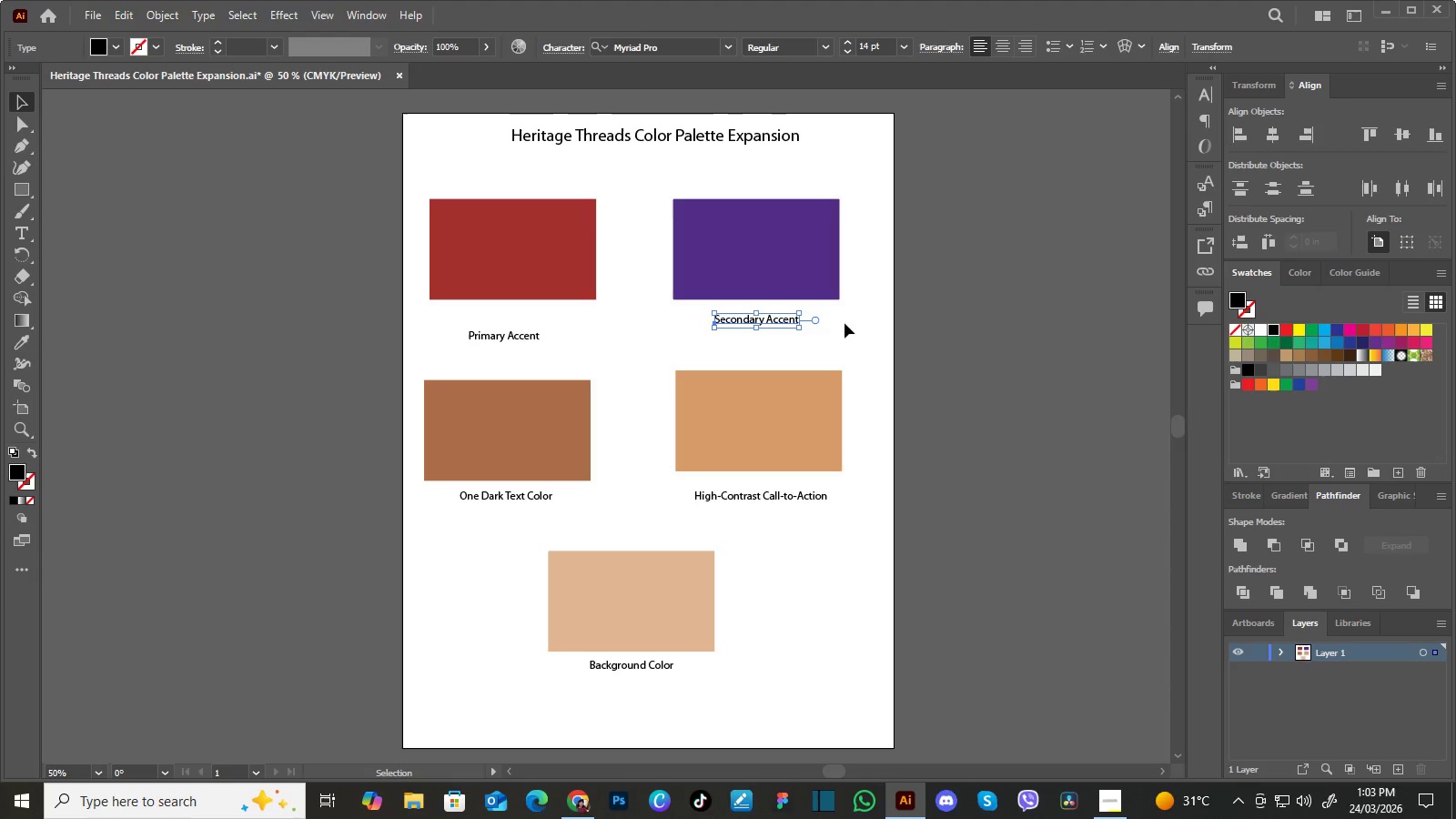 
left_click([854, 321])
 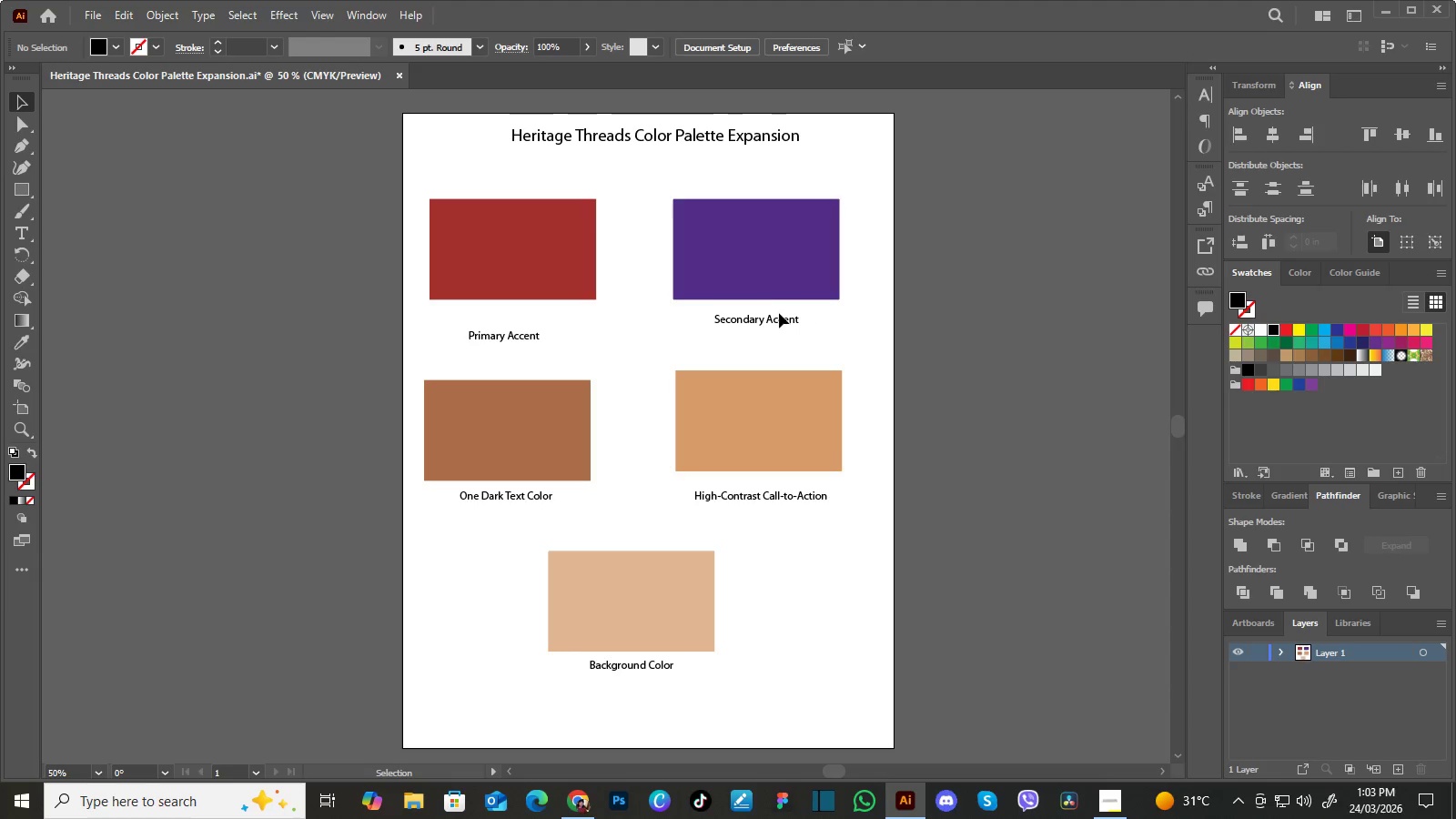 
left_click([775, 317])
 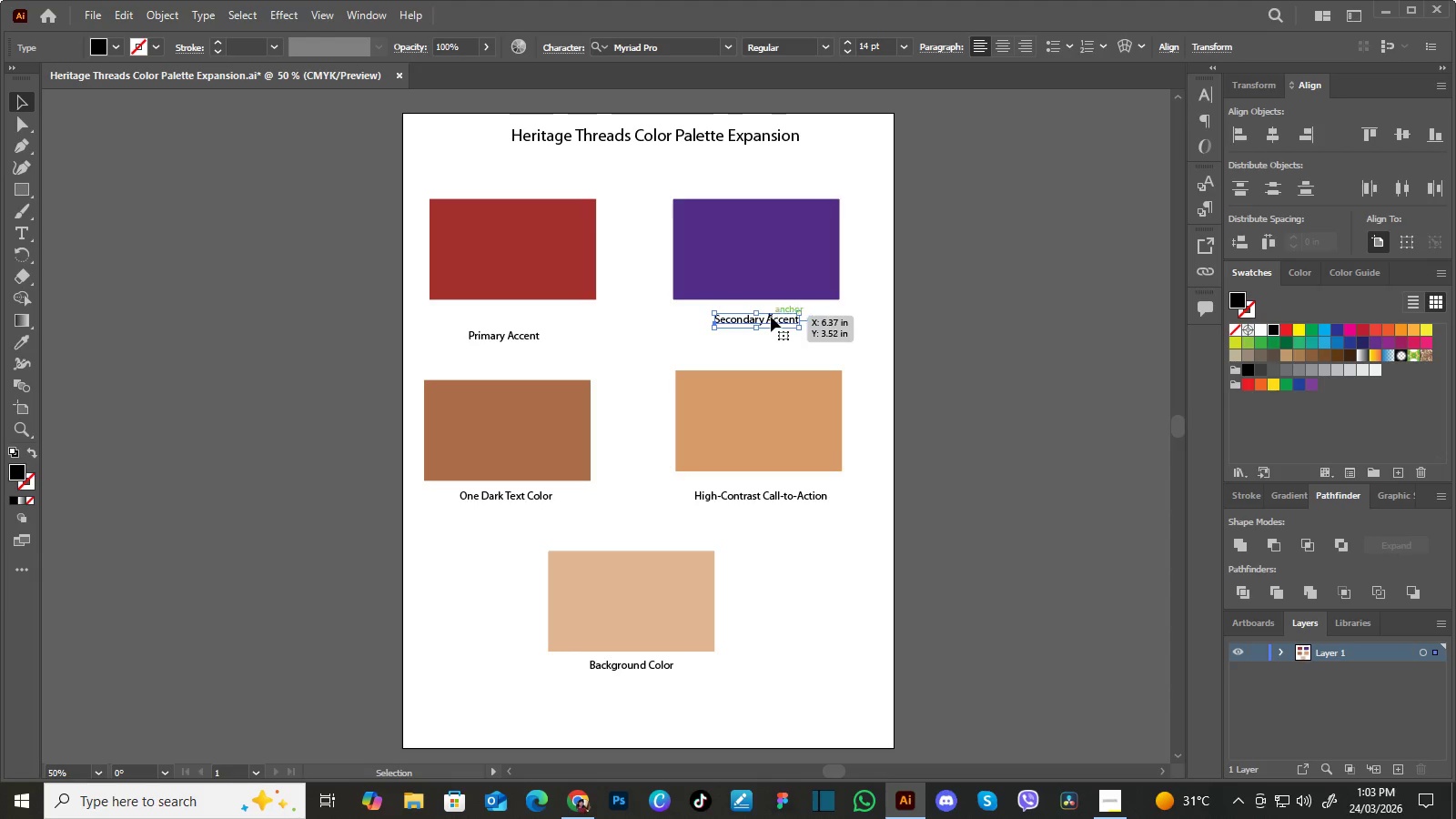 
left_click_drag(start_coordinate=[771, 317], to_coordinate=[772, 332])
 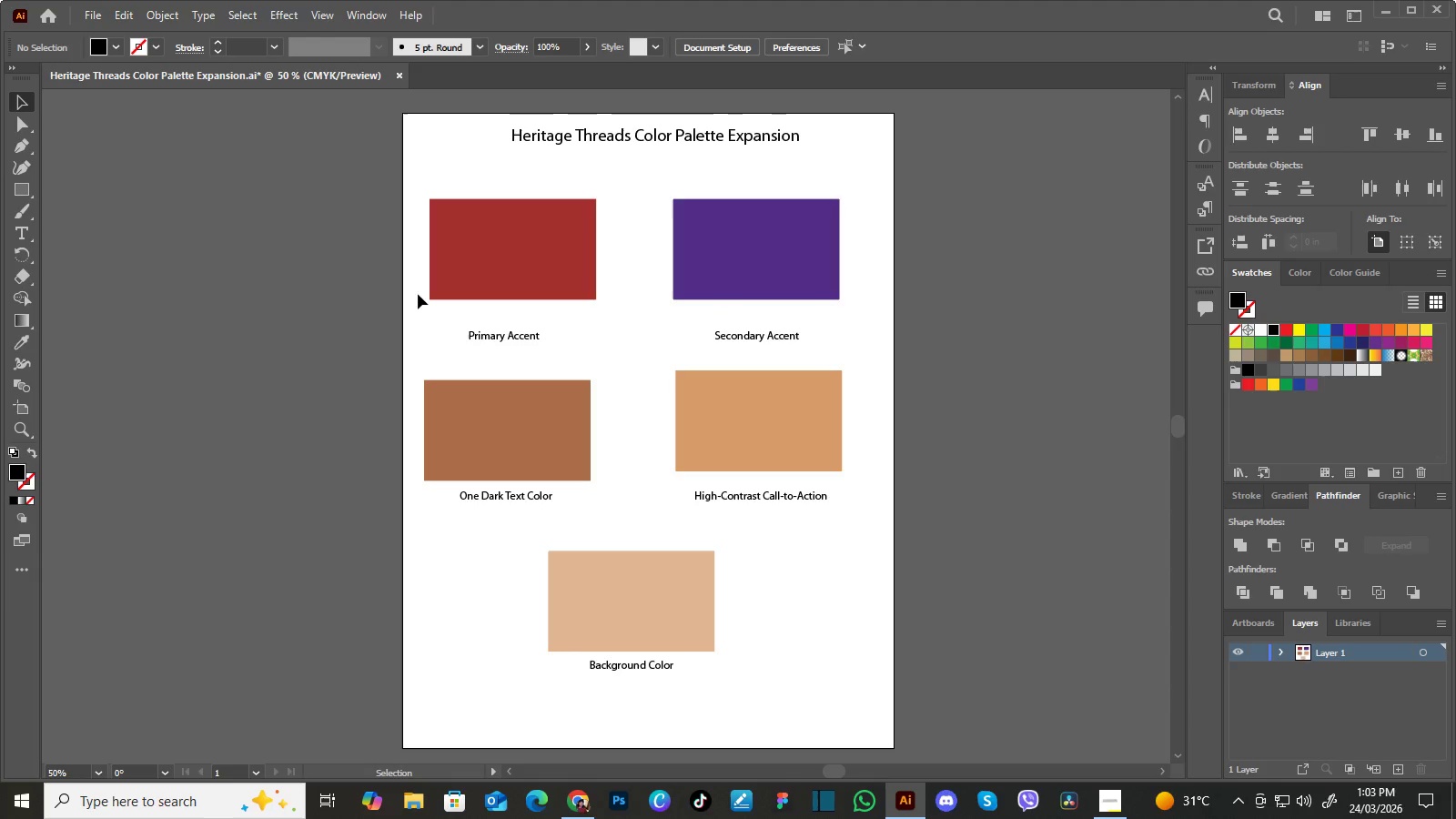 
left_click([516, 338])
 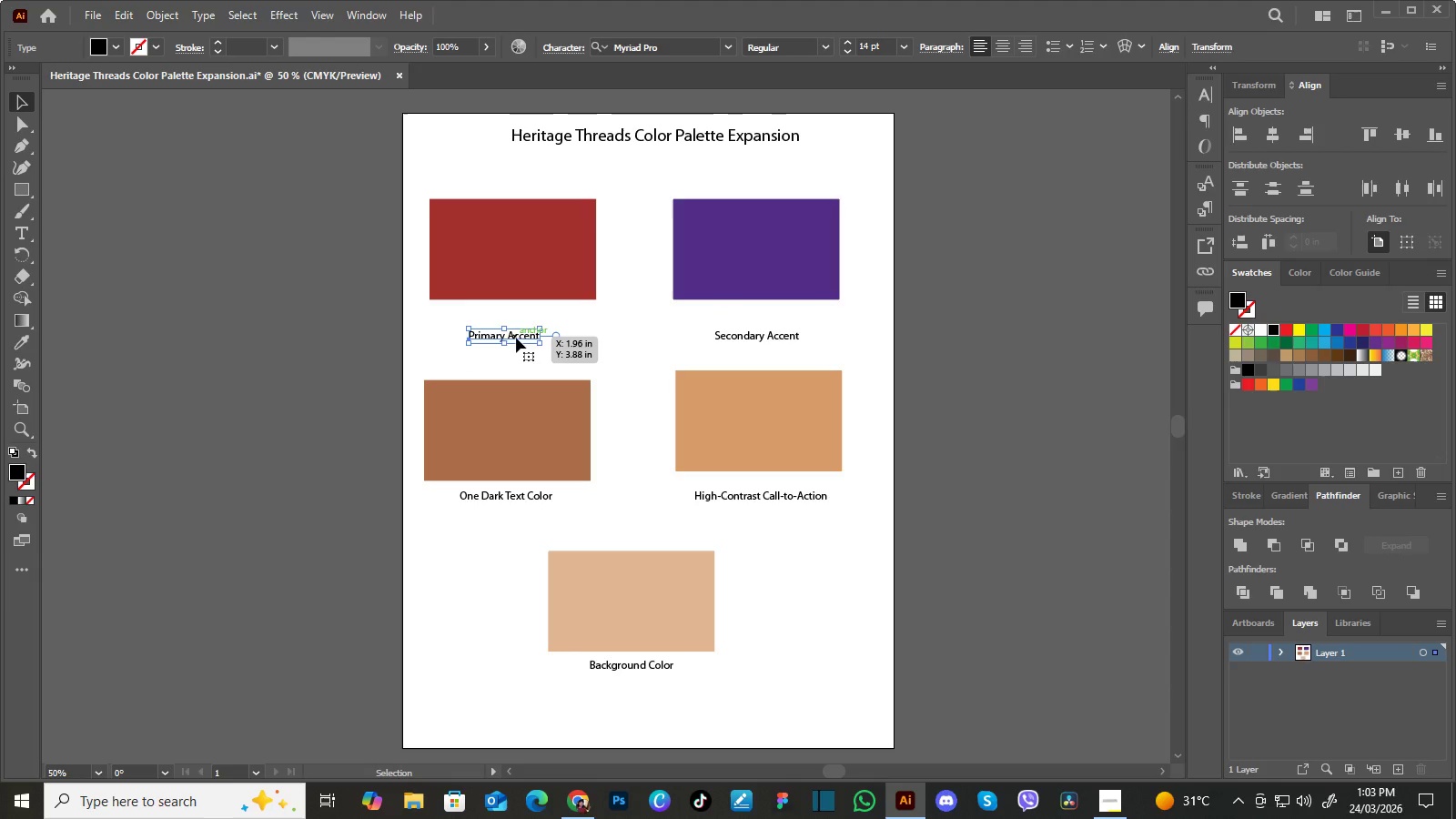 
hold_key(key=AltLeft, duration=1.49)
left_click_drag(start_coordinate=[516, 338], to_coordinate=[514, 318])
 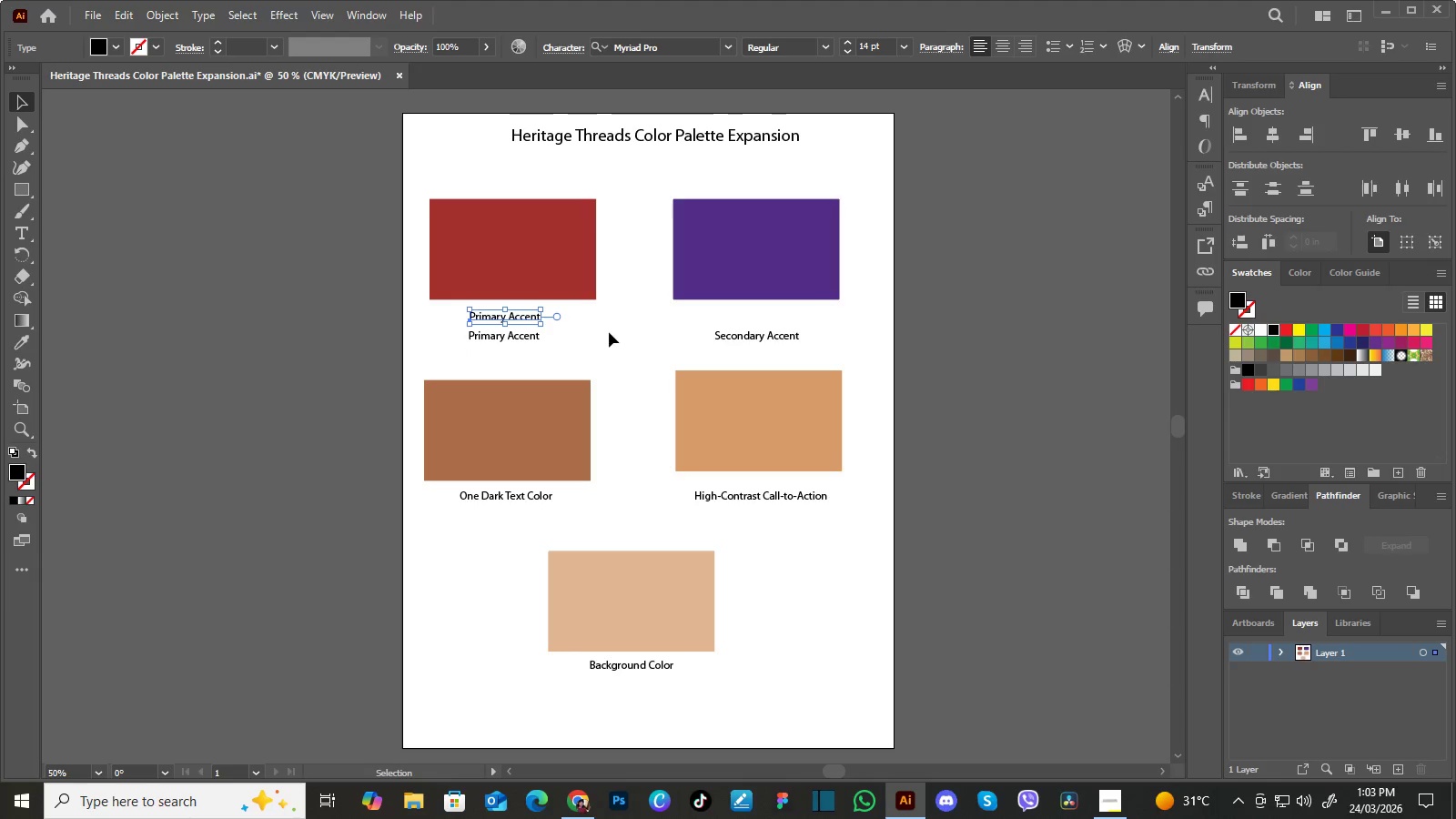 
left_click([613, 332])
 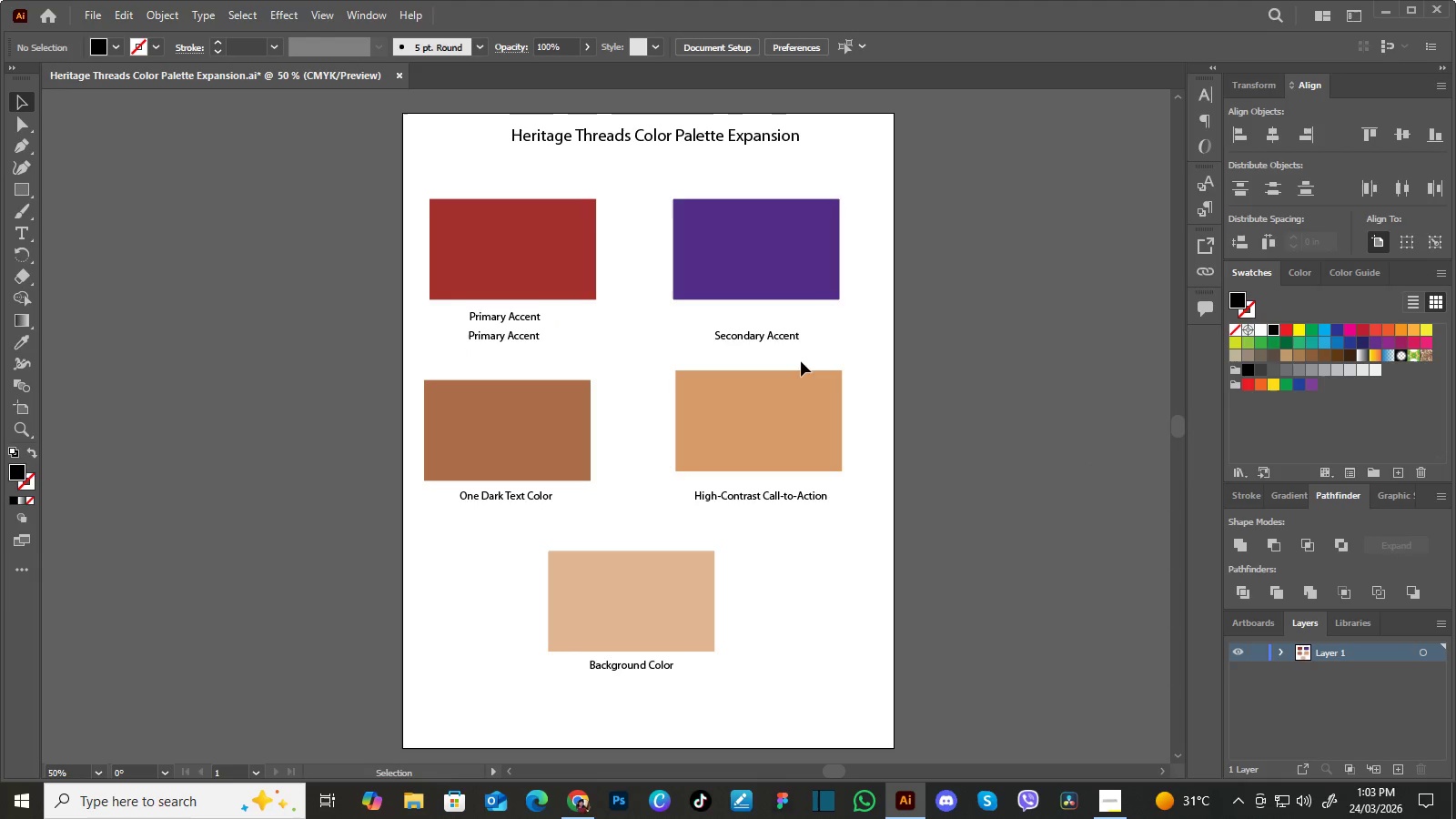 
left_click([515, 237])
 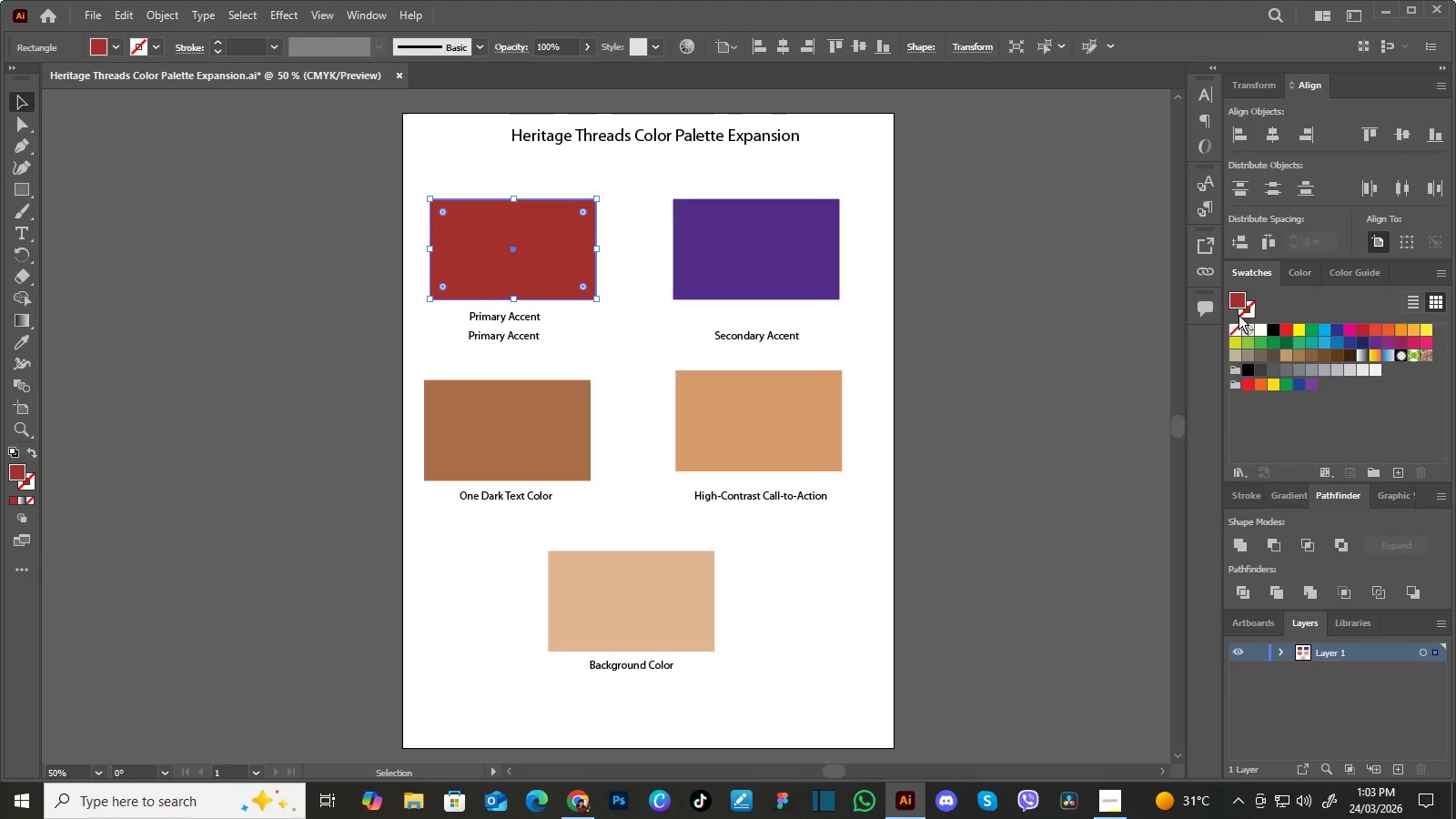 
double_click([1239, 299])
 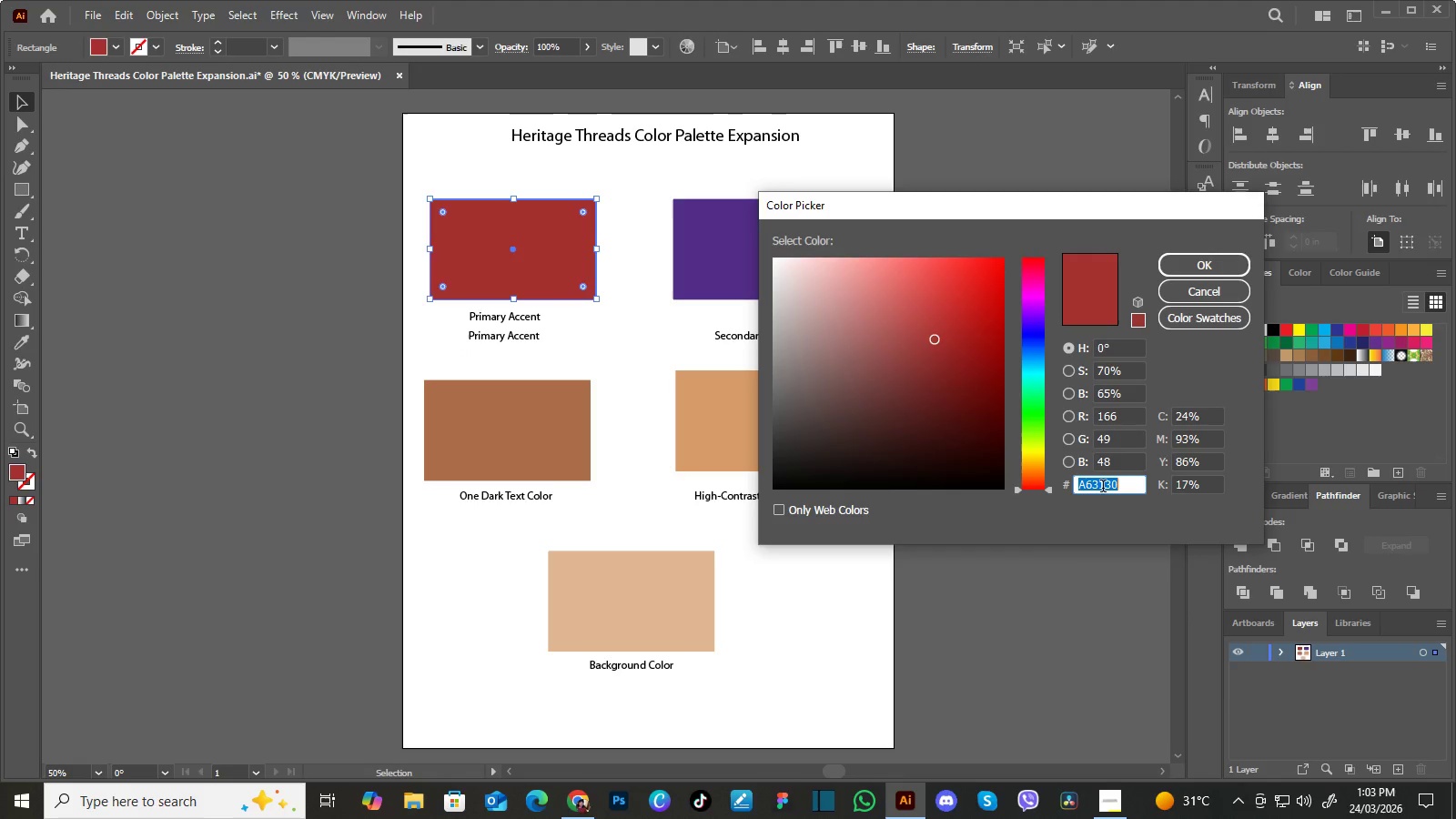 
wait(5.31)
 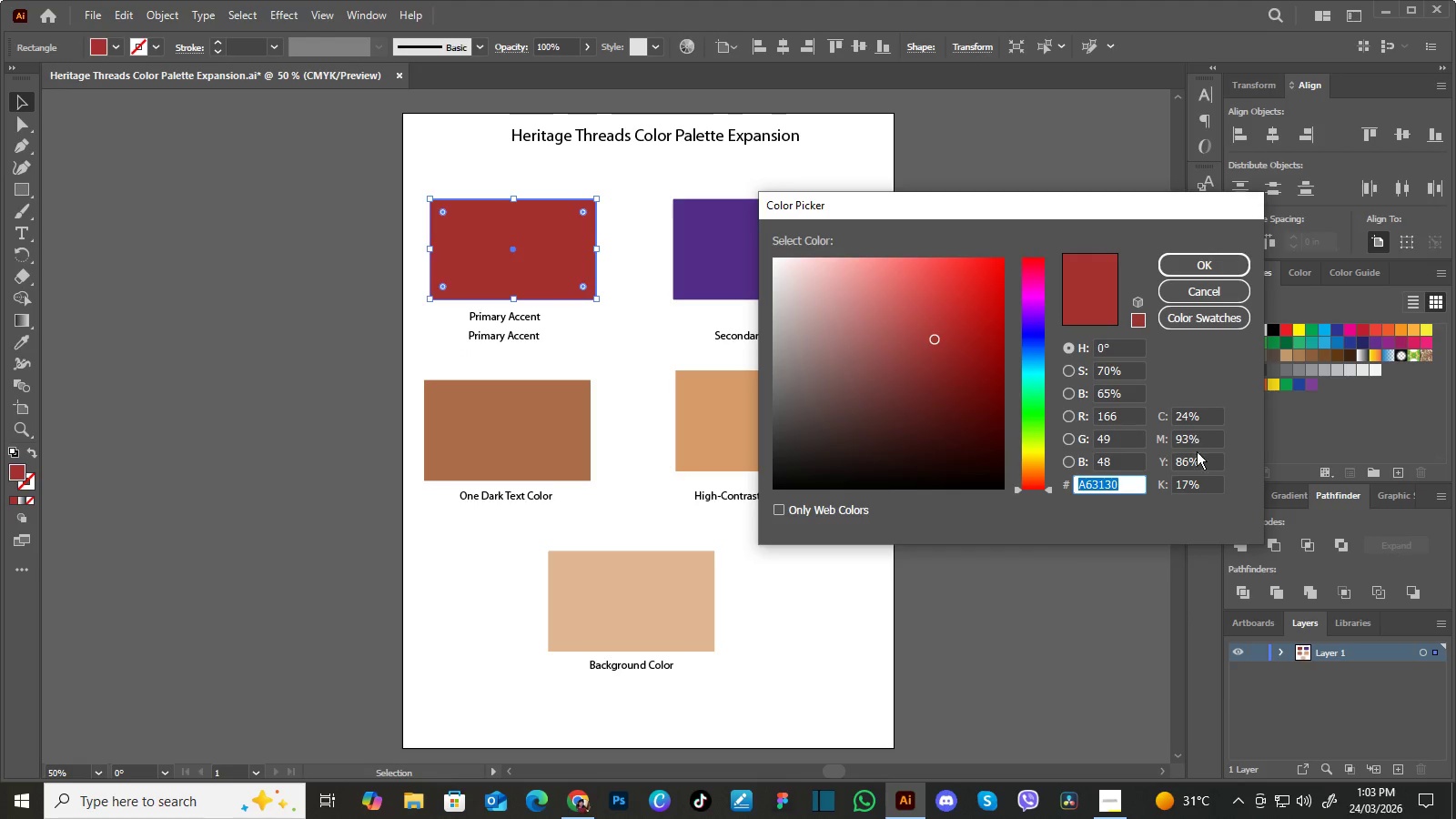 
key(Control+C)
 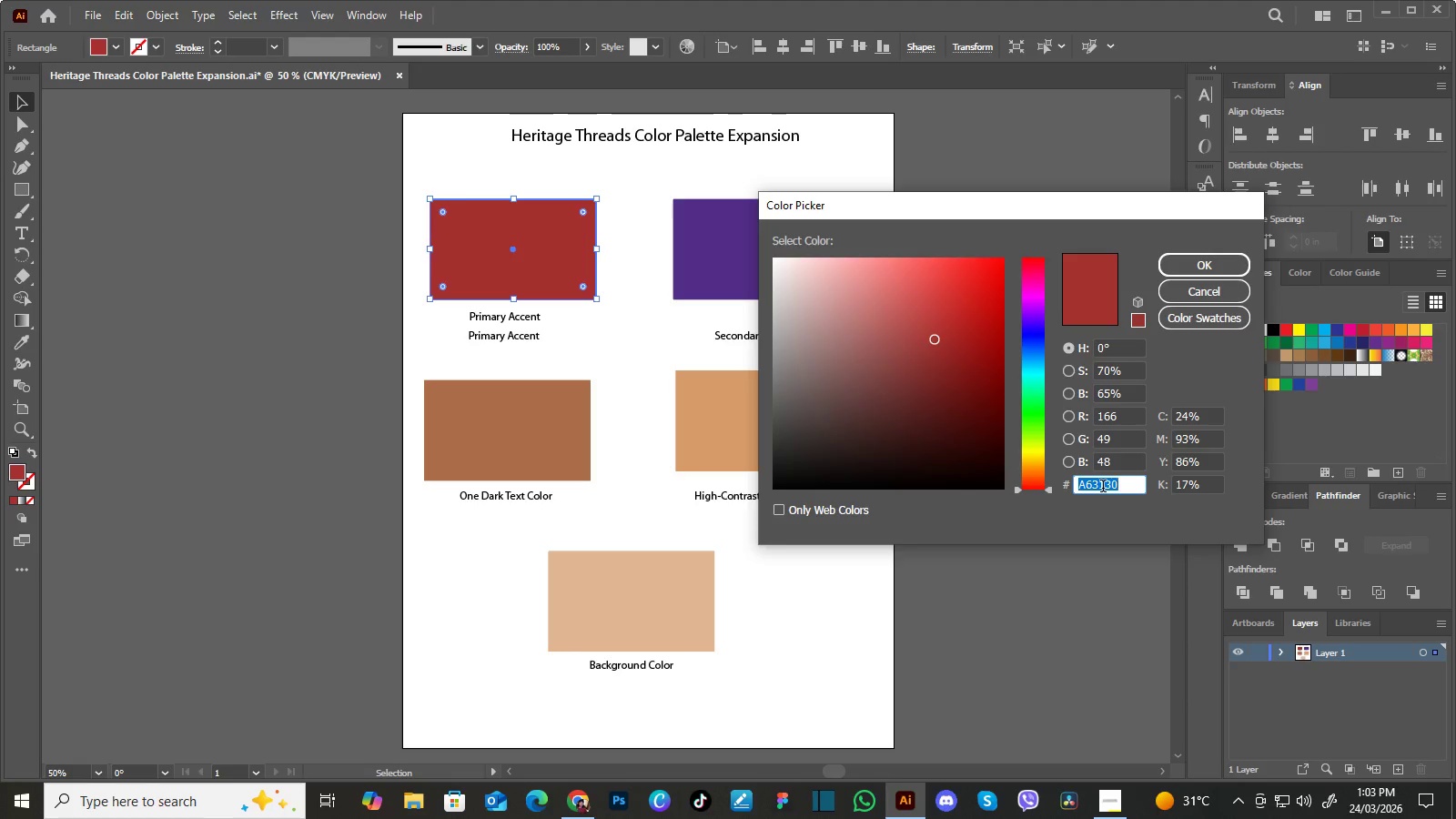 
key(Control+C)
 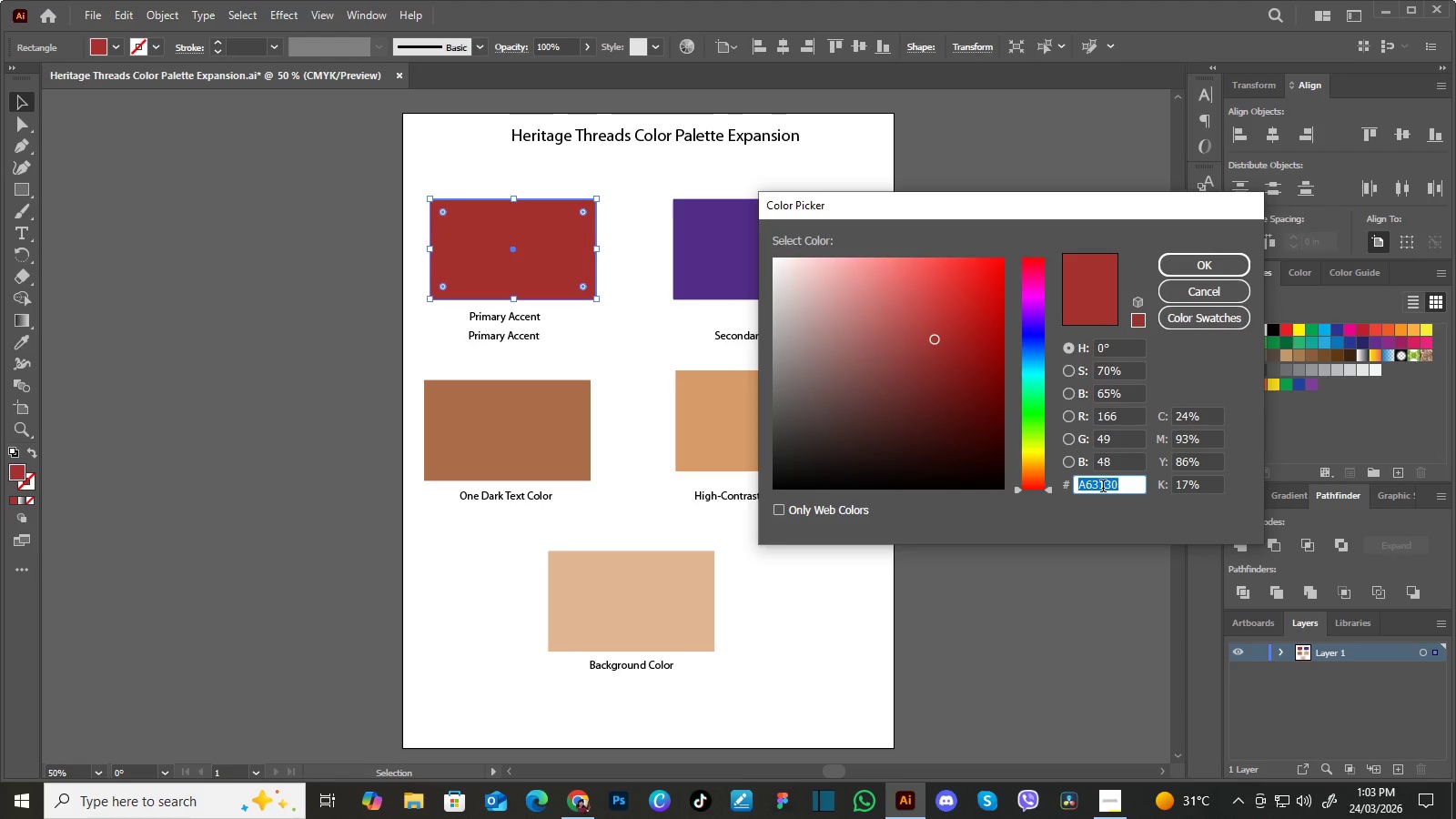 
key(Control+C)
 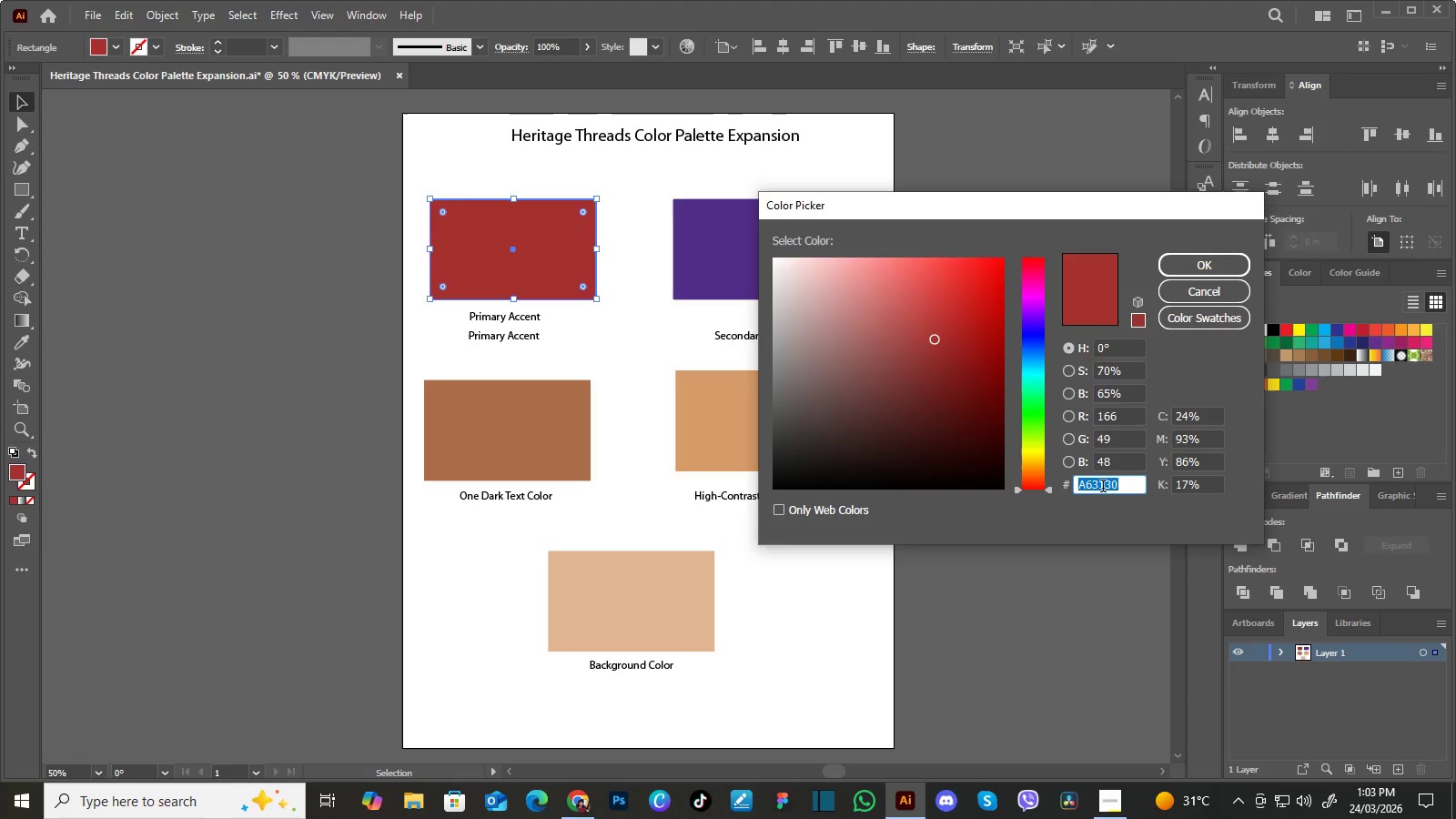 
key(Control+C)
 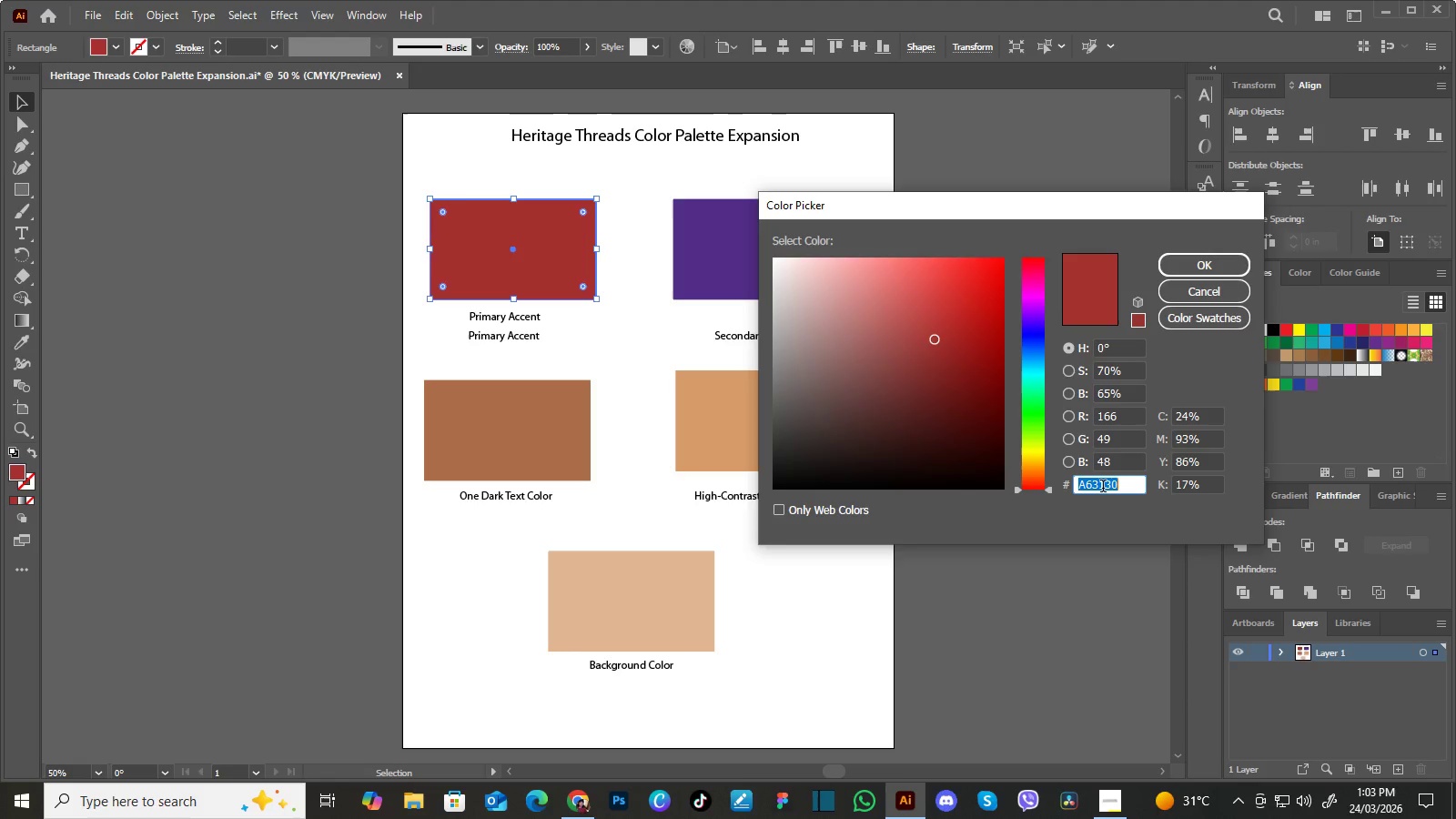 
key(Control+C)
 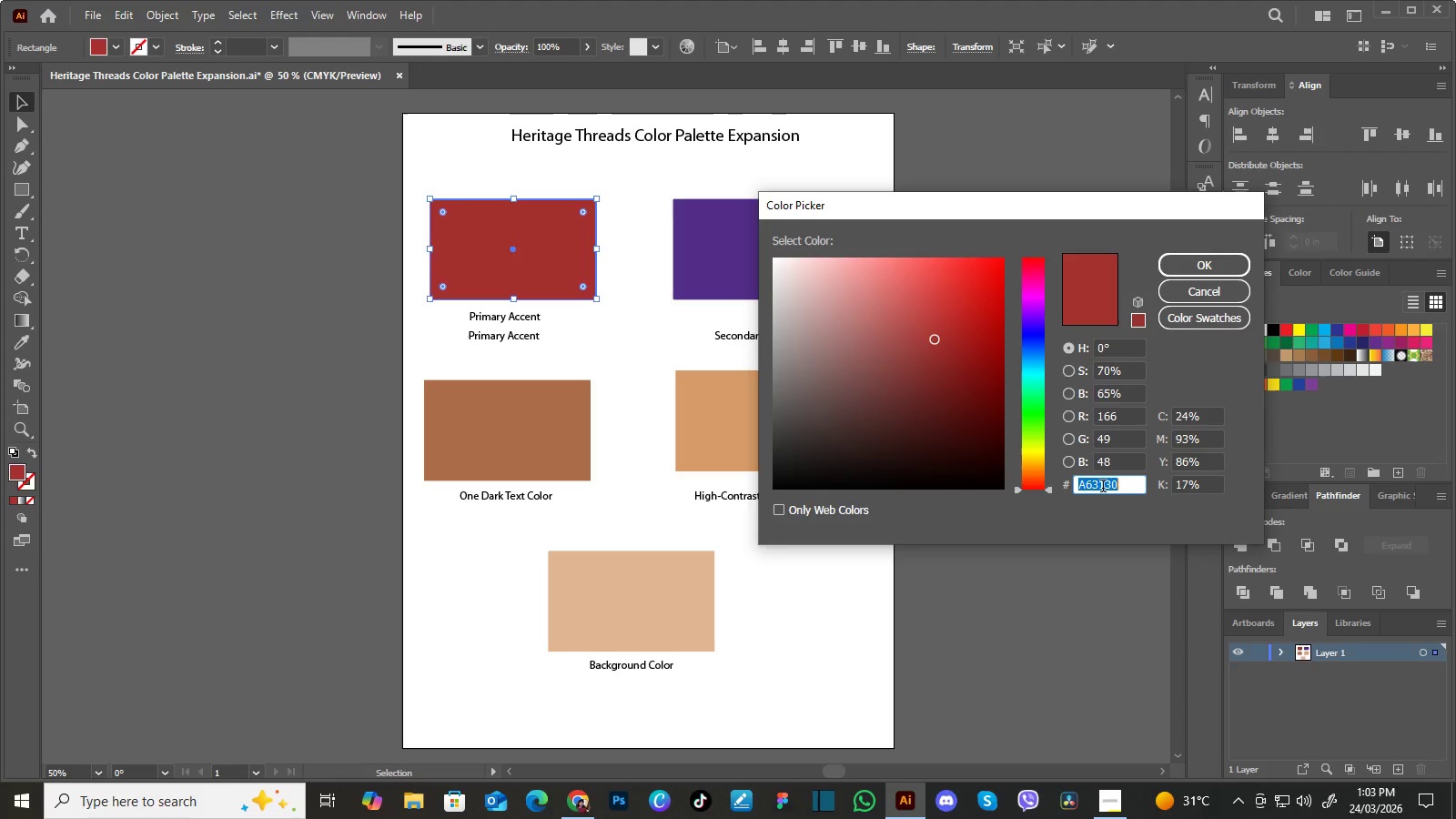 
key(Control+C)
 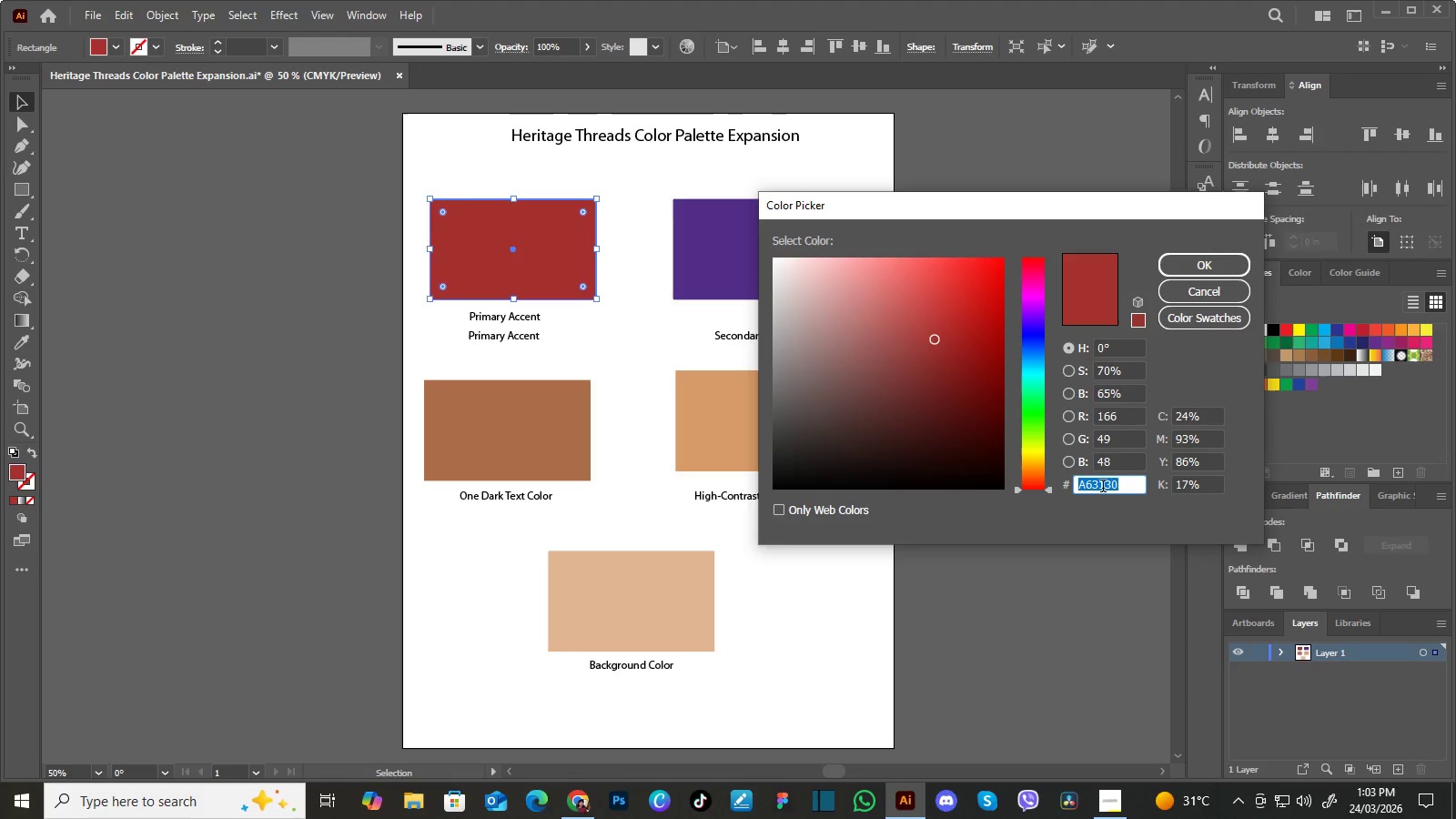 
key(Control+C)
 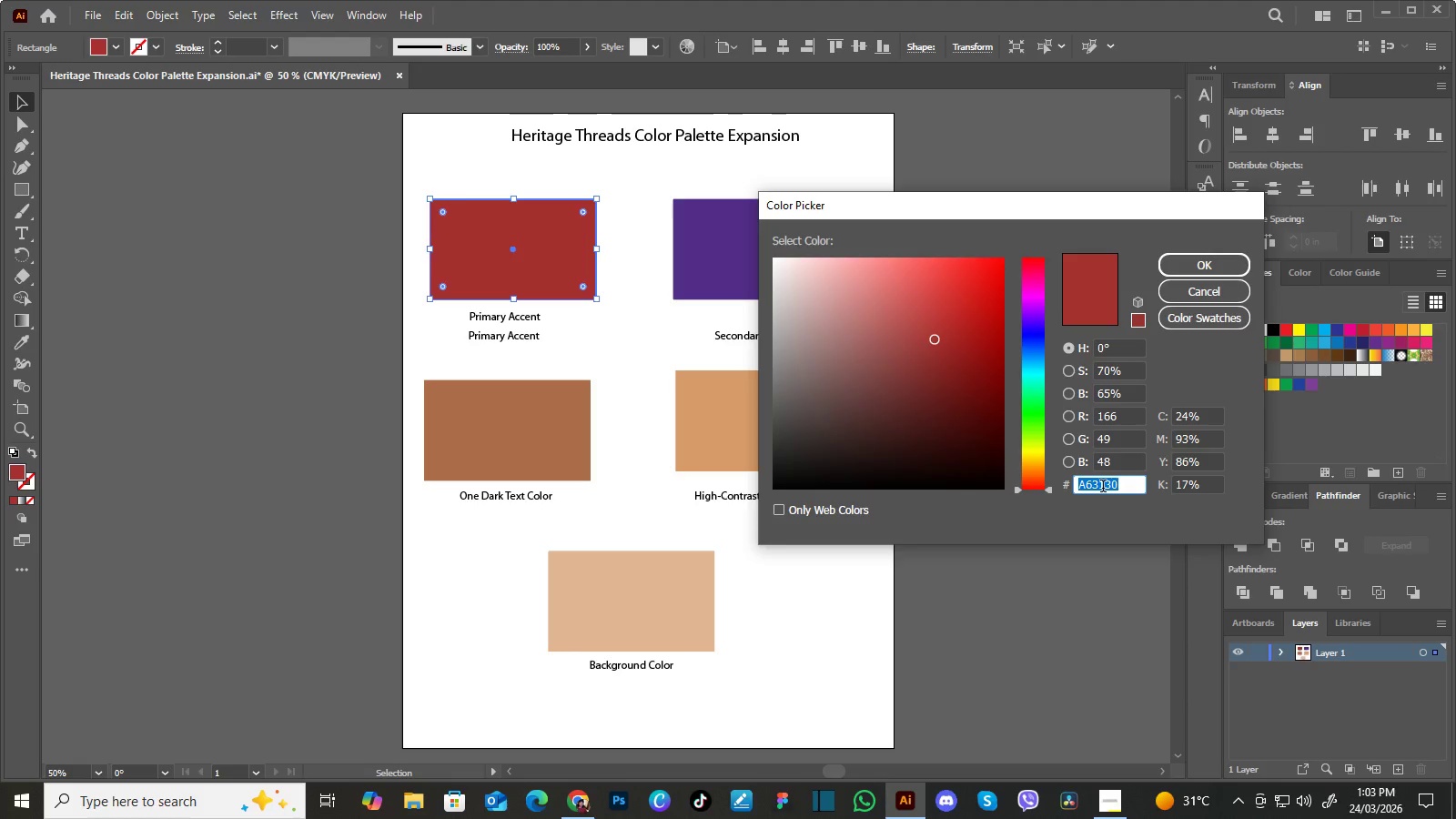 
key(Control+C)
 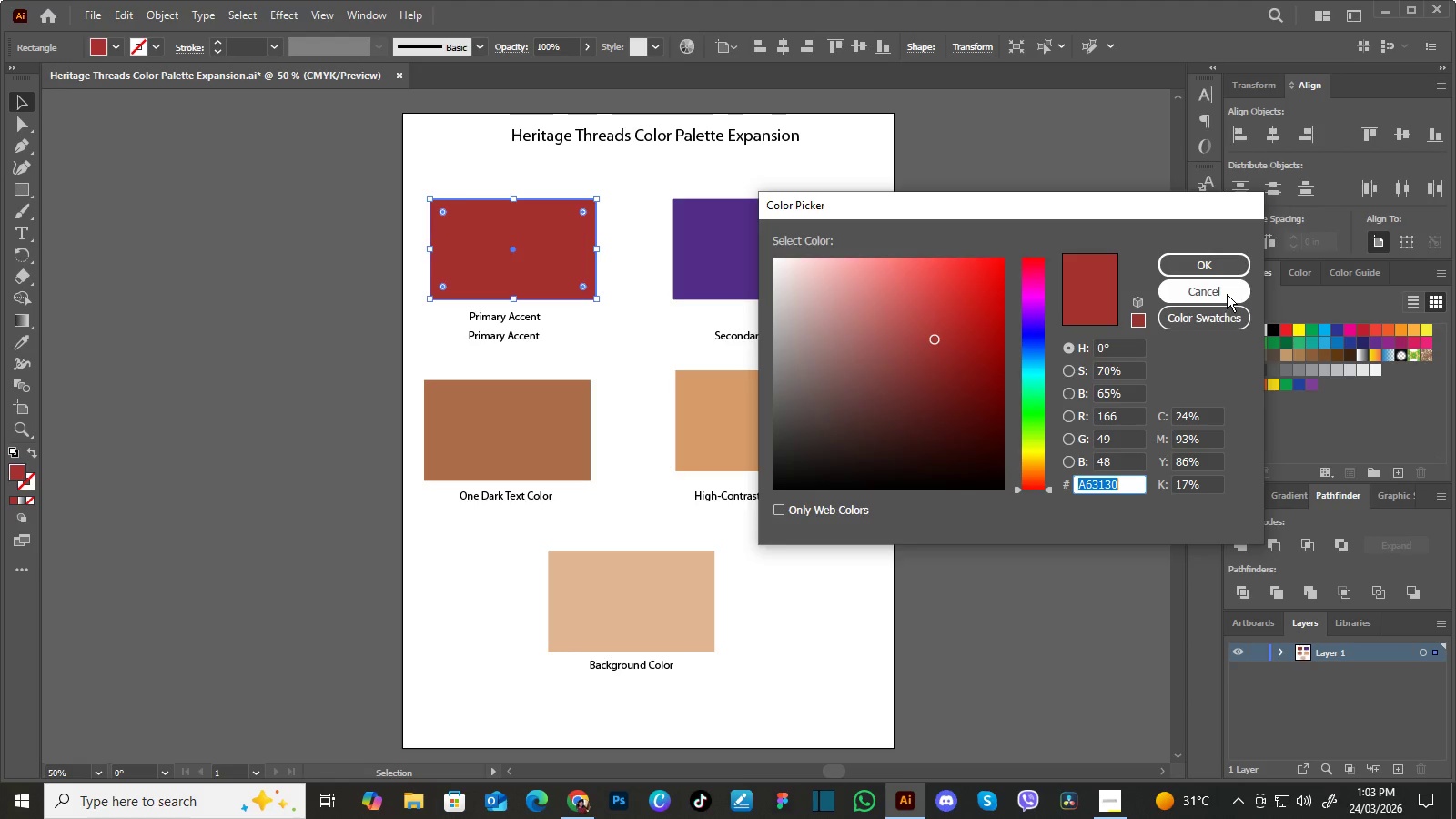 
left_click([1225, 291])
 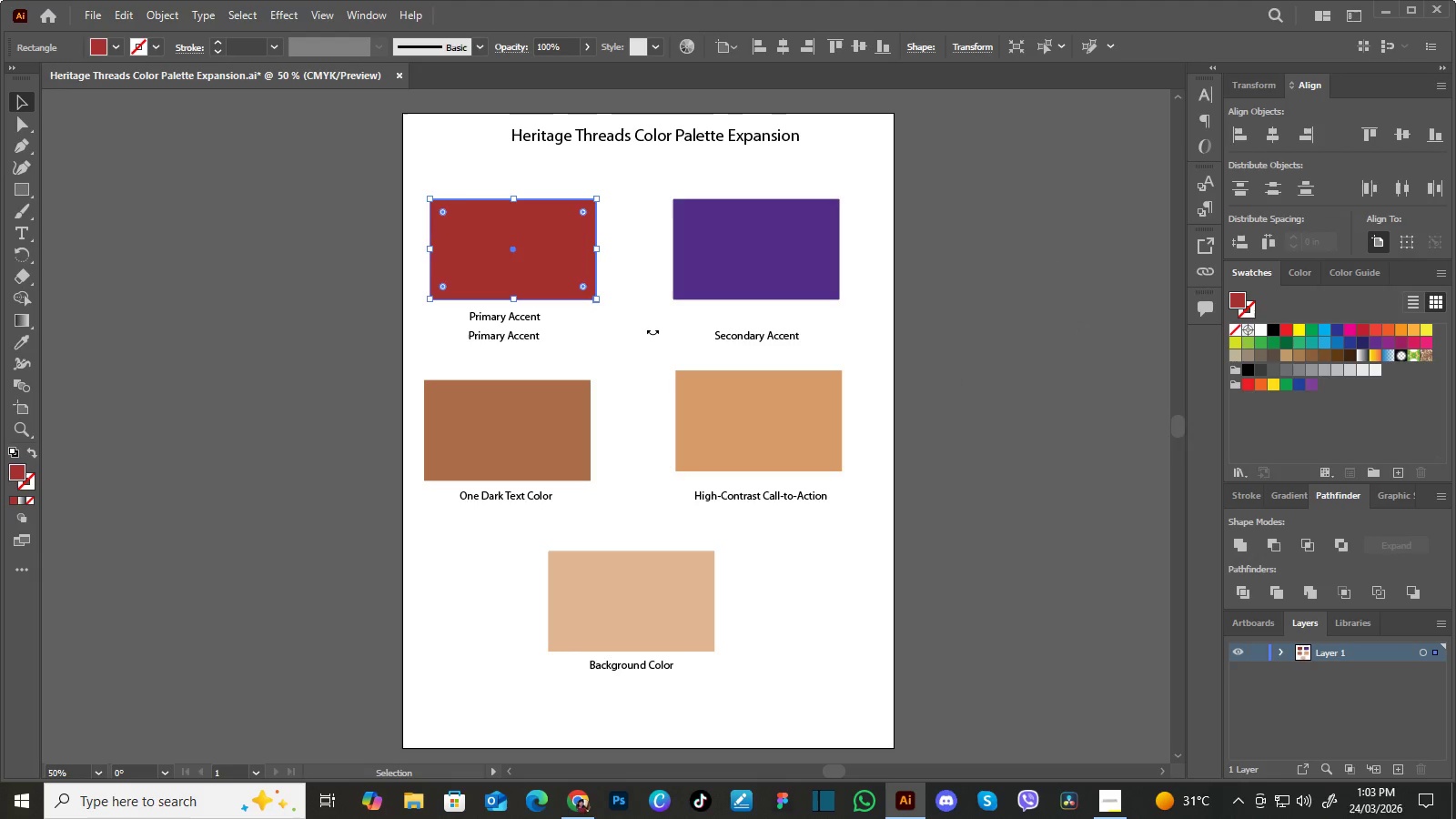 
key(Control+Equal)
 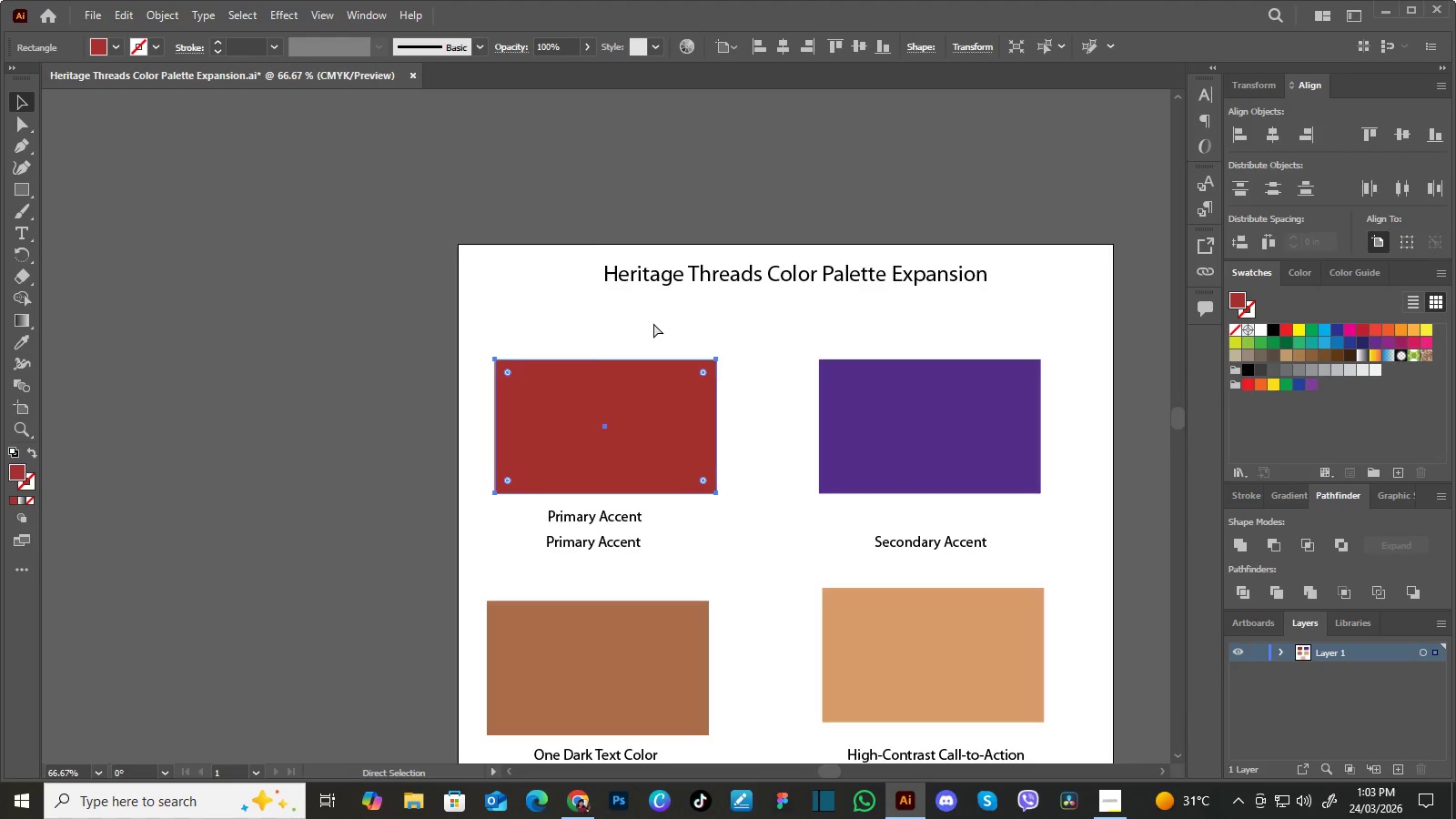 
key(Control+Equal)
 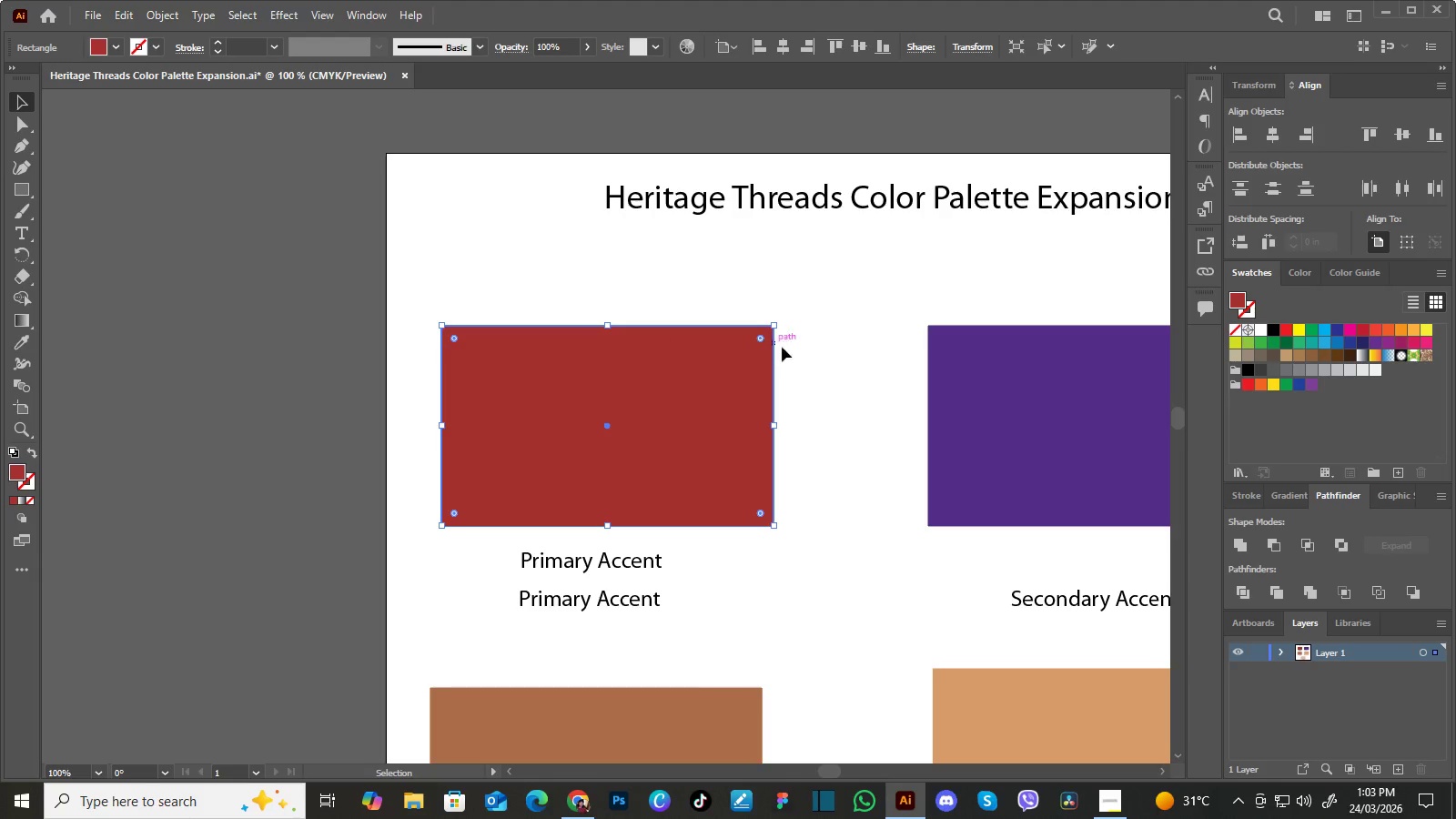 
hold_key(key=Space, duration=1.47)
 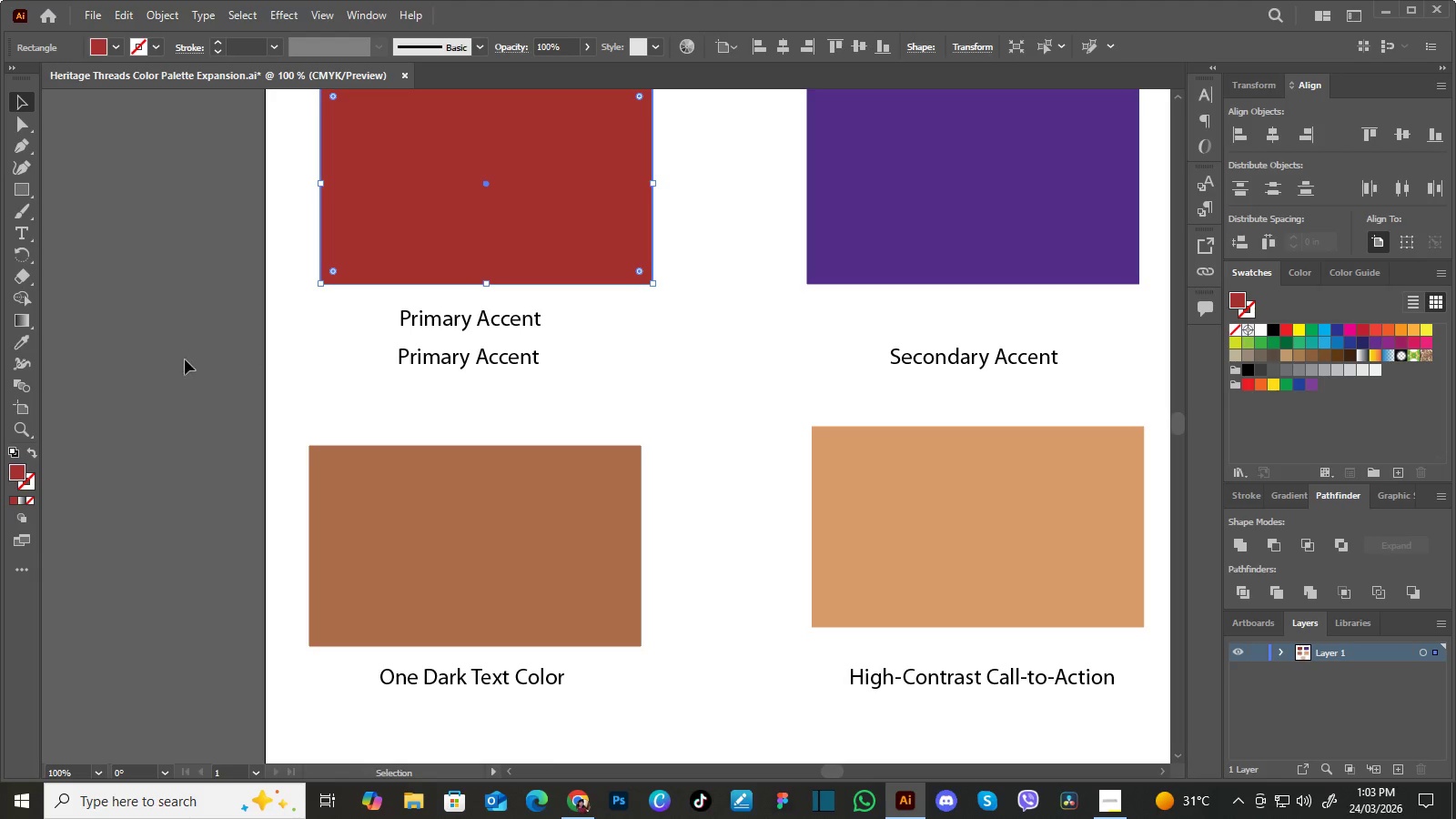 
left_click_drag(start_coordinate=[845, 419], to_coordinate=[750, 298])
 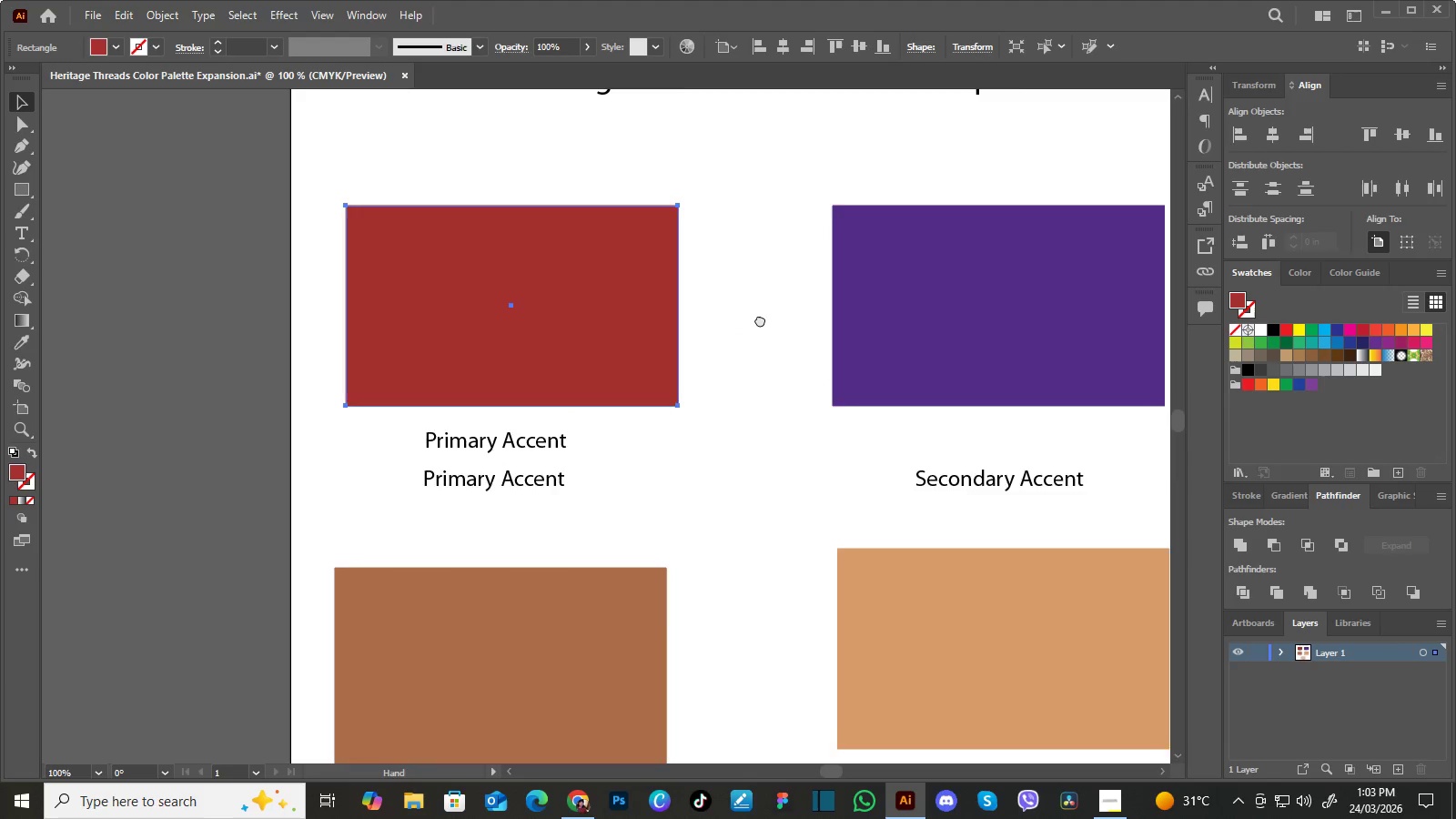 
left_click_drag(start_coordinate=[763, 348], to_coordinate=[750, 279])
 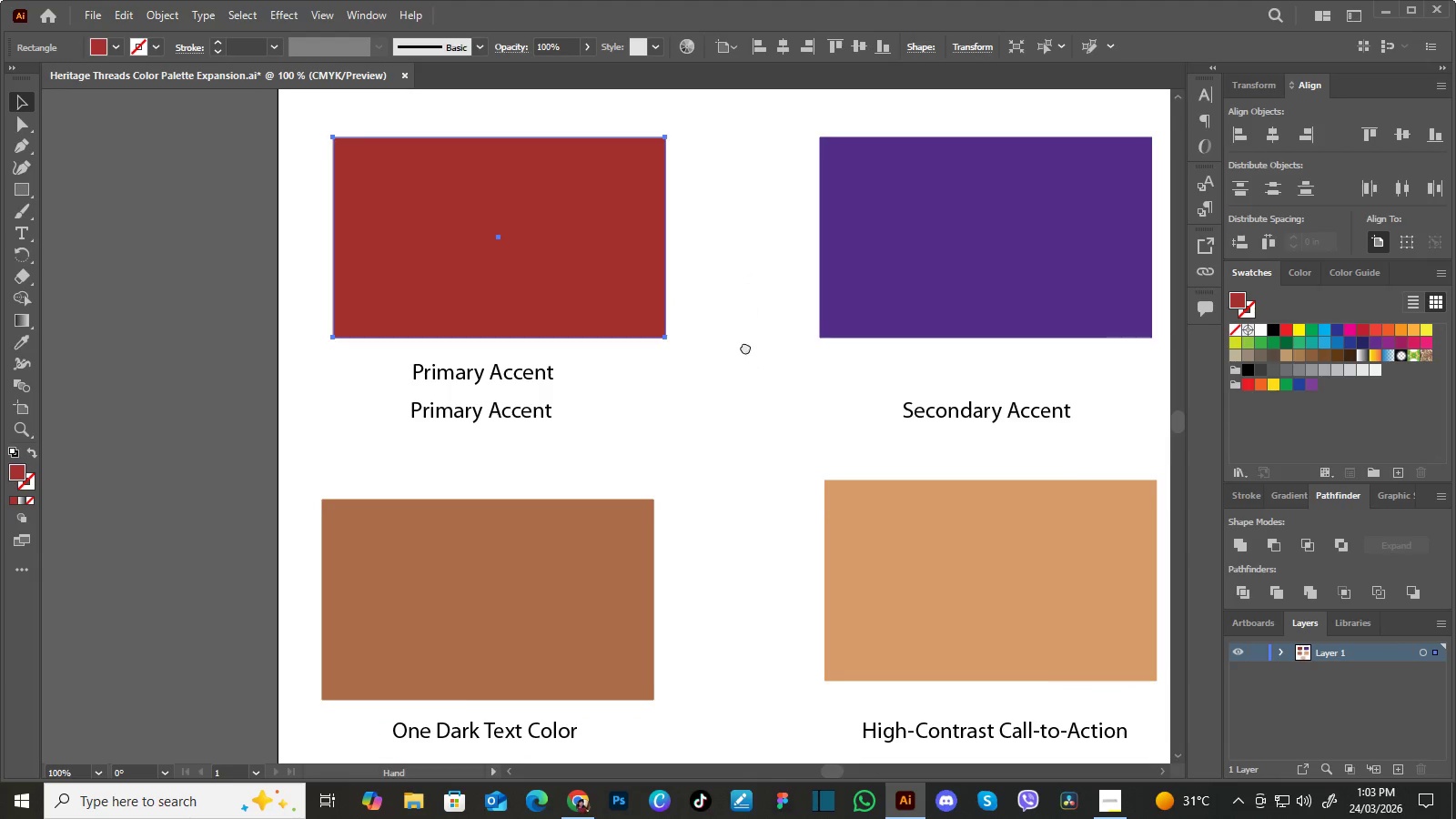 
left_click_drag(start_coordinate=[749, 364], to_coordinate=[736, 310])
 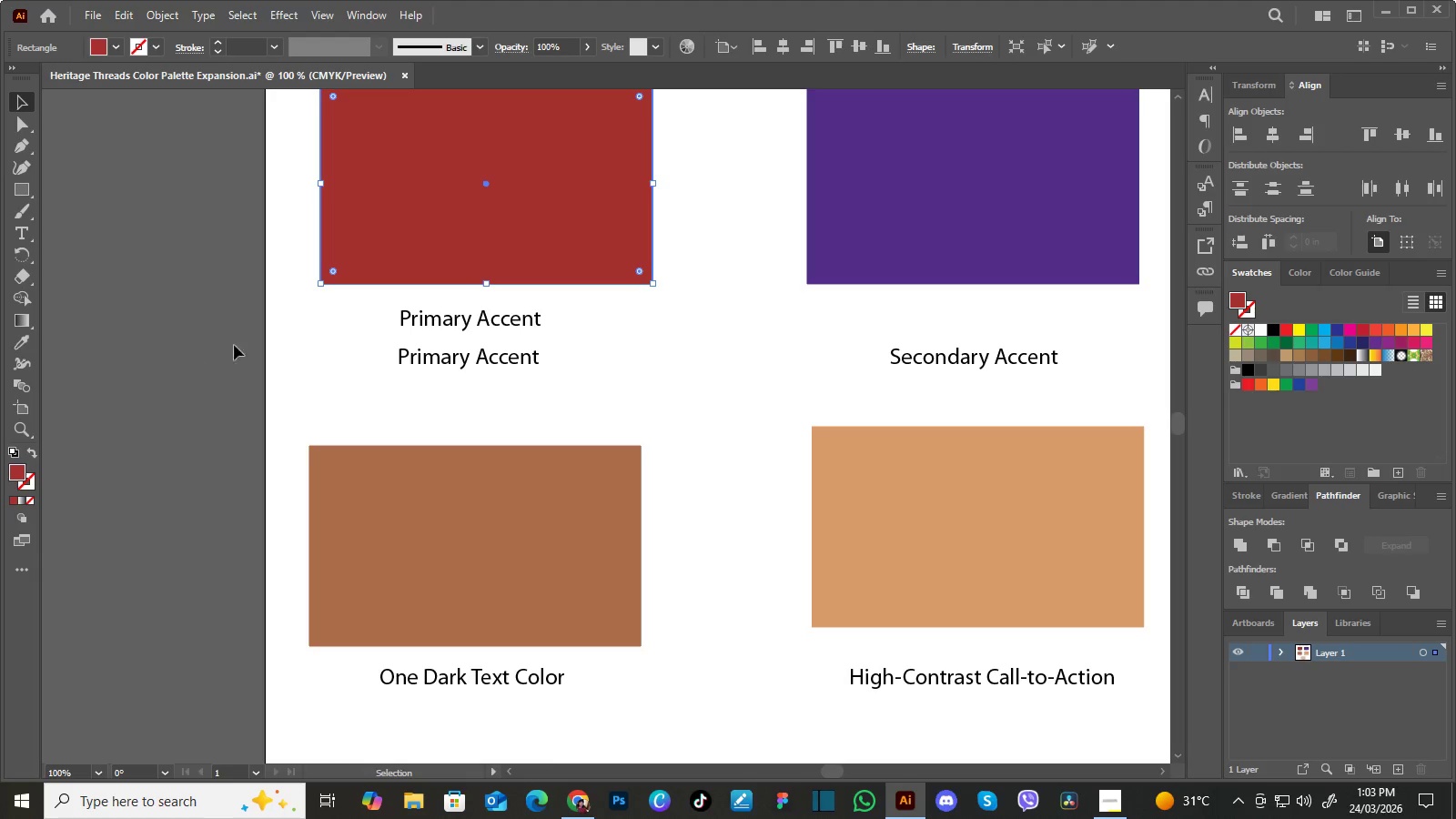 
left_click([317, 335])
 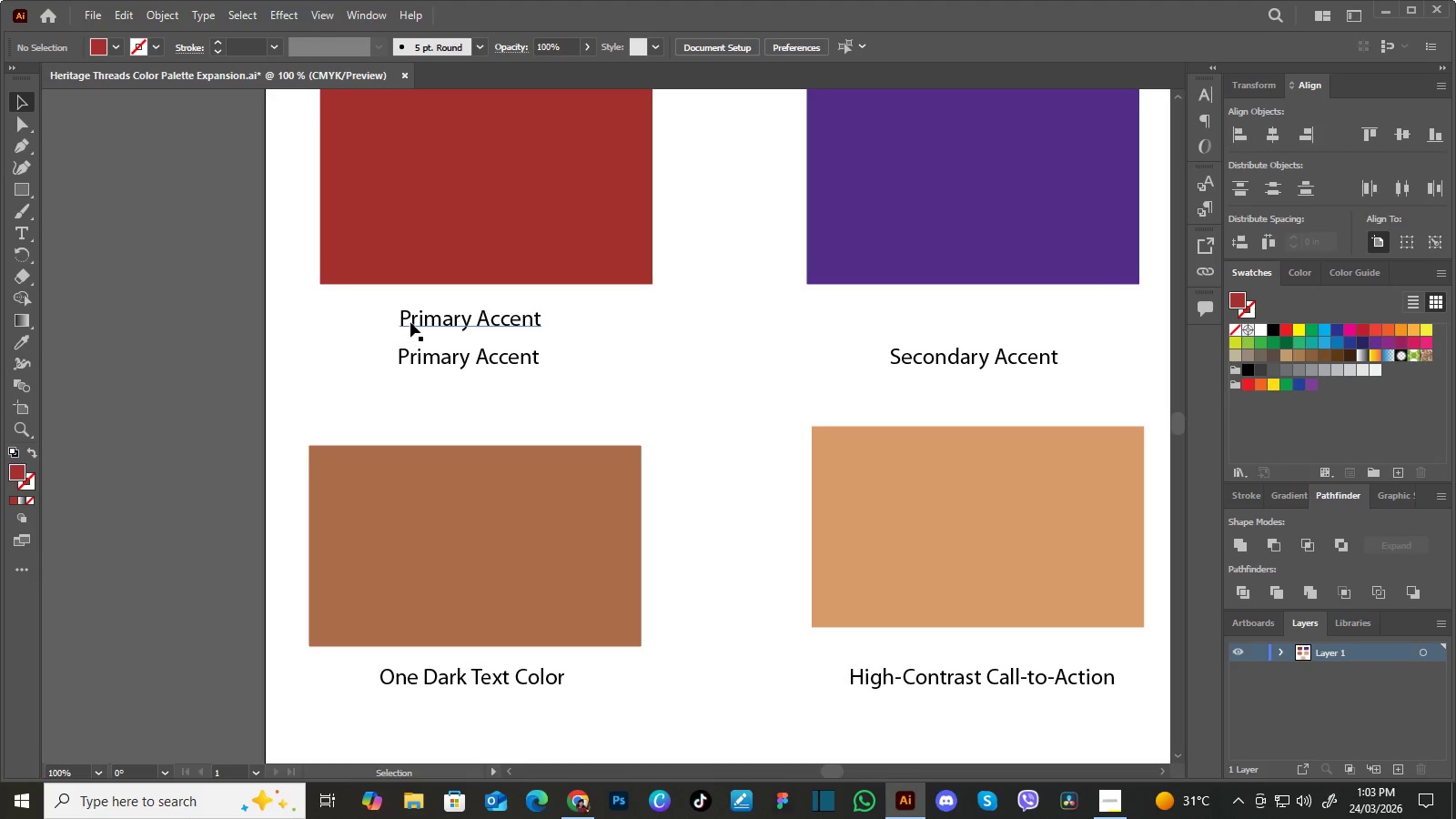 
left_click([410, 322])
 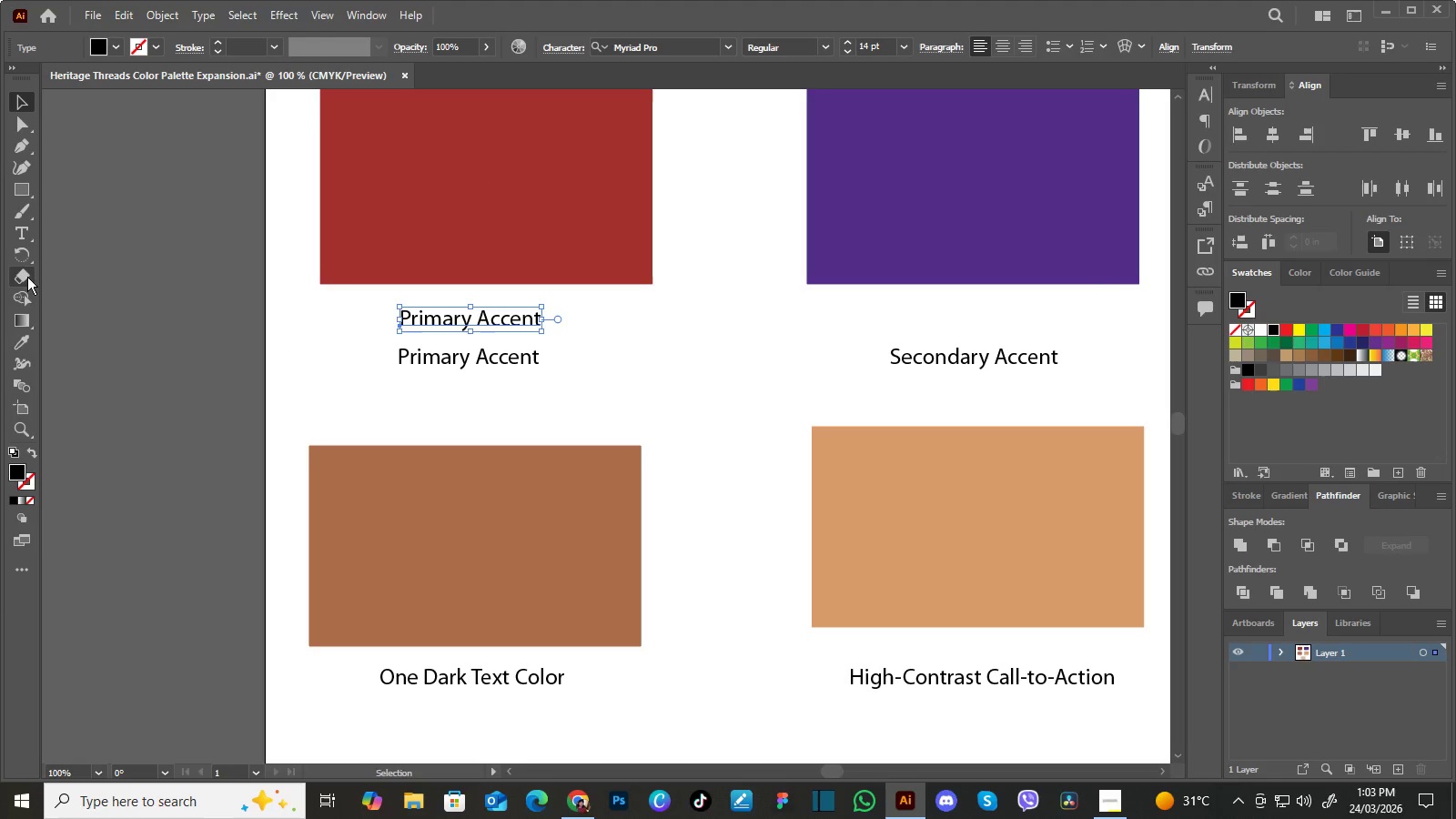 
left_click([23, 230])
 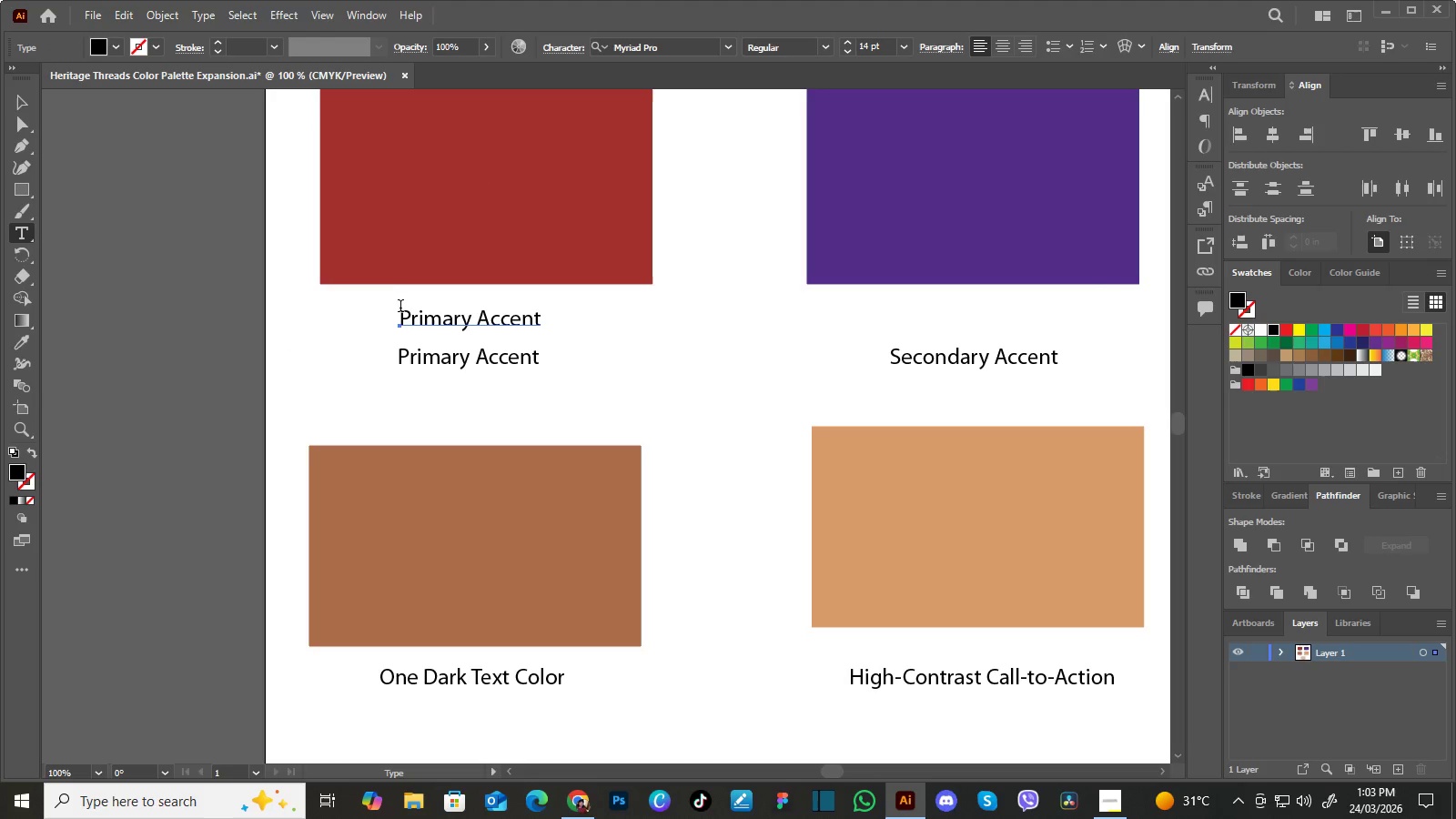 
left_click_drag(start_coordinate=[400, 309], to_coordinate=[637, 357])
 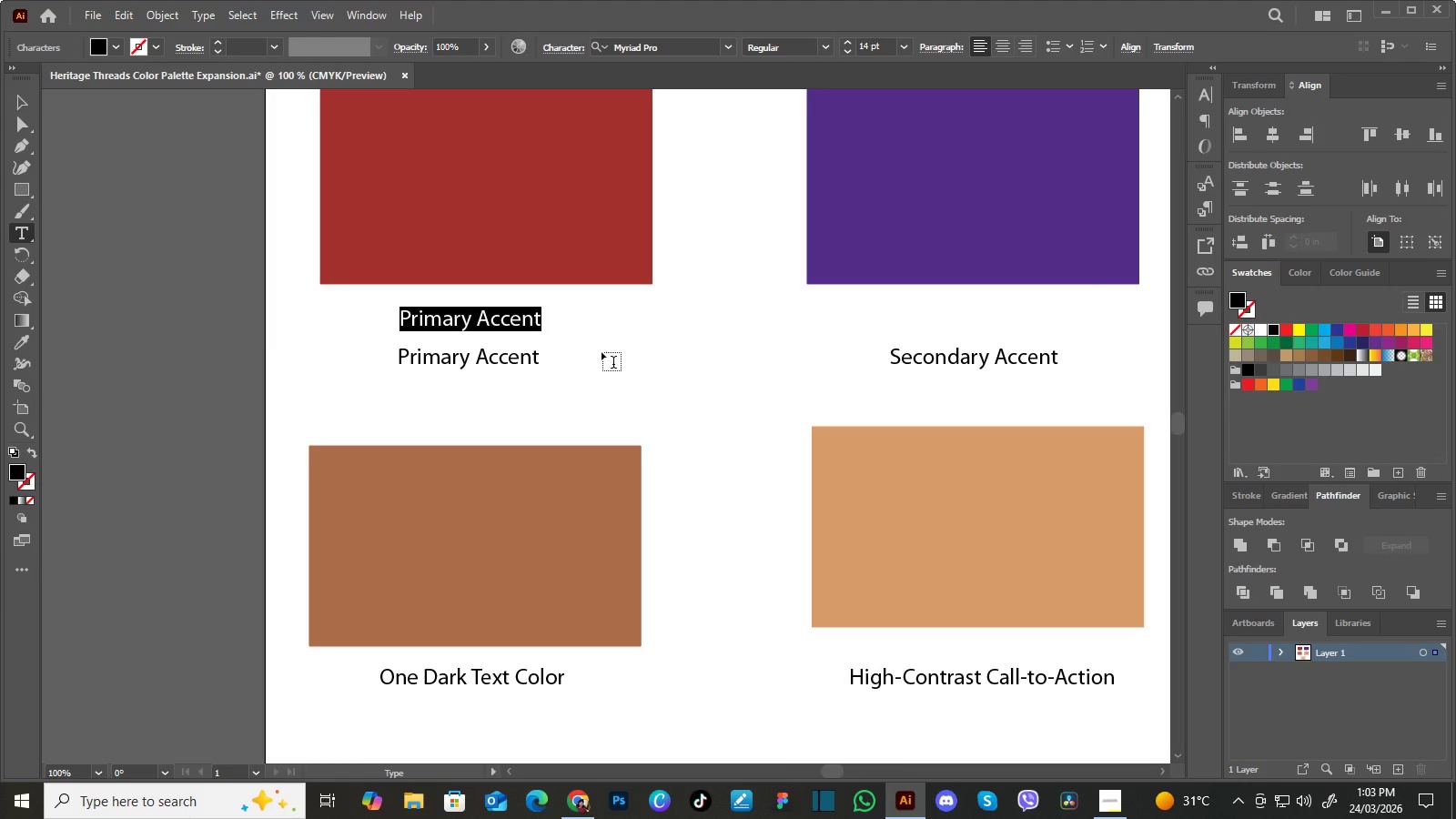 
key(Control+V)
 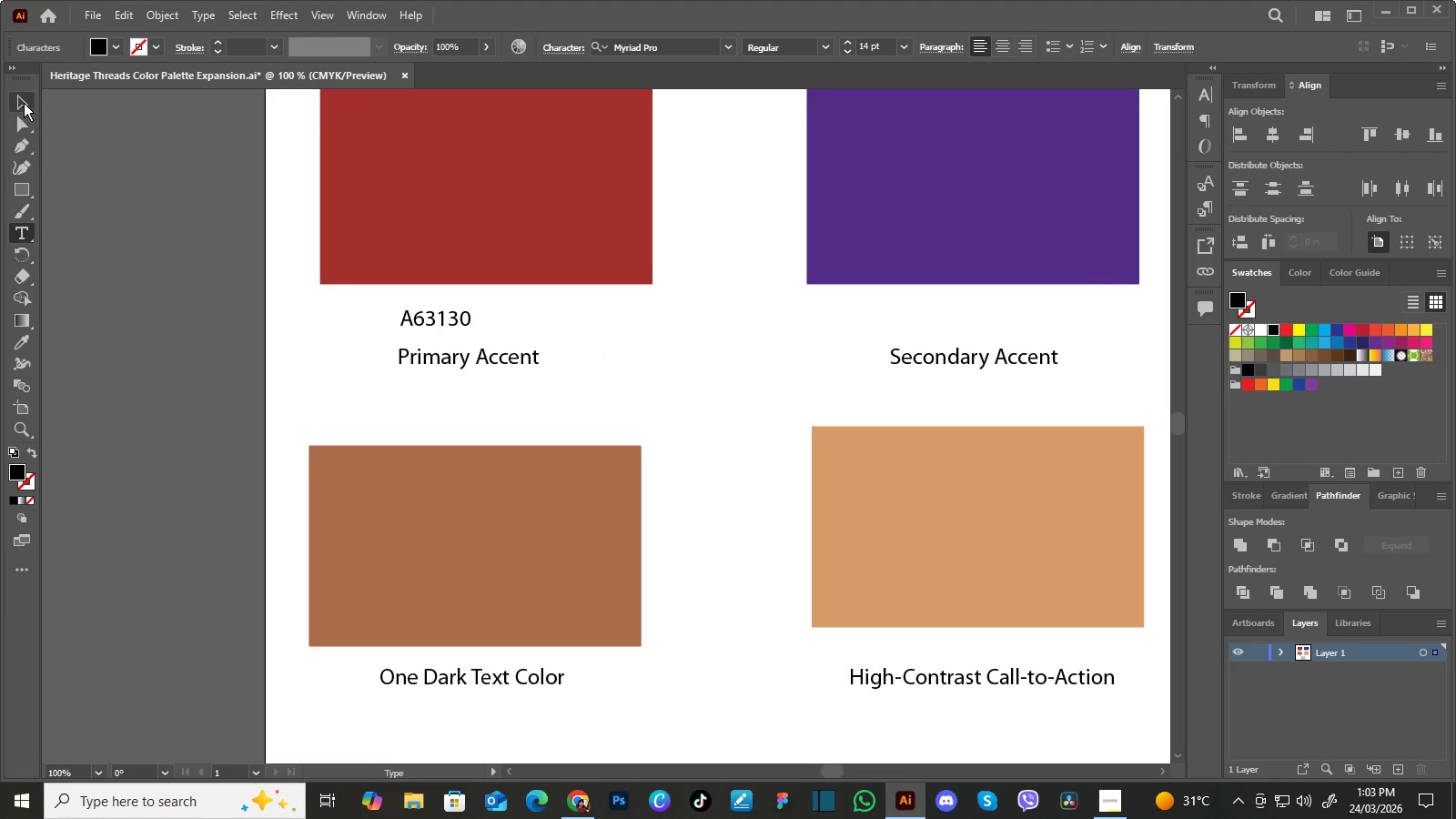 
left_click([678, 360])
 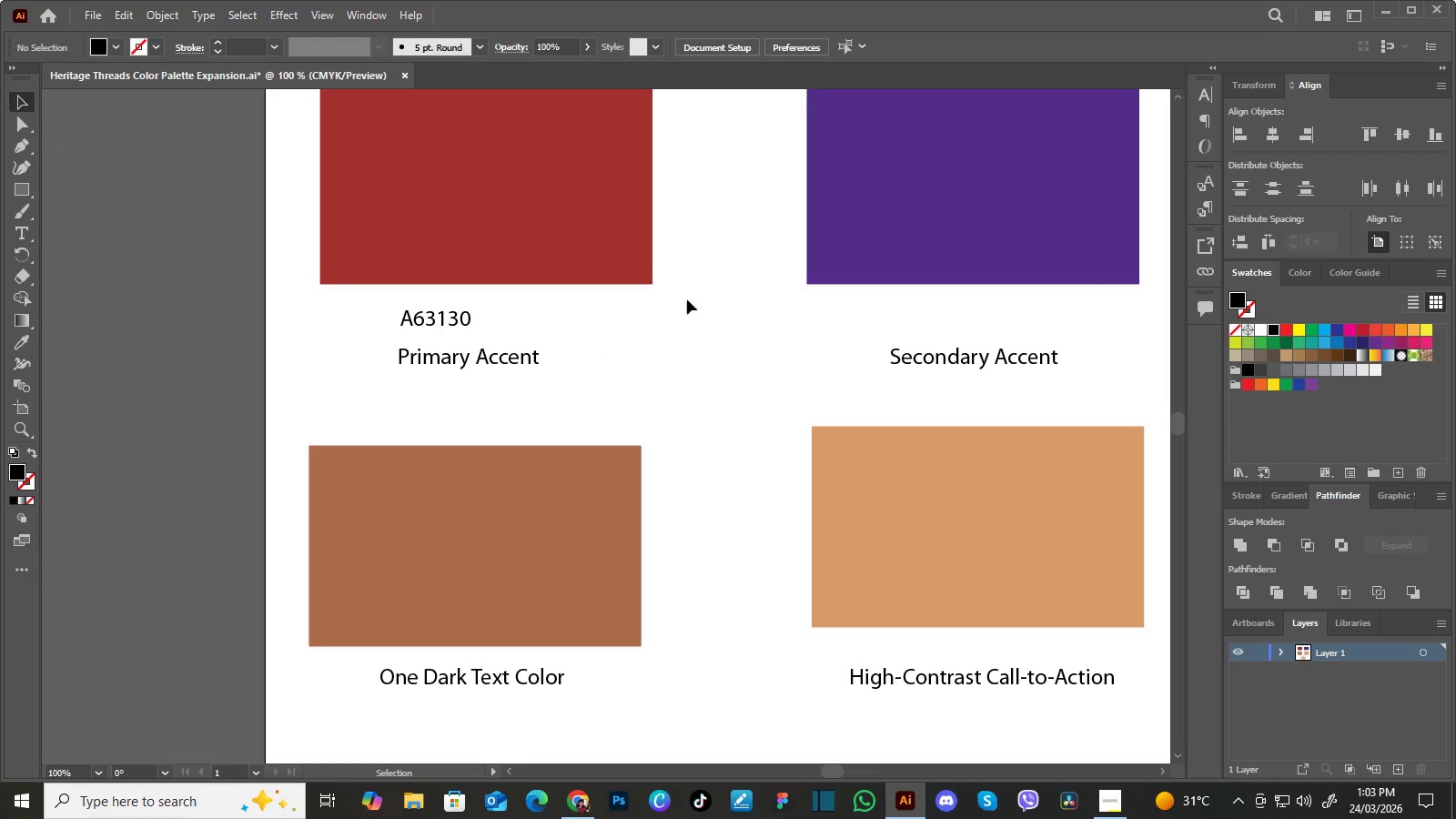 
hold_key(key=Space, duration=1.5)
 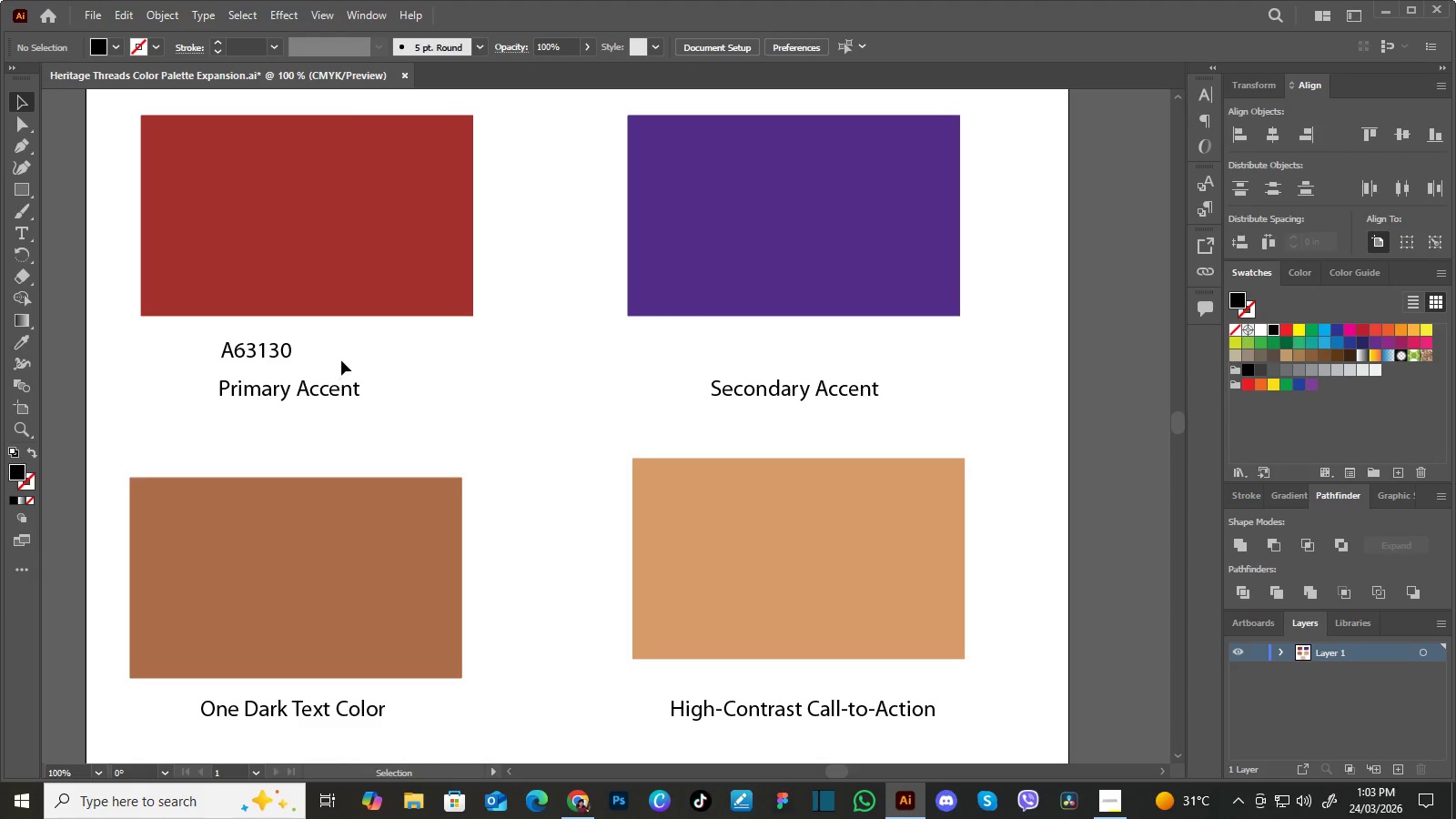 
left_click_drag(start_coordinate=[723, 286], to_coordinate=[584, 307])
 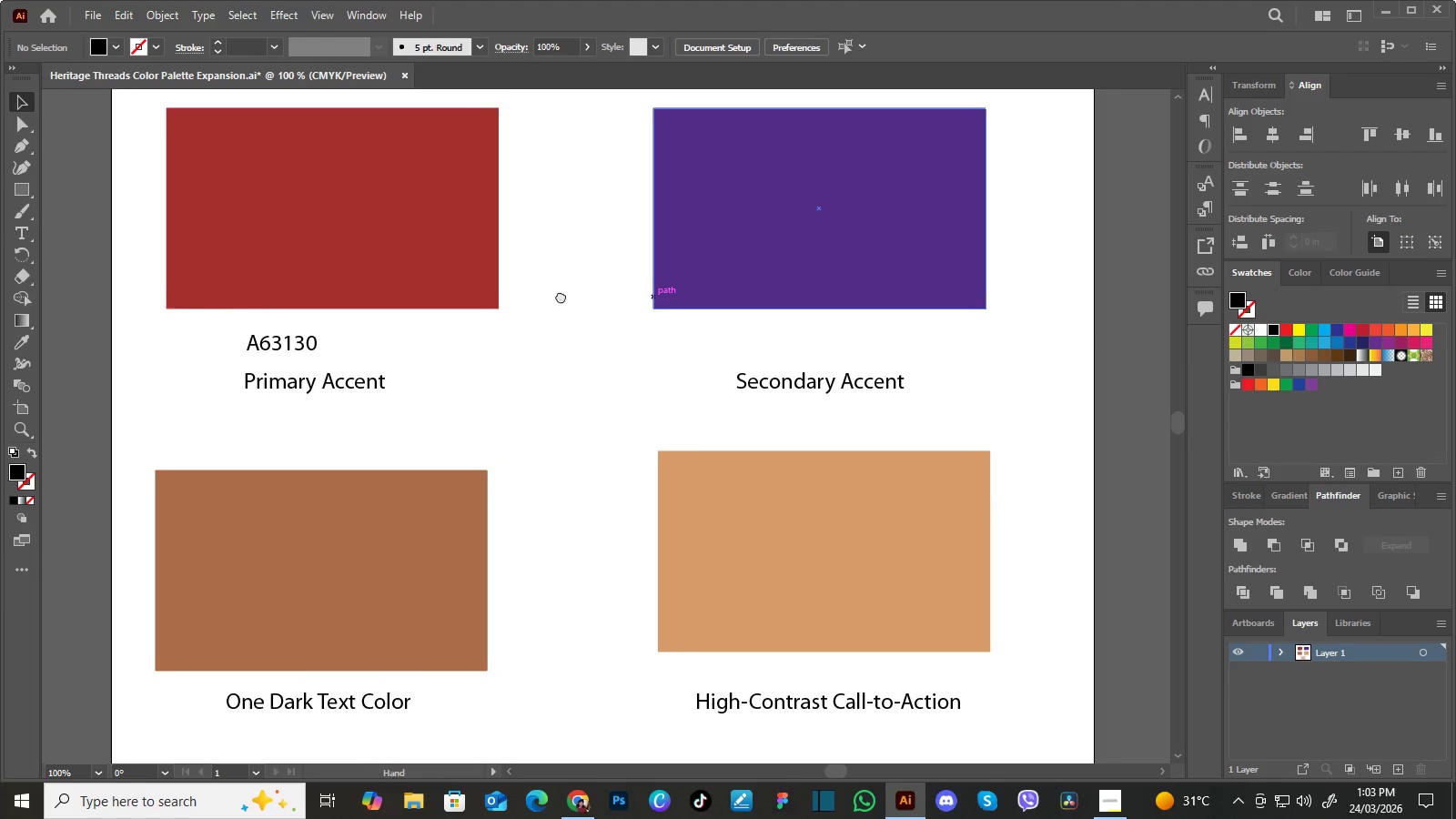 
left_click_drag(start_coordinate=[598, 287], to_coordinate=[557, 298])
 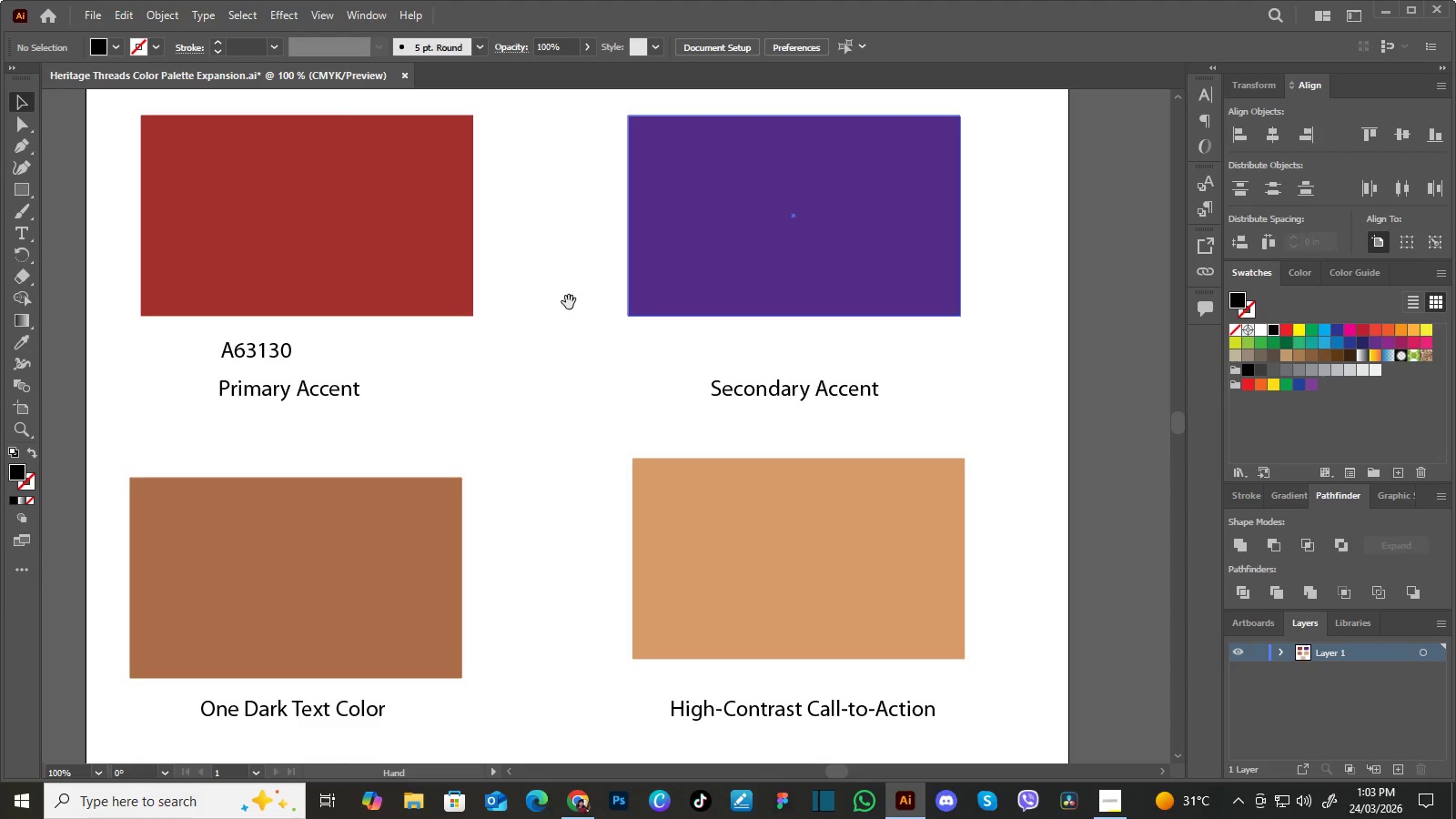 
left_click_drag(start_coordinate=[586, 297], to_coordinate=[539, 308])
 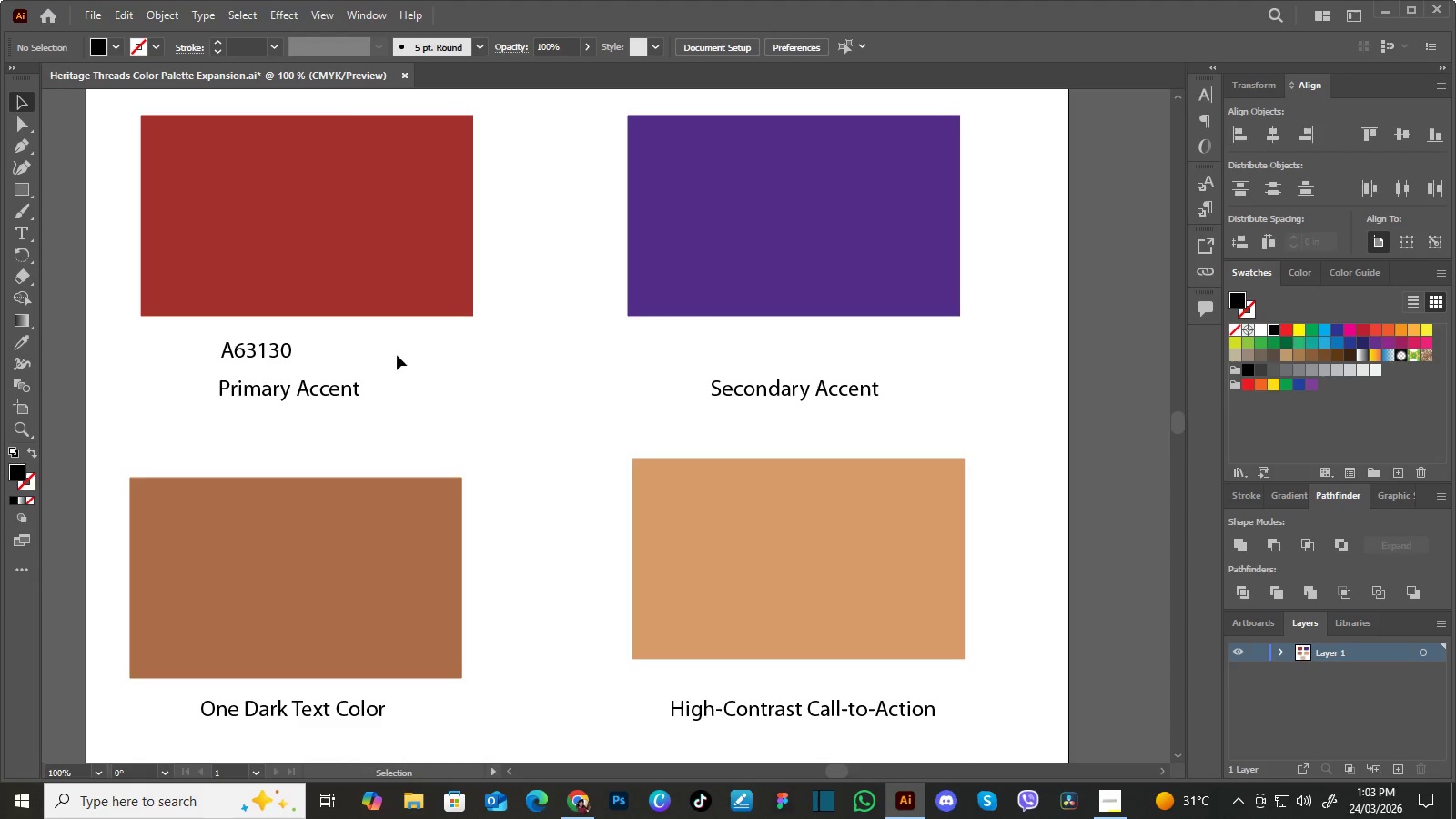 
key(Space)
 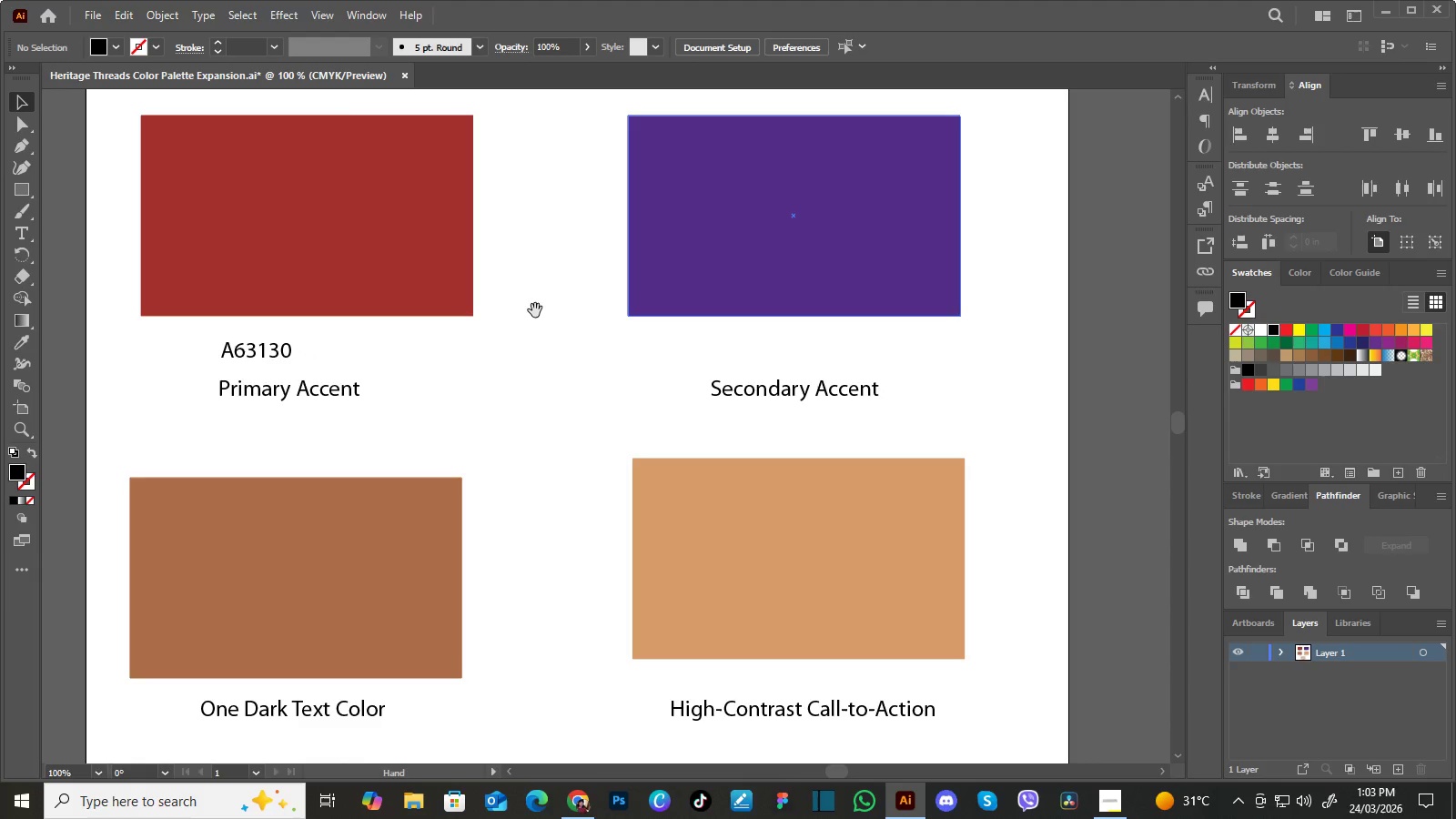 
key(Space)
 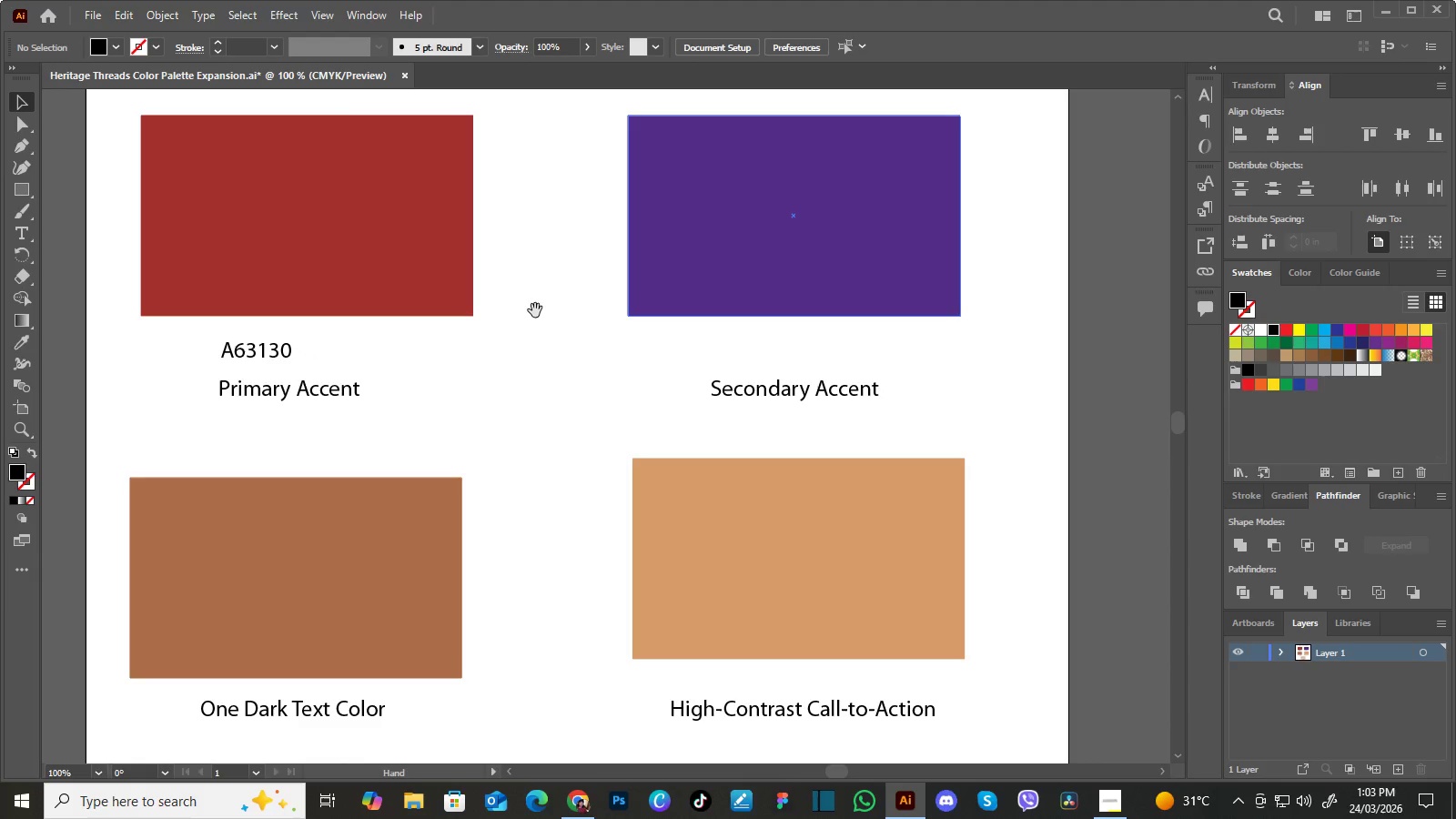 
key(Space)
 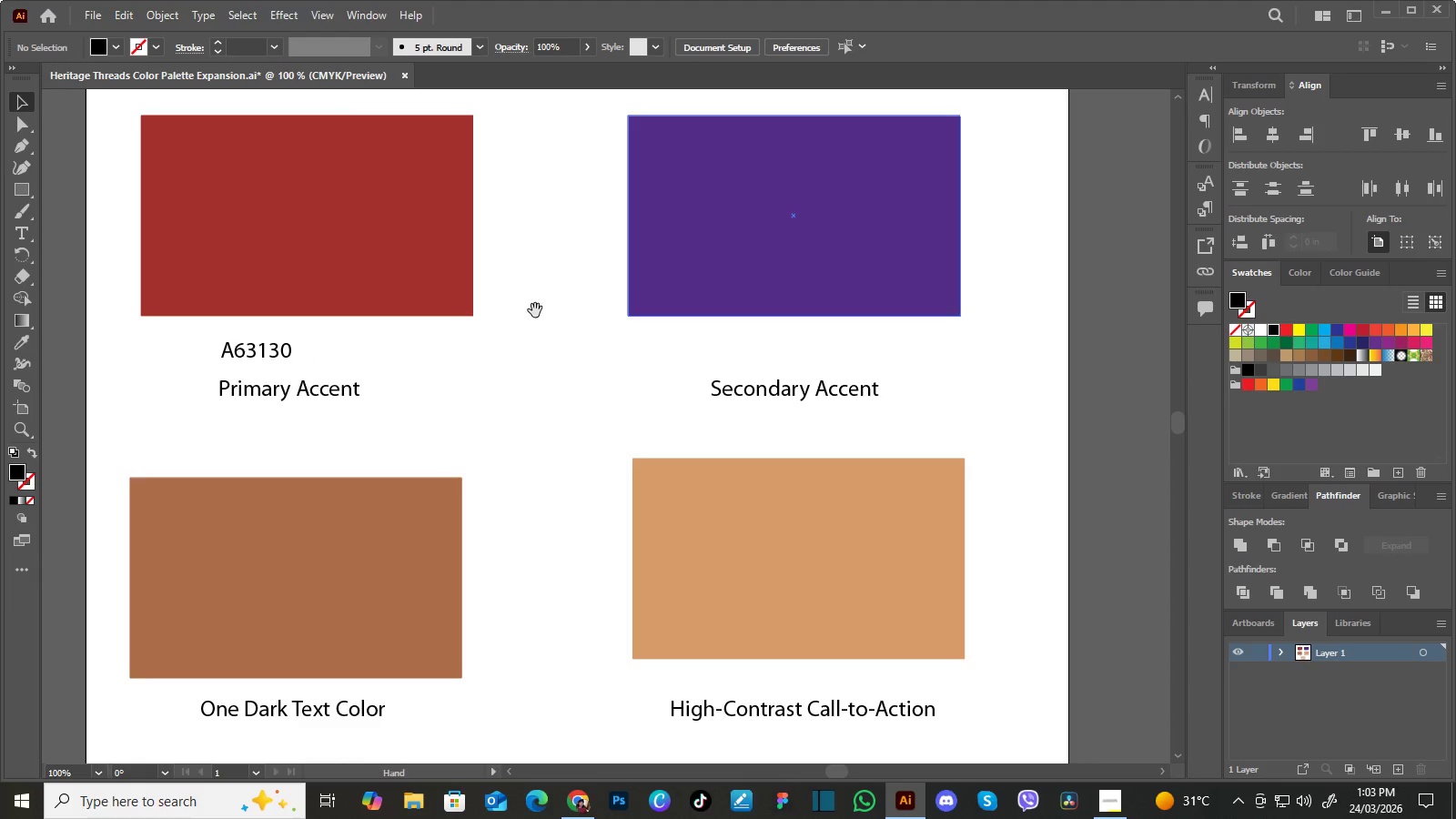 
key(Space)
 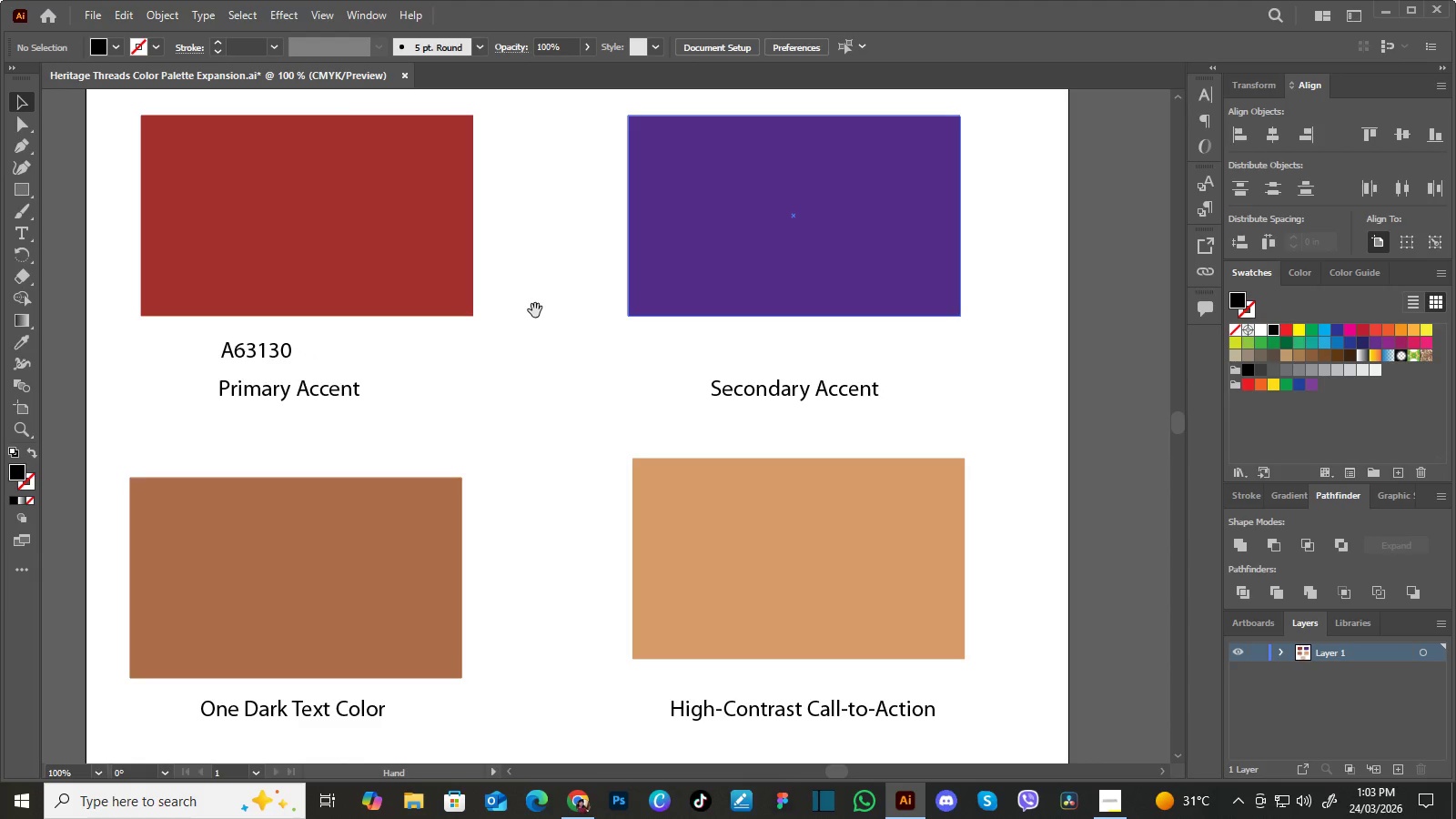 
key(Space)
 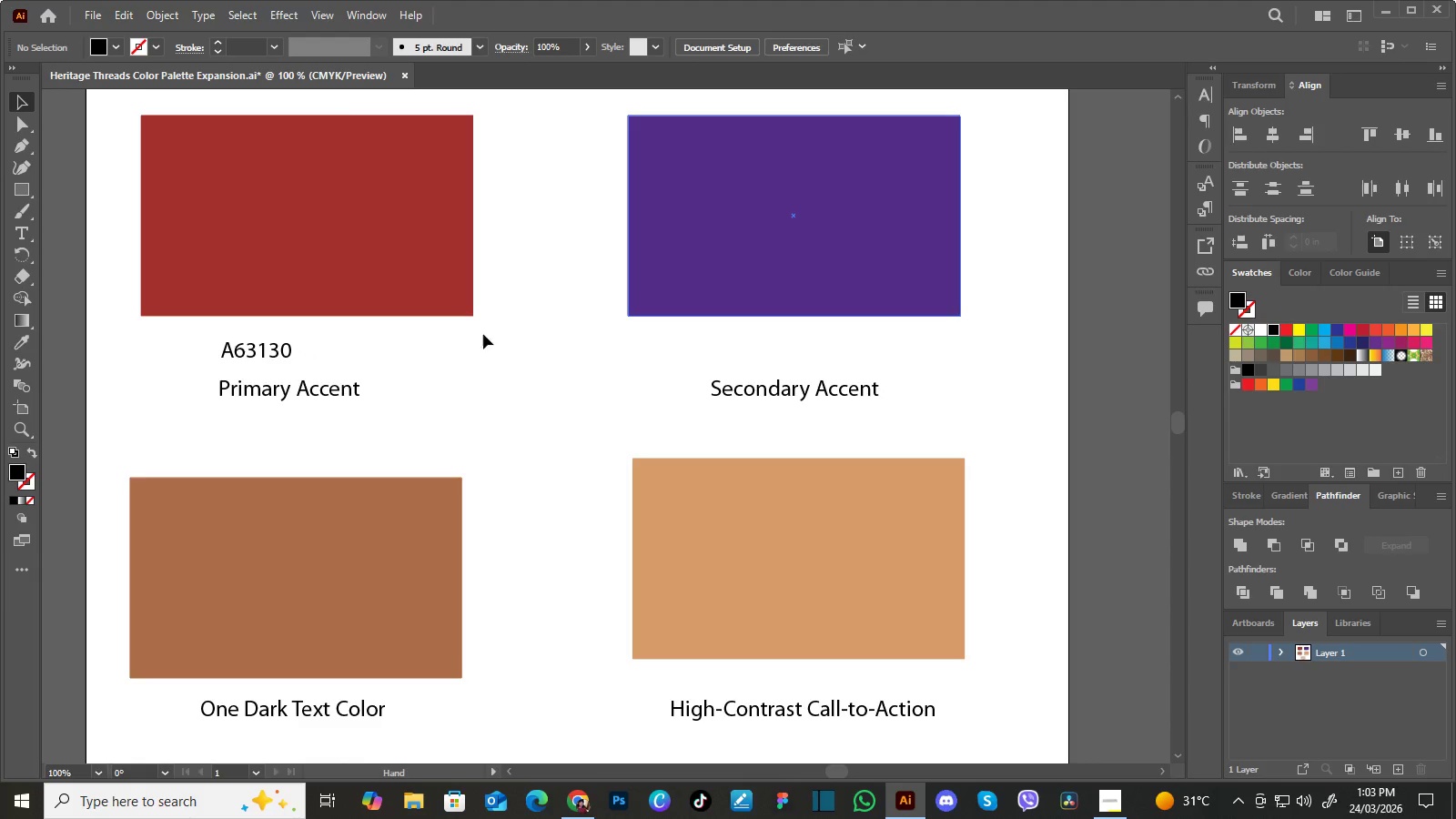 
key(Space)
 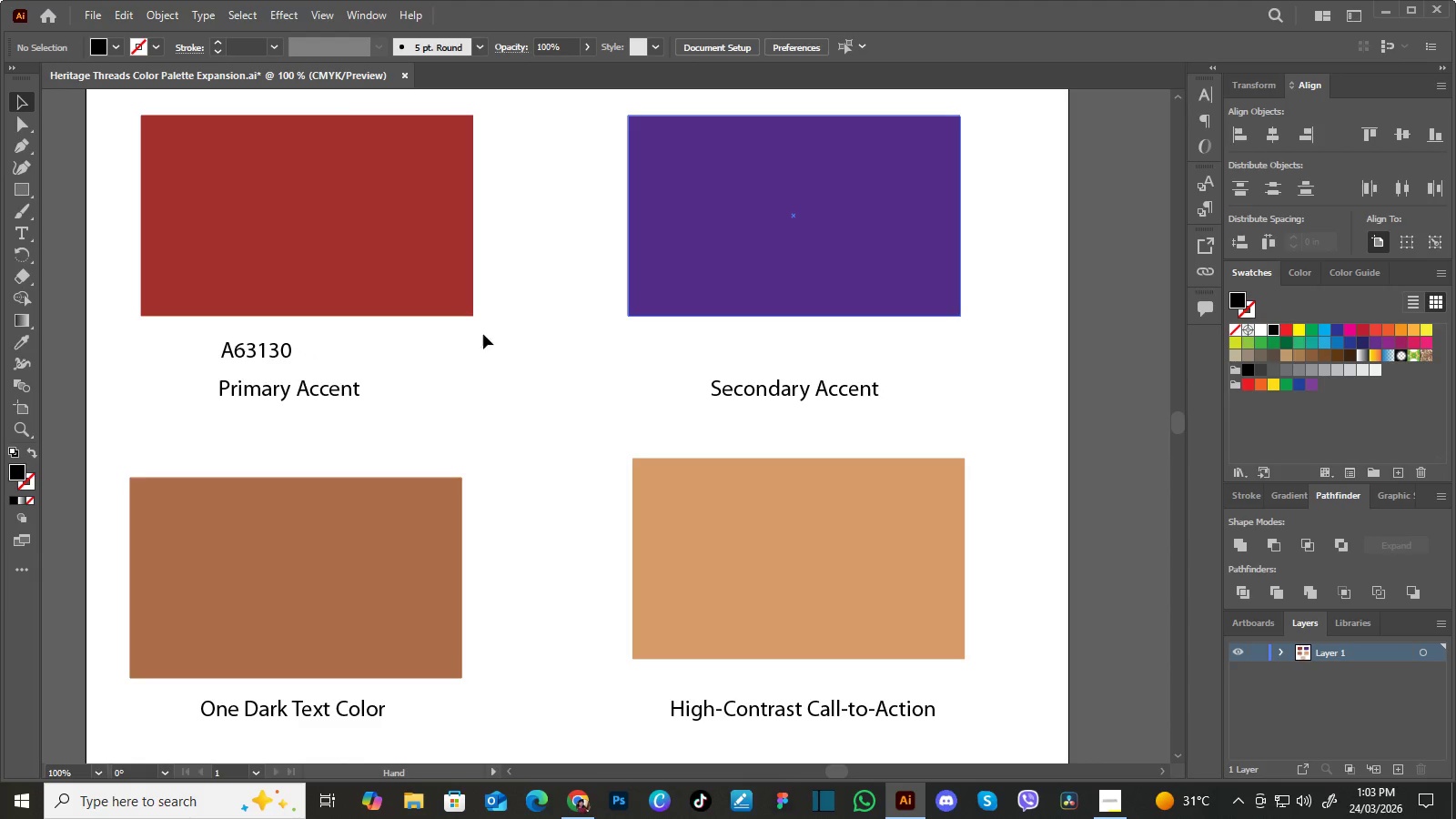 
key(Space)
 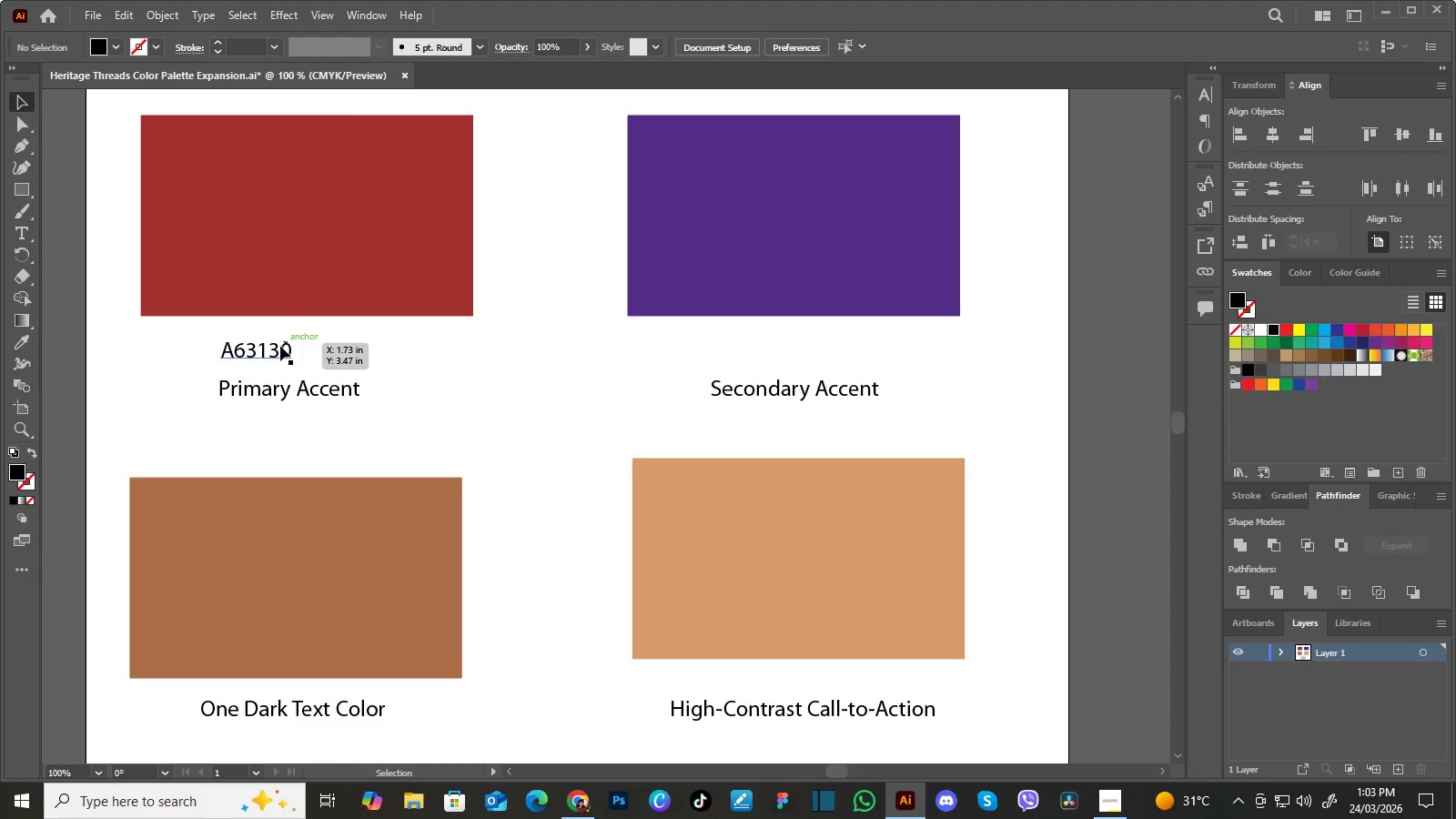 
left_click([275, 349])
 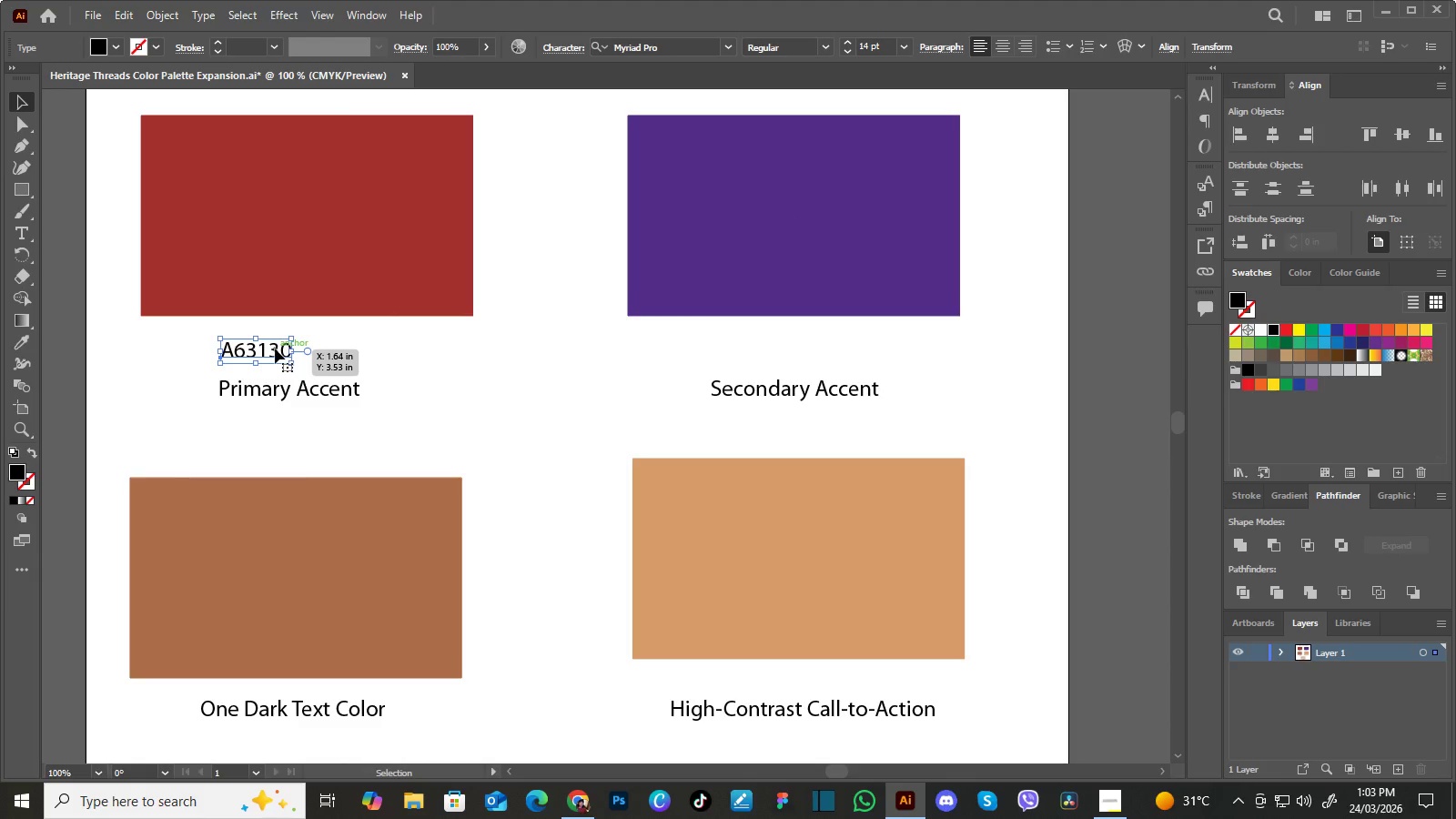 
hold_key(key=AltLeft, duration=1.5)
left_click_drag(start_coordinate=[275, 349], to_coordinate=[816, 342])
 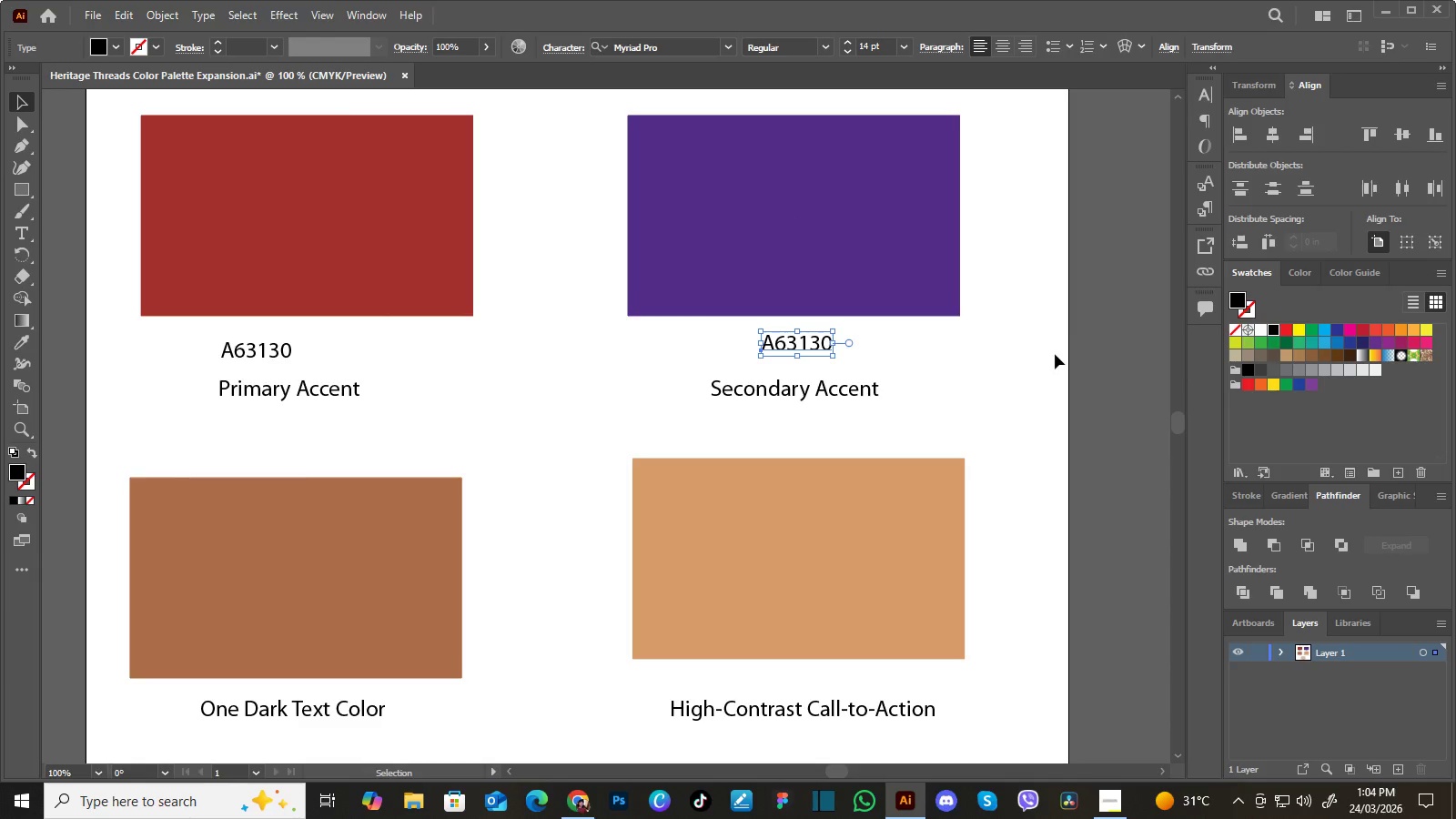 
hold_key(key=AltLeft, duration=0.97)
 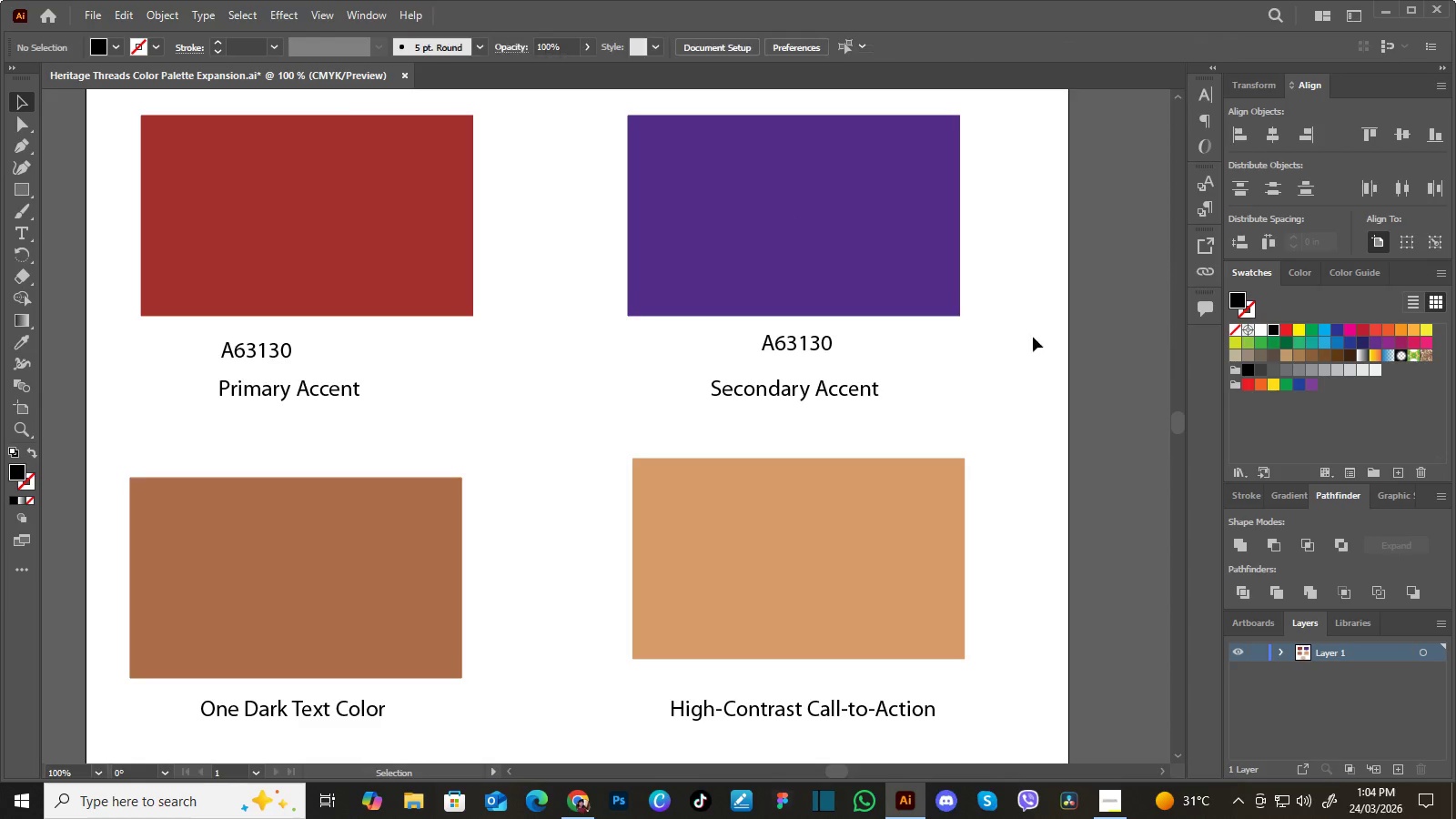 
left_click([1055, 354])
 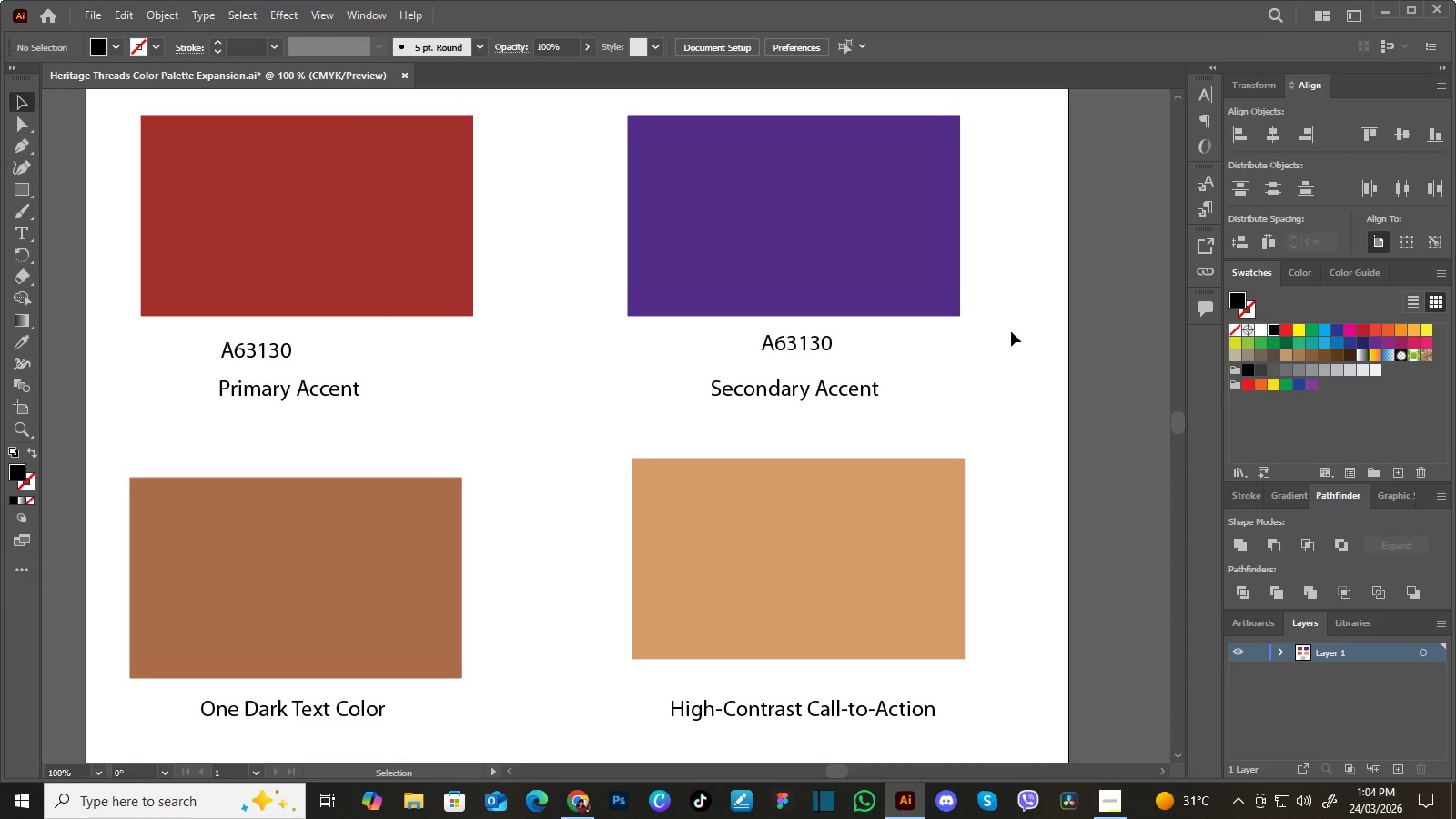 
hold_key(key=Space, duration=0.61)
 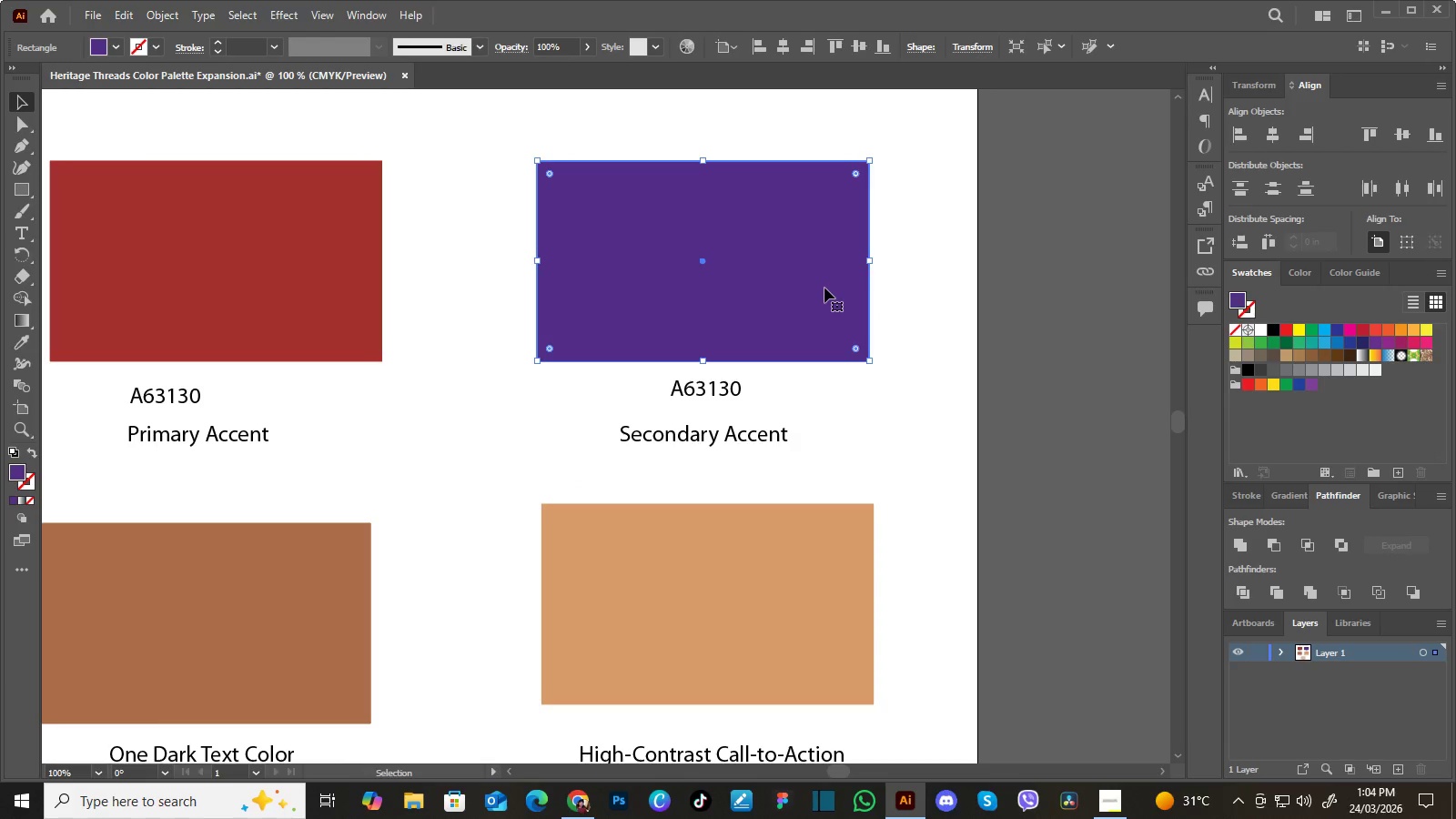 
left_click_drag(start_coordinate=[1010, 322], to_coordinate=[919, 368])
 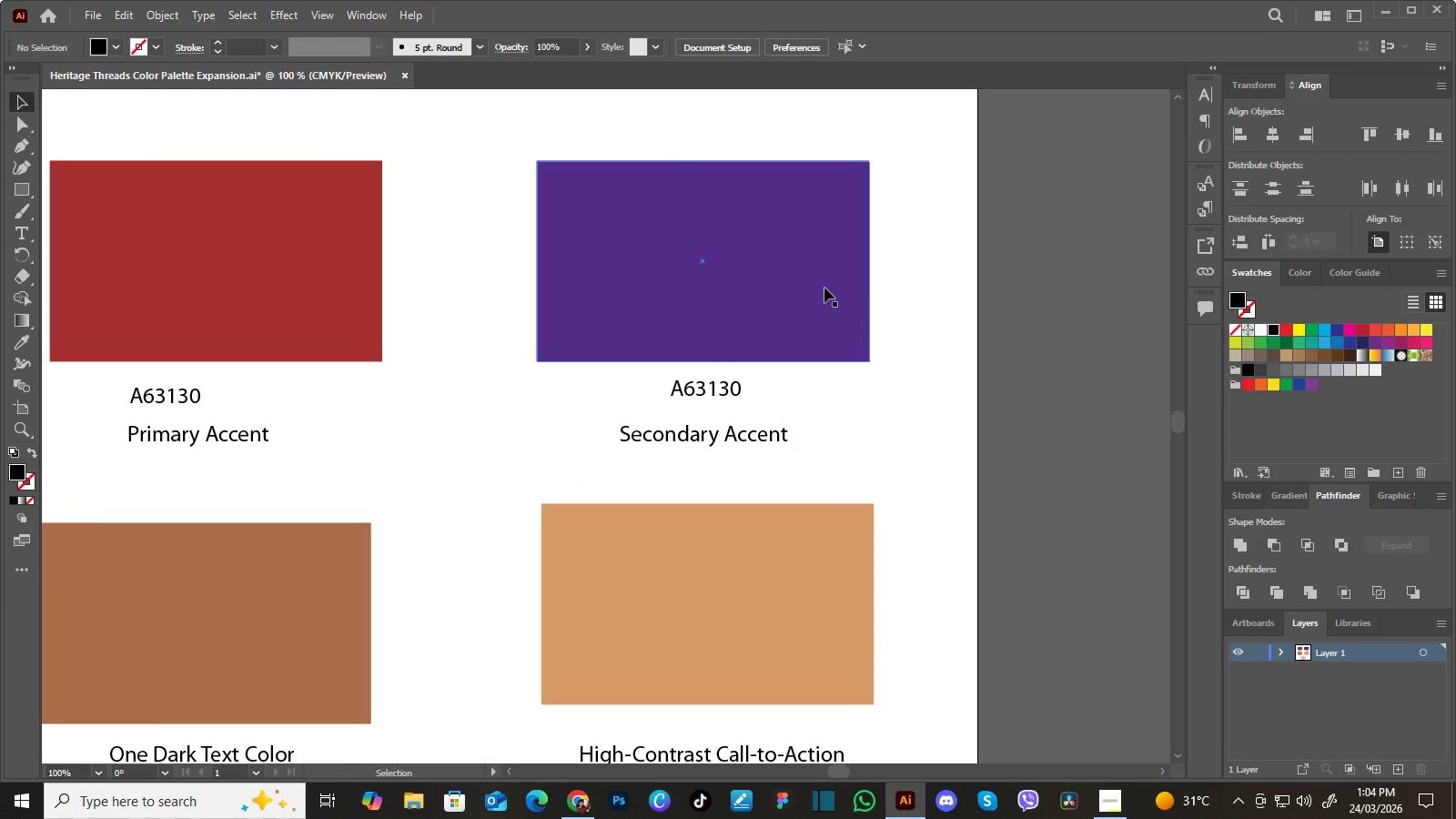 
left_click([824, 288])
 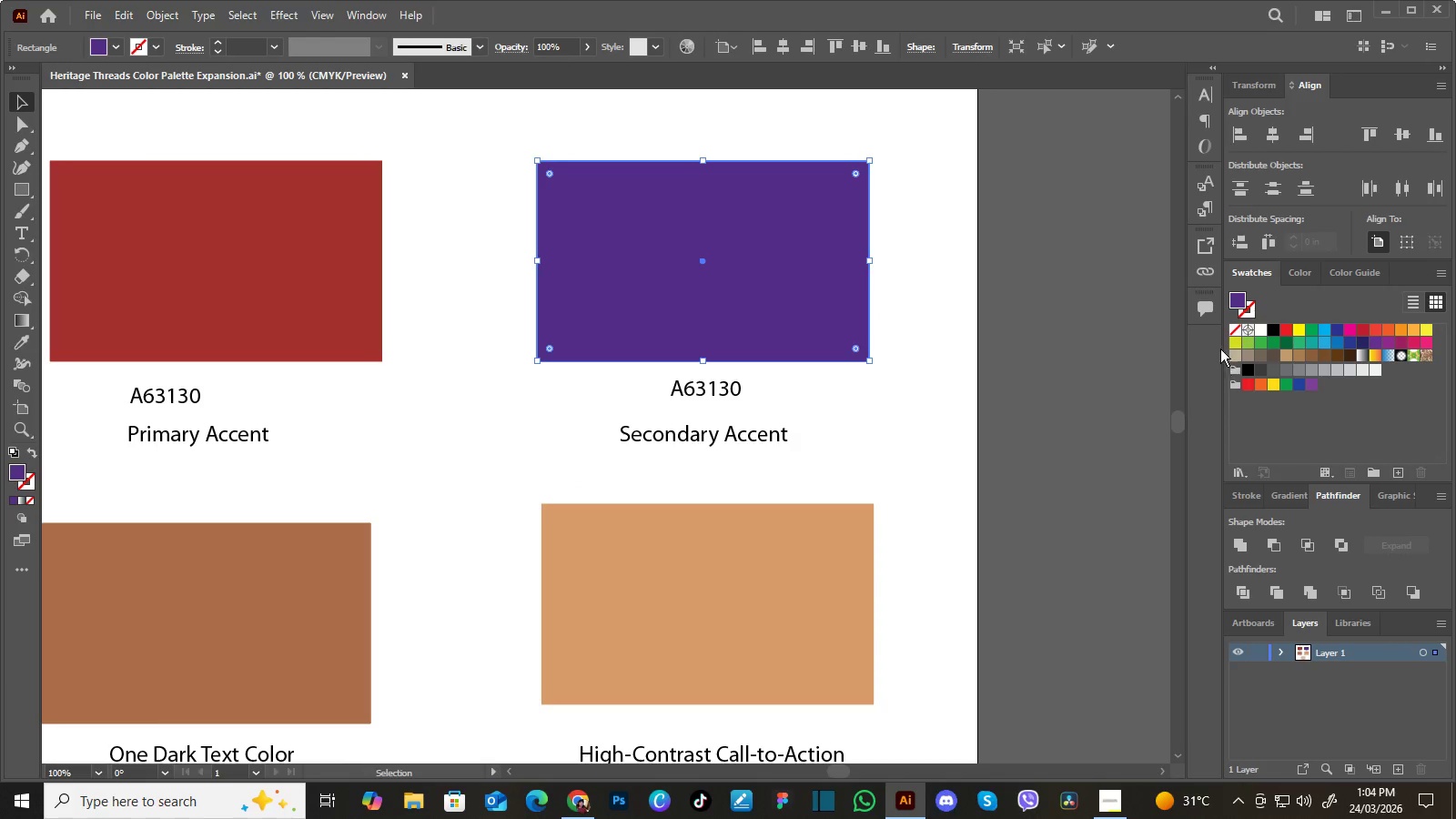 
left_click([1236, 298])
 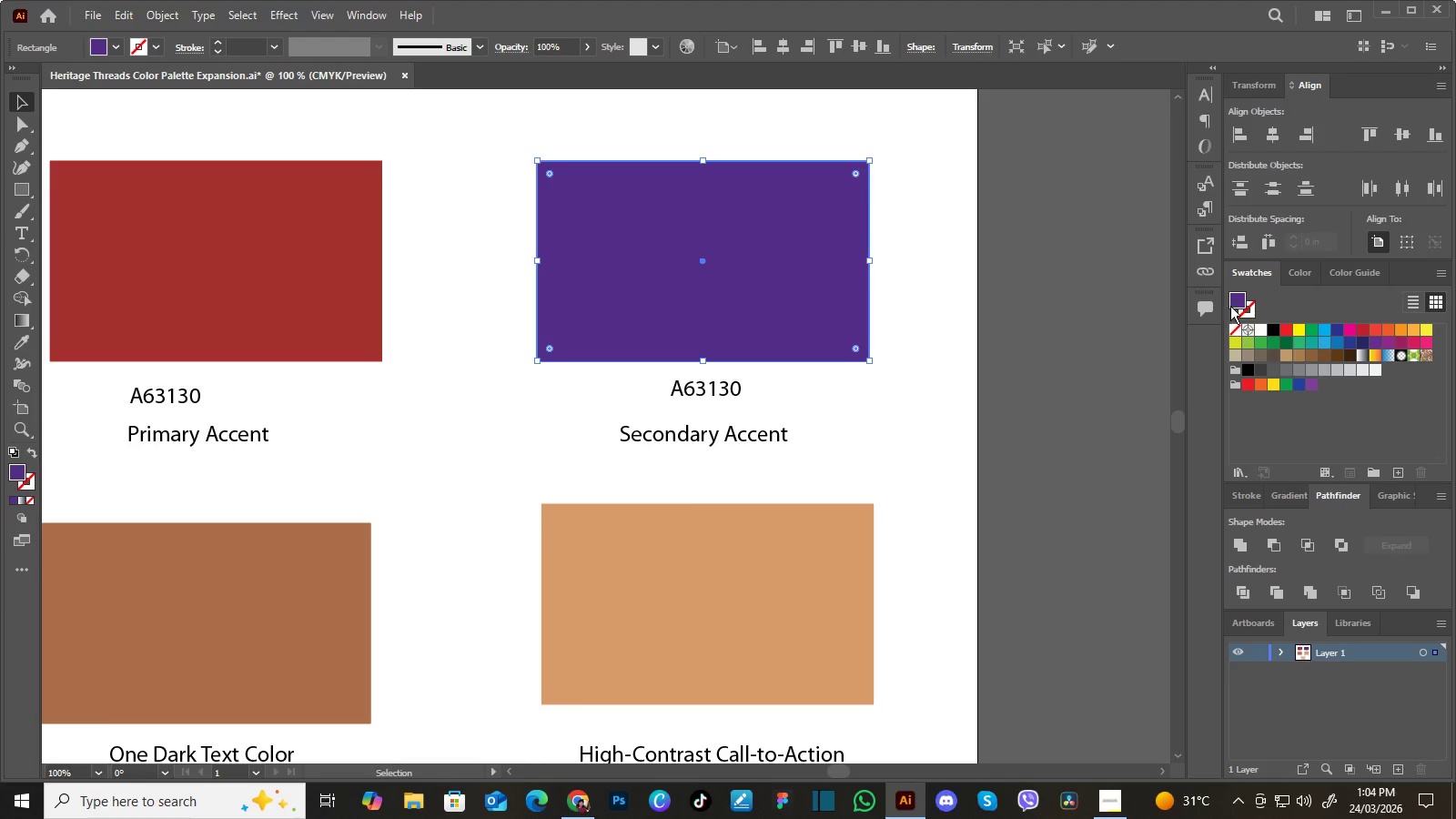 
double_click([1236, 298])
 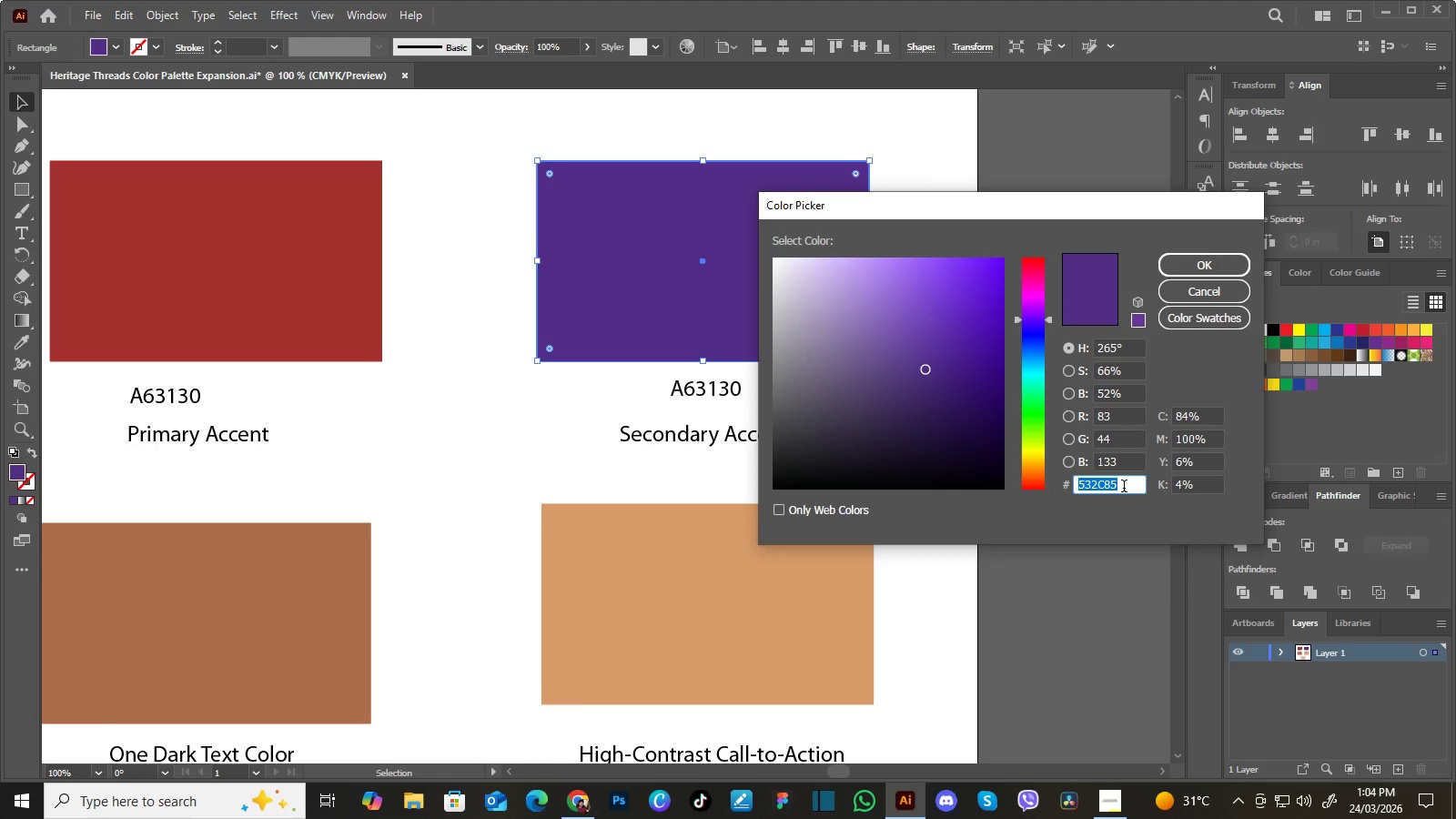 
hold_key(key=ControlLeft, duration=0.55)
 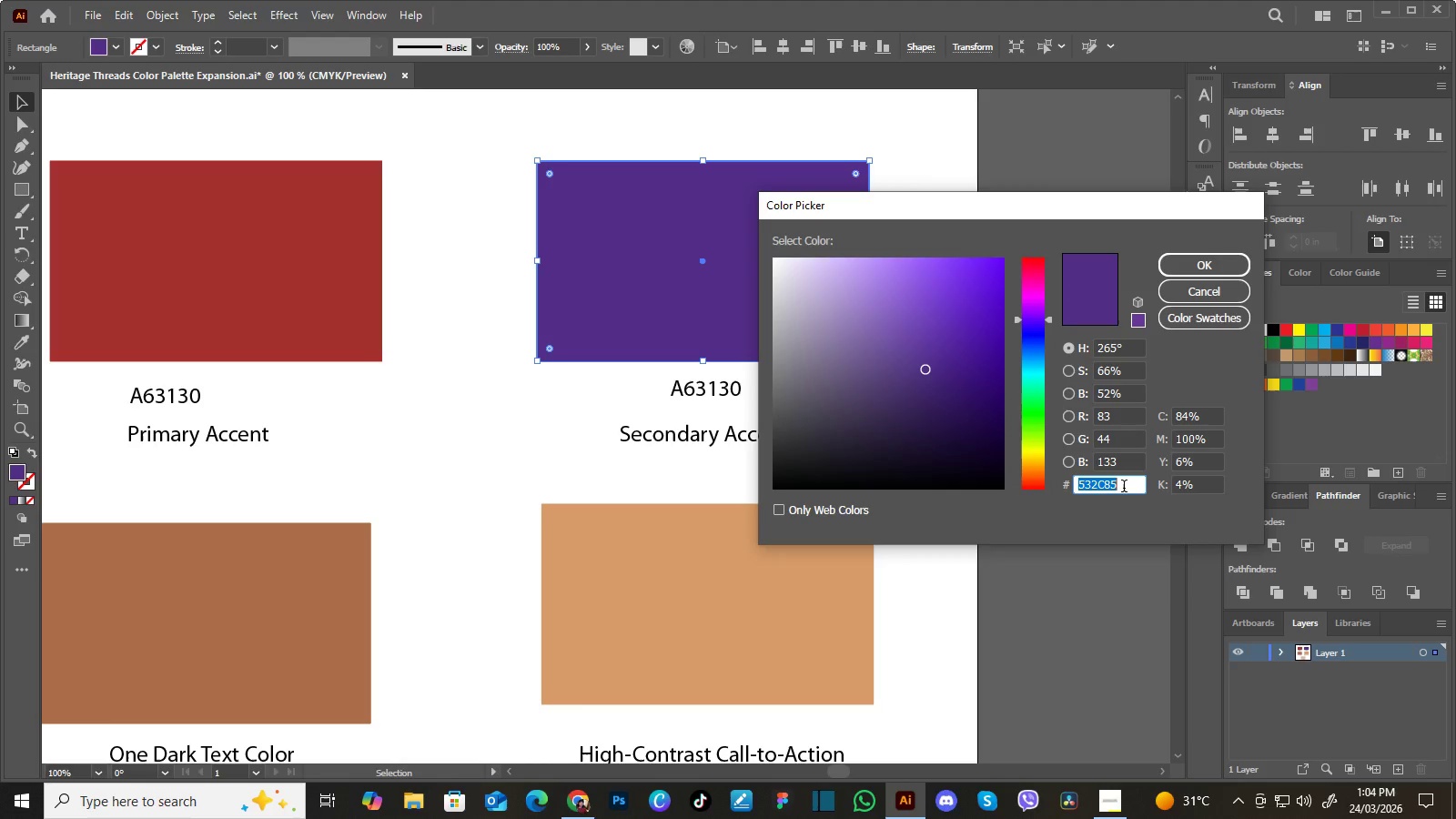 
key(Control+C)
 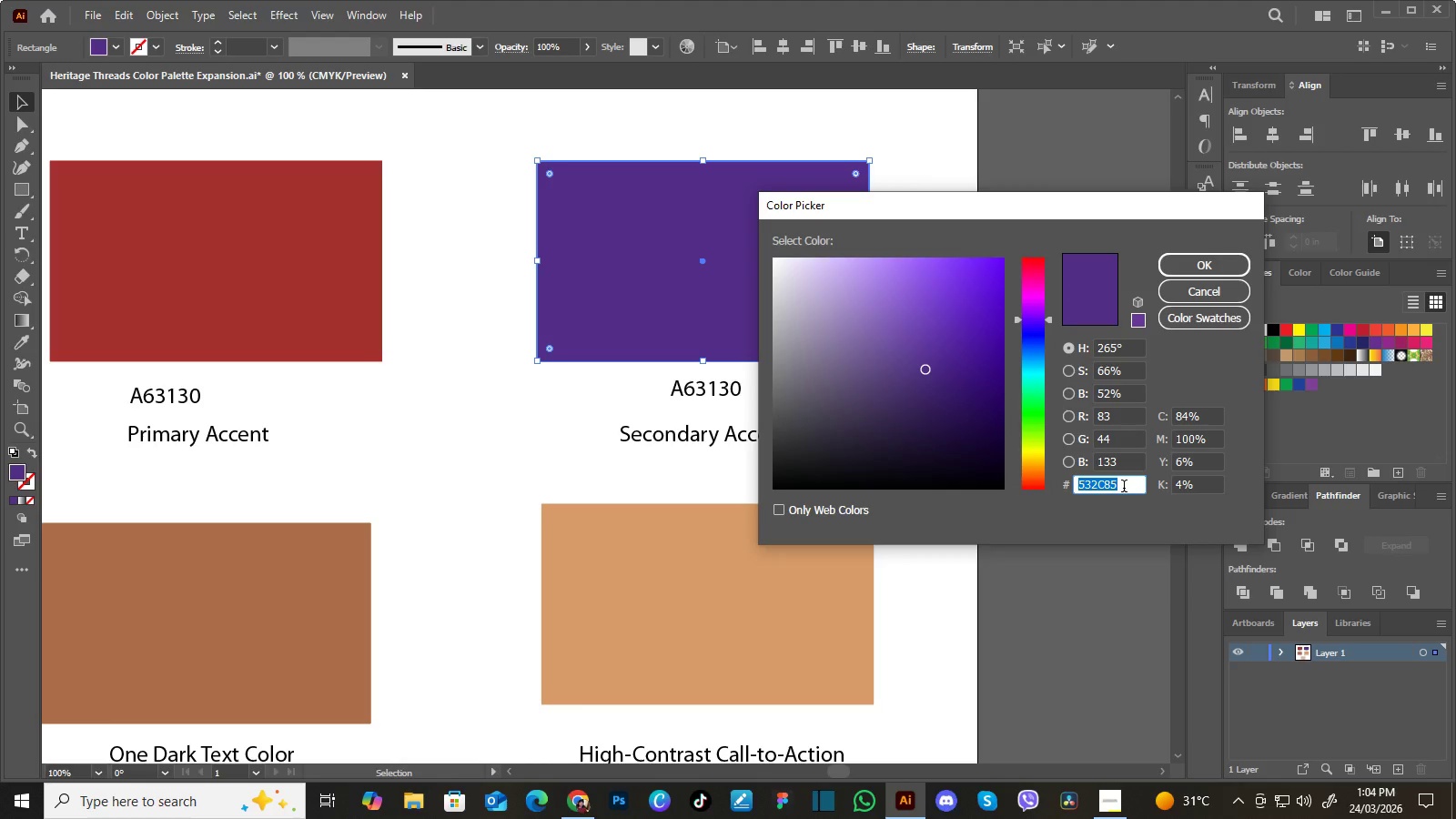 
key(Control+C)
 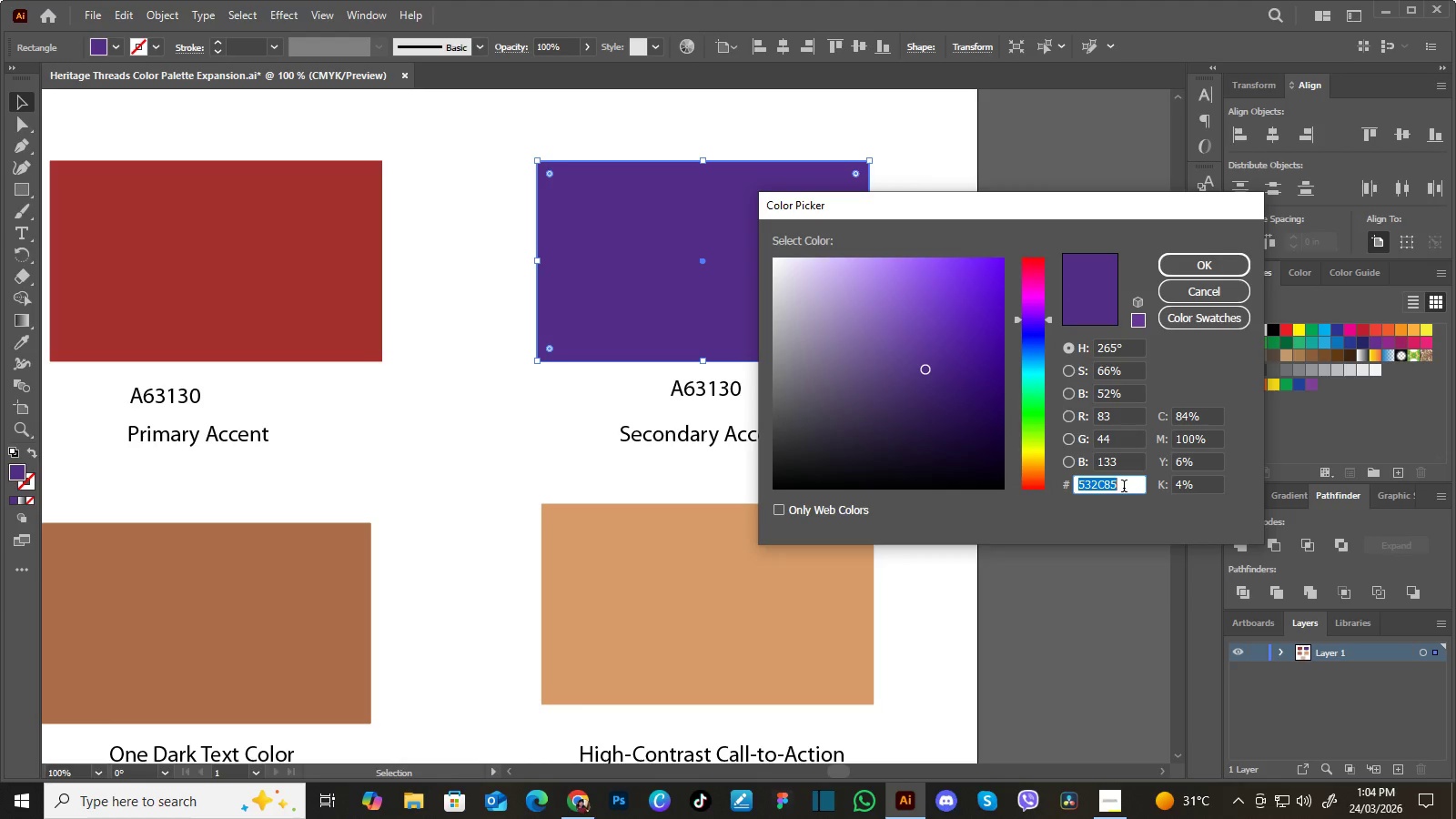 
key(Control+C)
 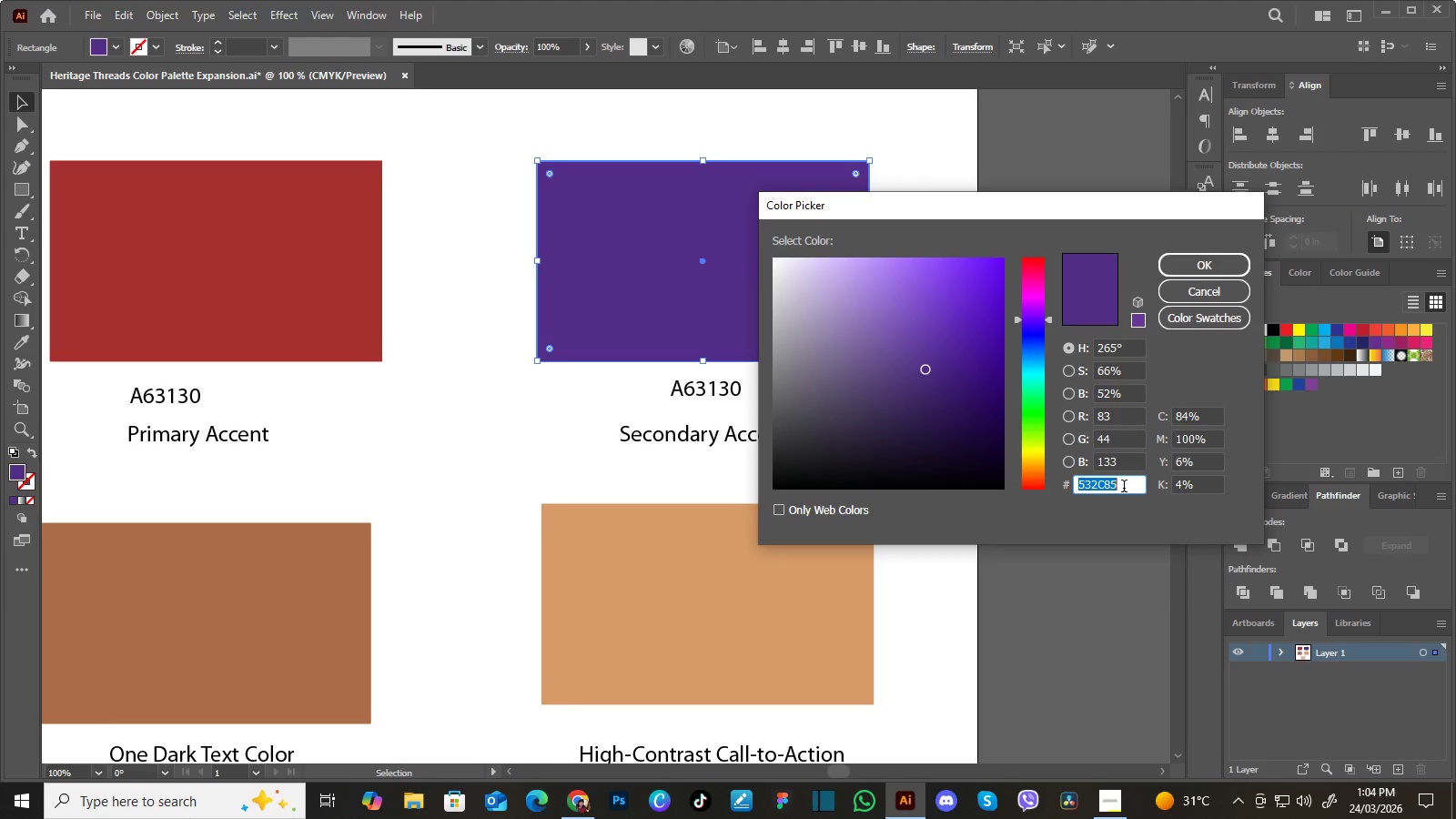 
key(Control+C)
 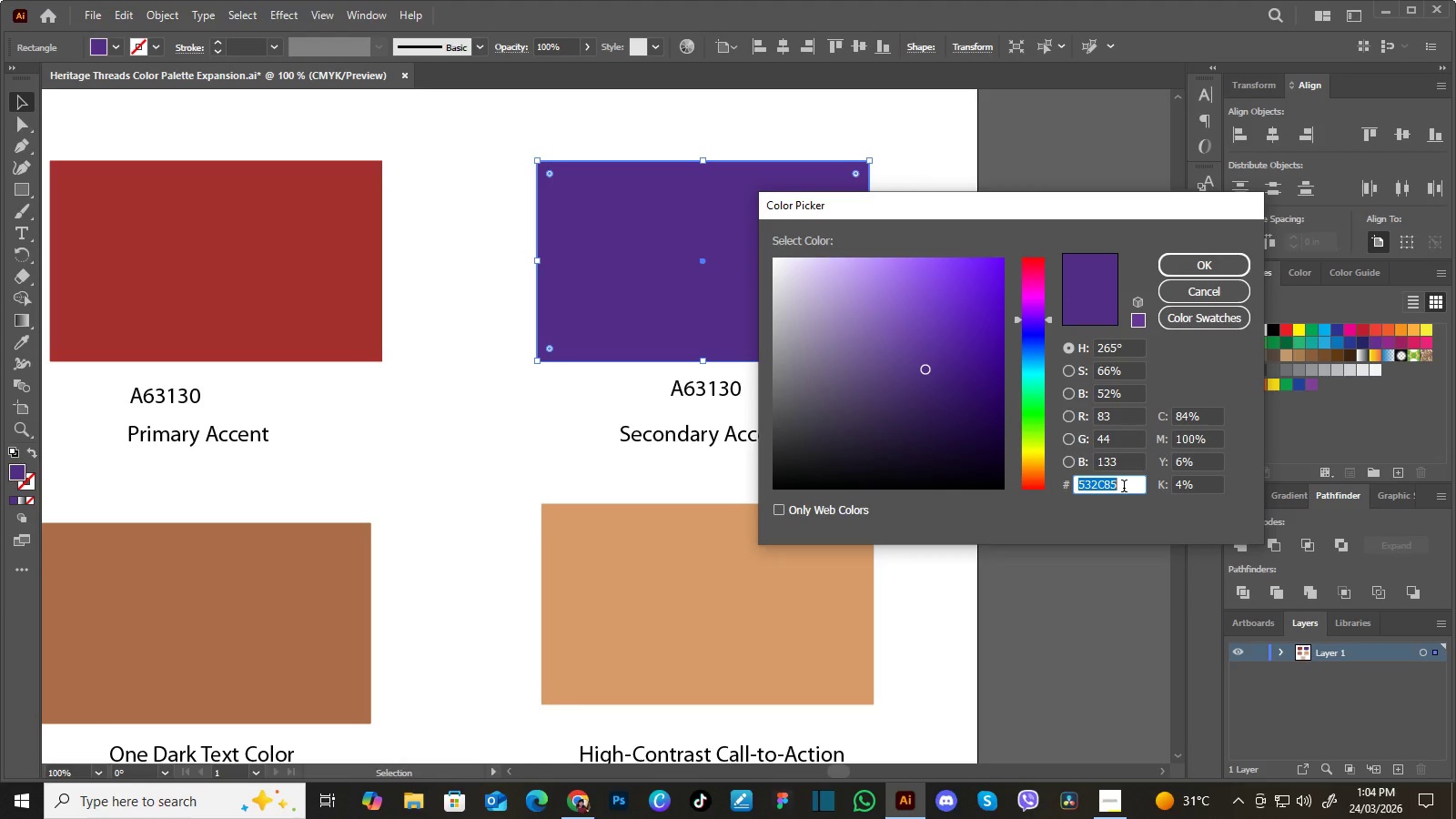 
key(Control+C)
 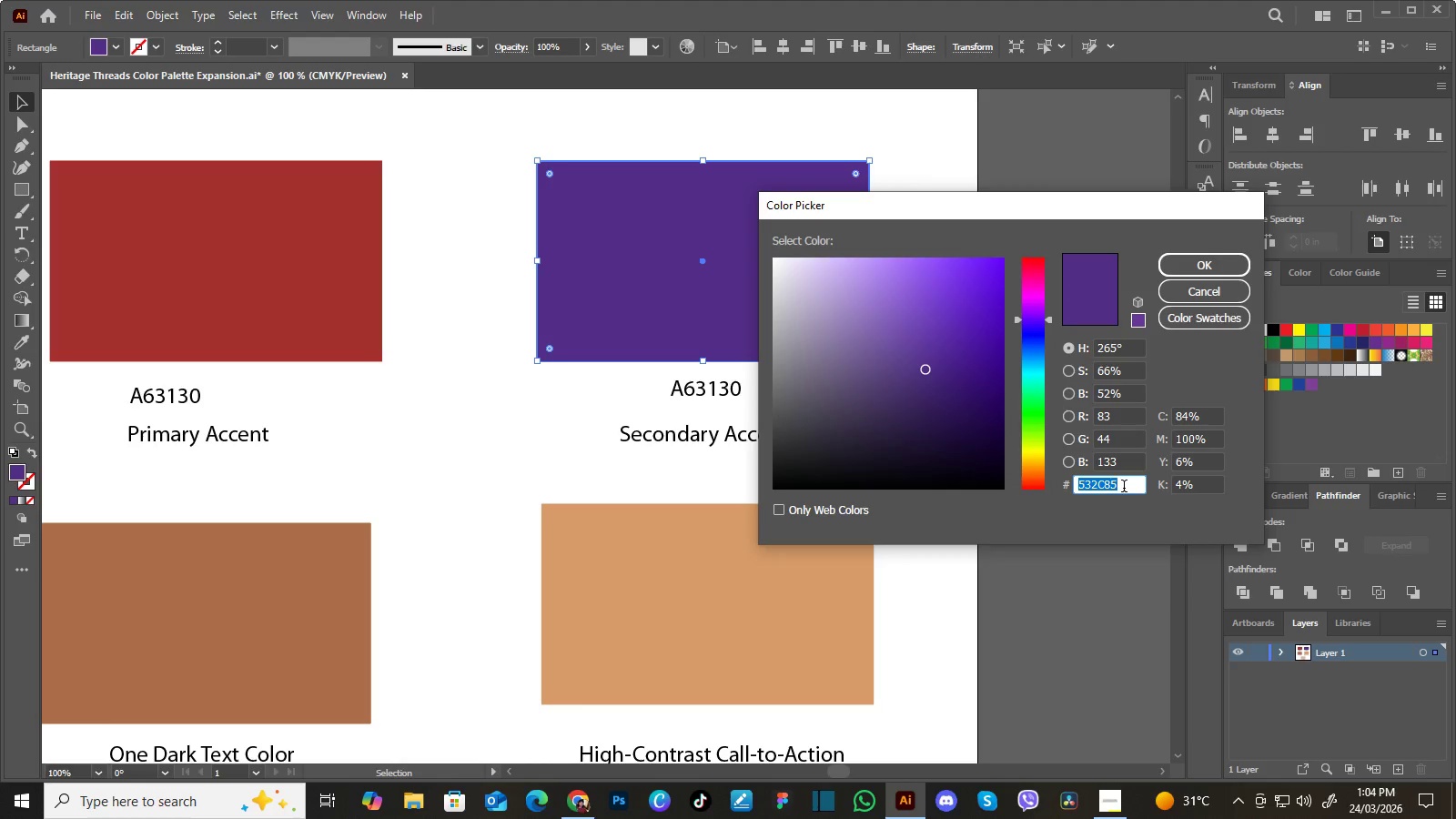 
key(Control+C)
 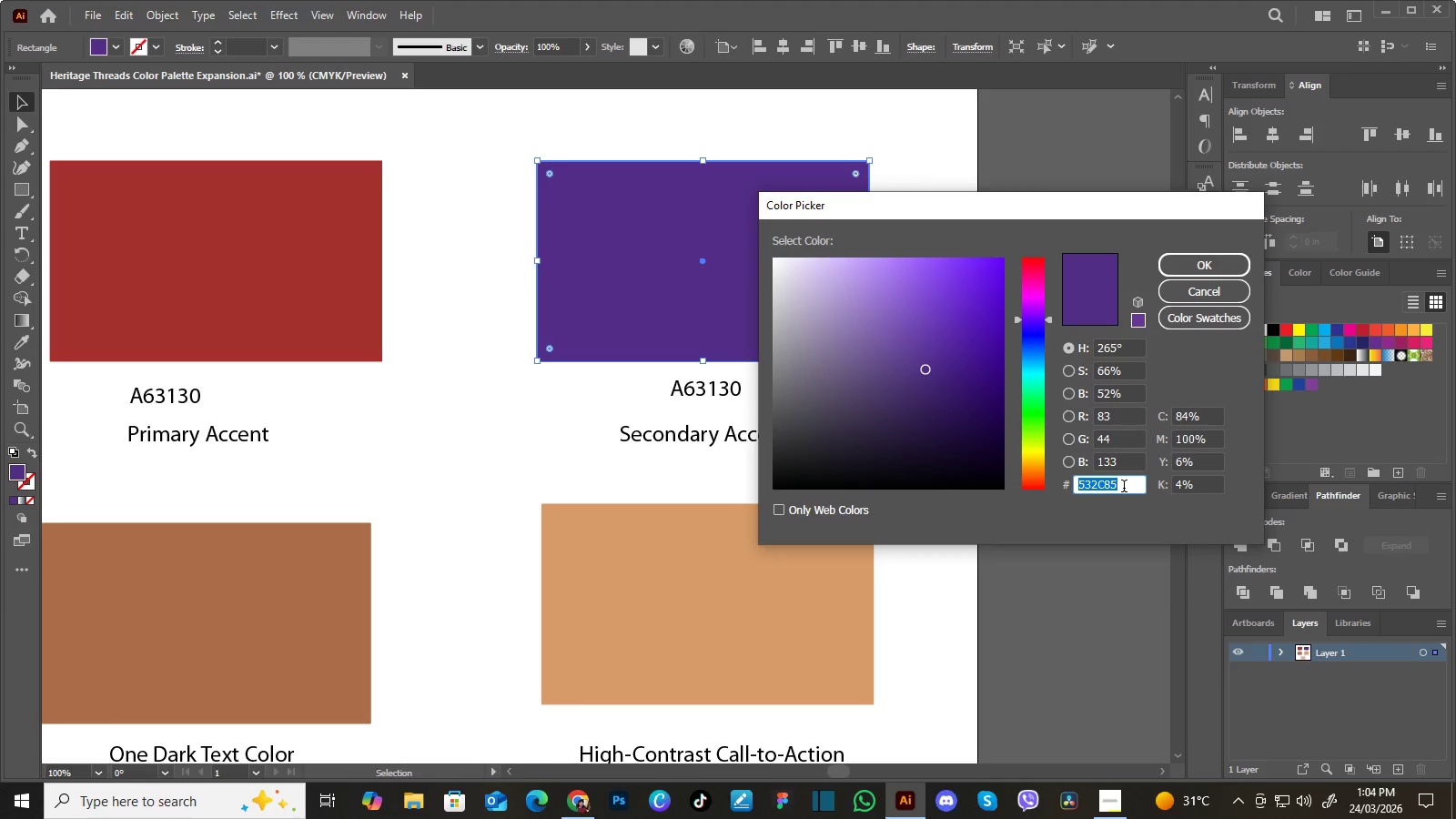 
key(Control+C)
 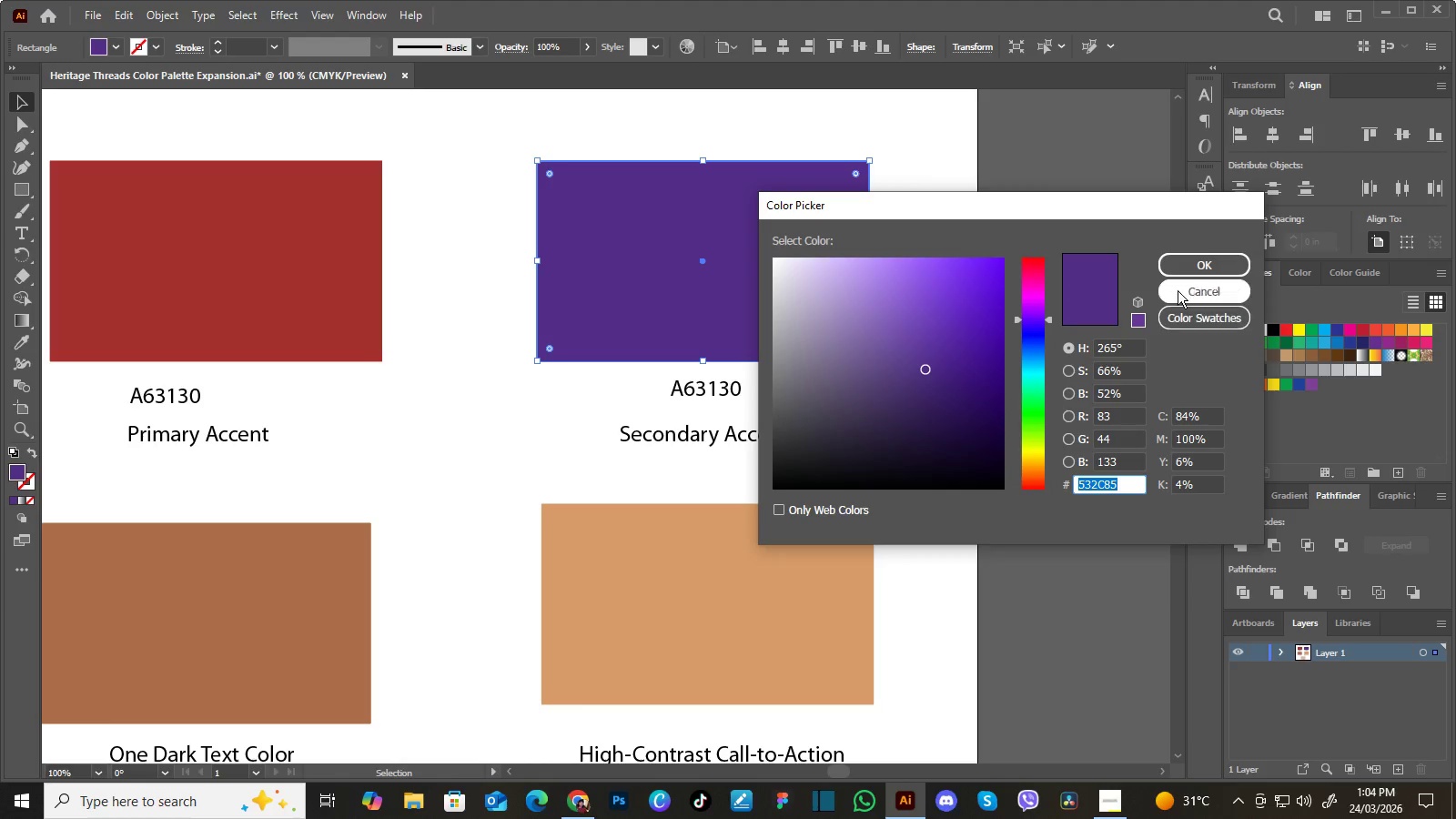 
left_click([1183, 264])
 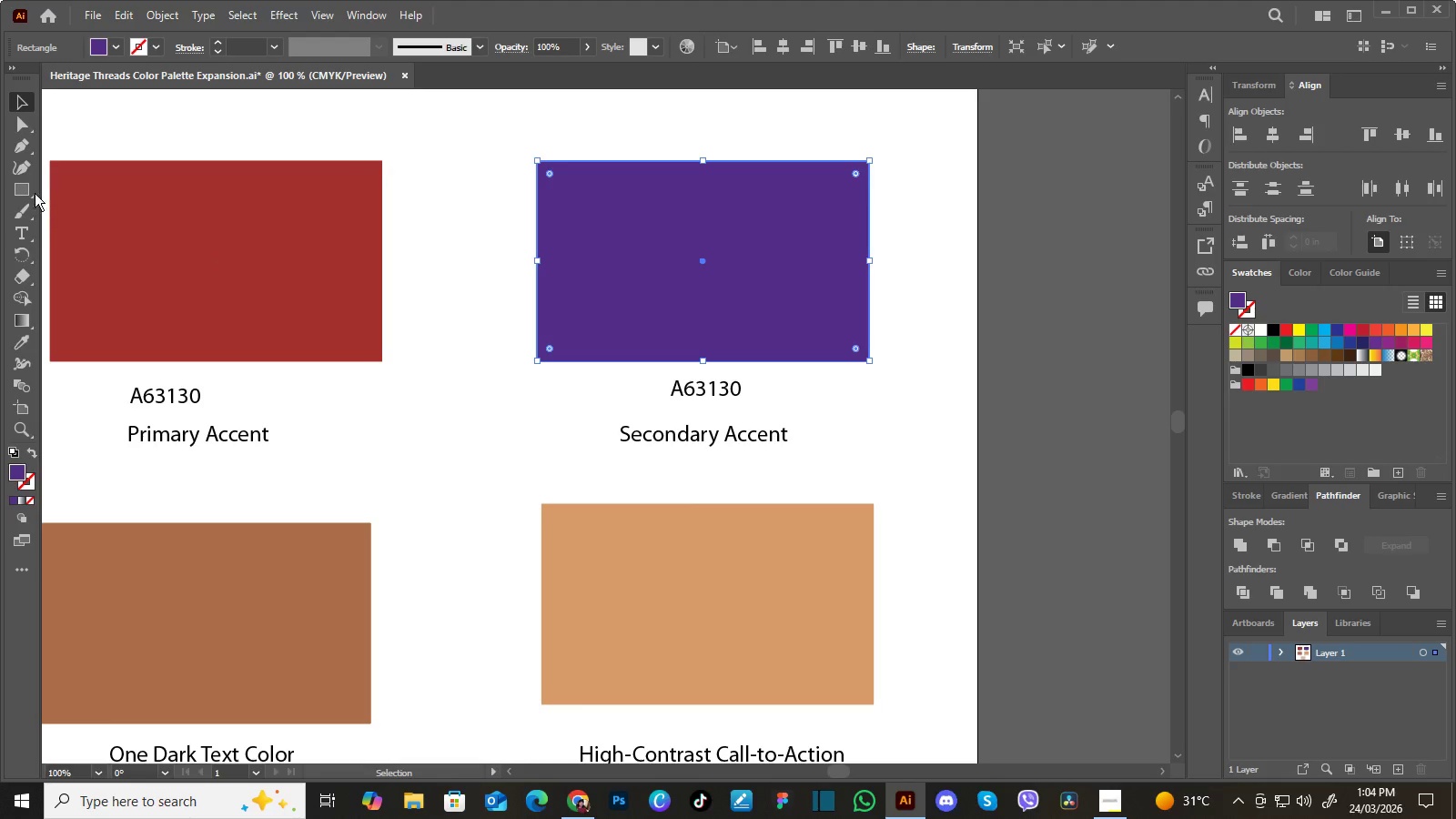 
left_click([22, 124])
 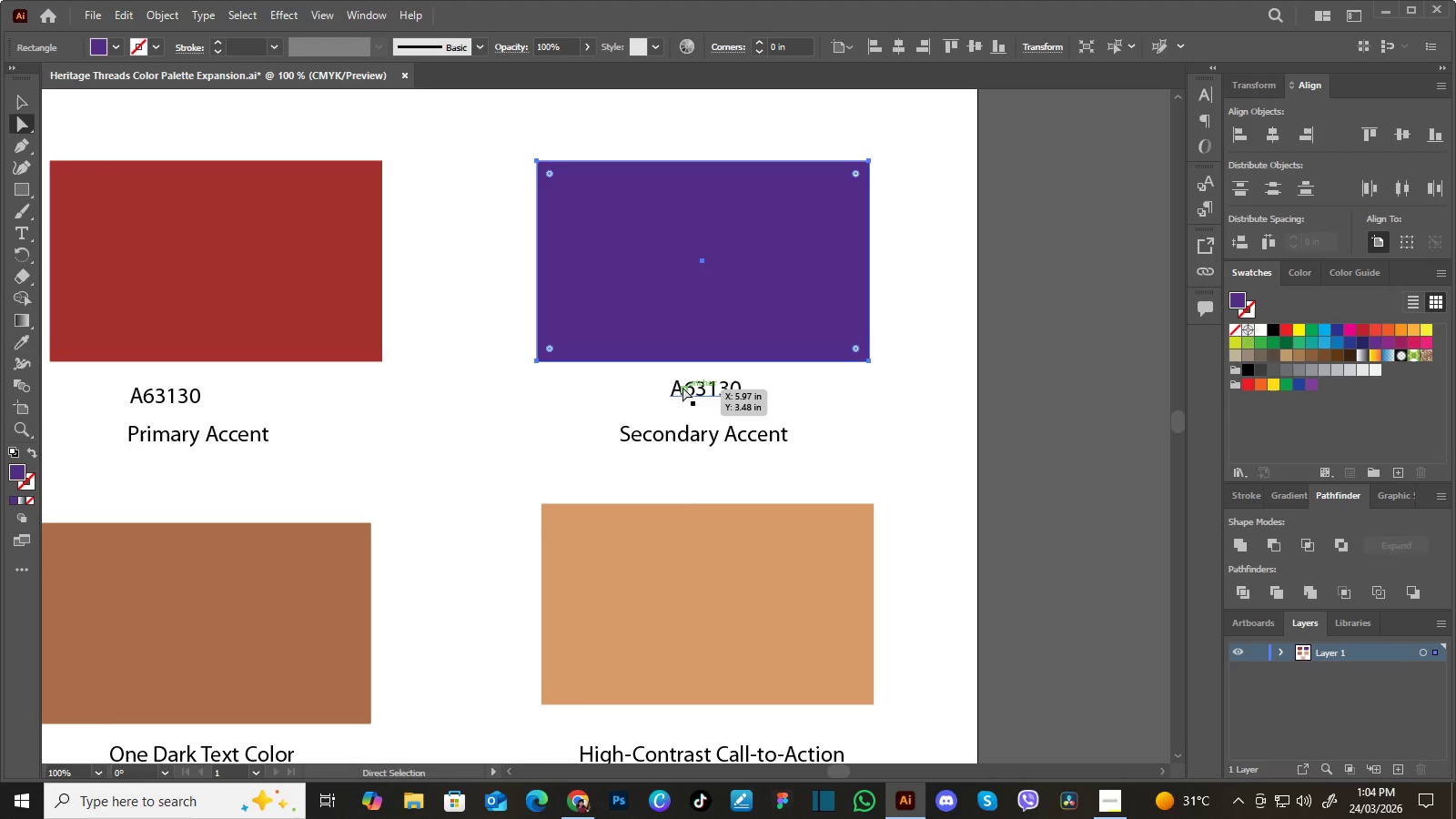 
left_click([682, 387])
 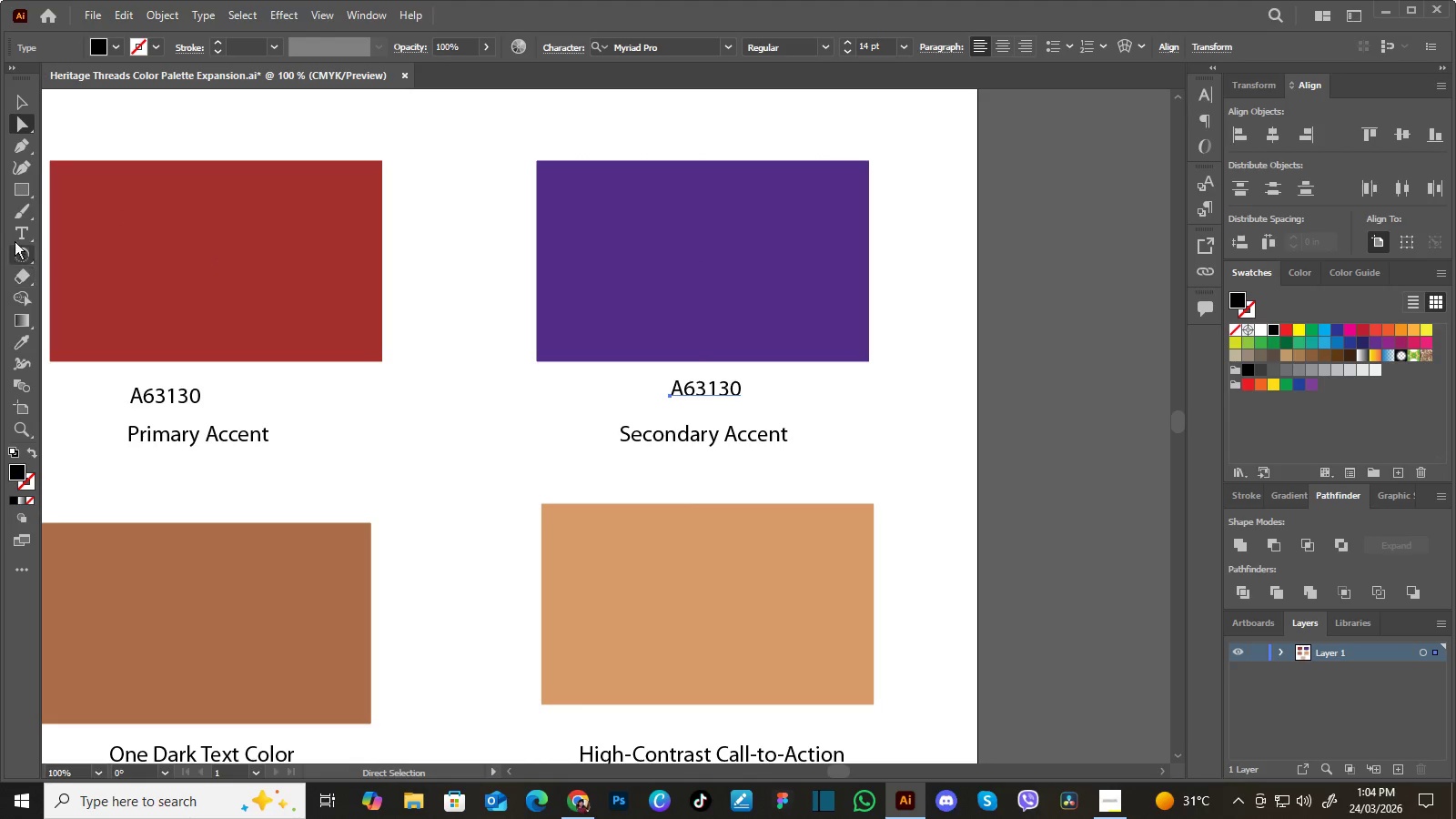 
left_click([21, 231])
 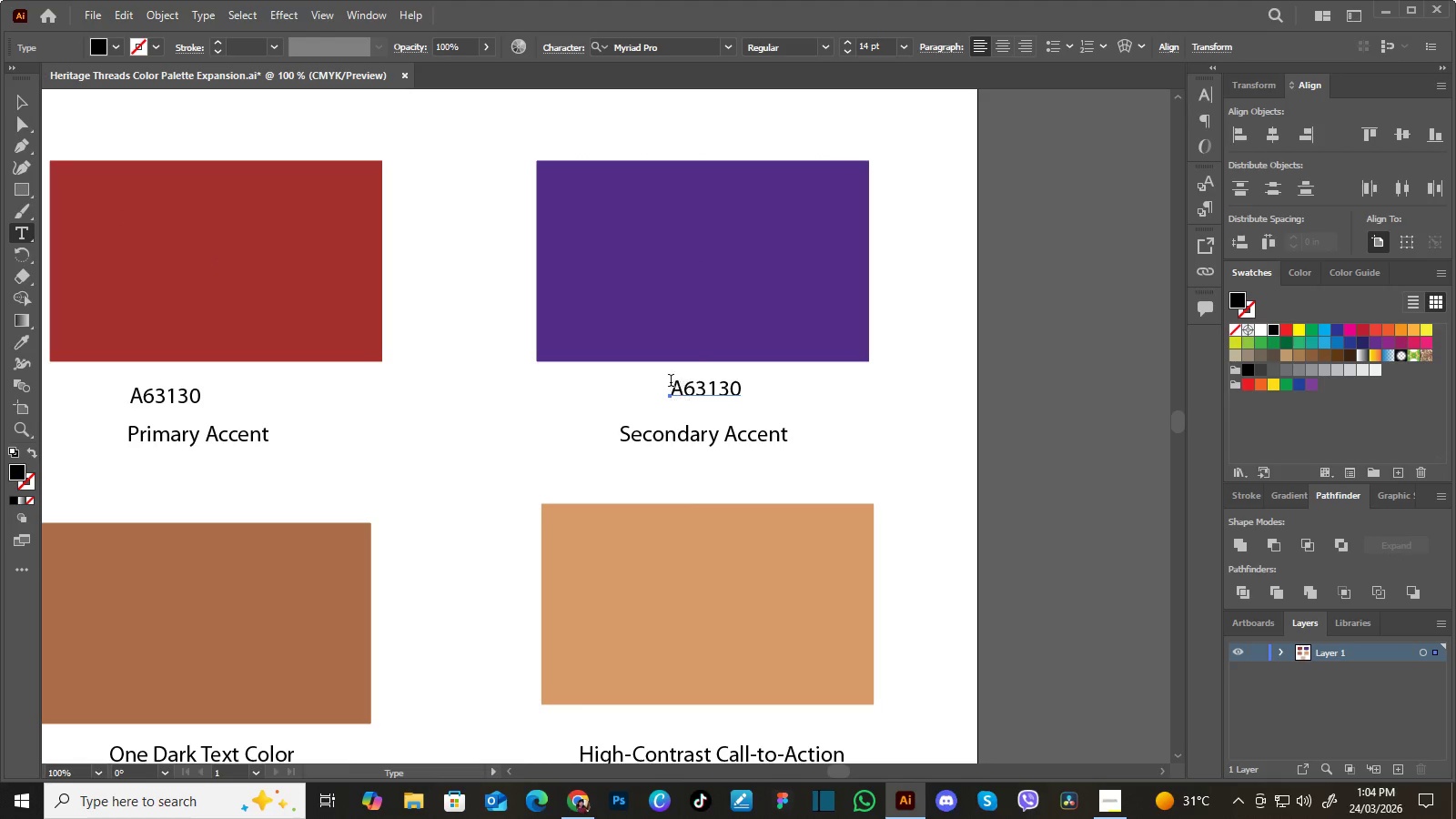 
left_click_drag(start_coordinate=[672, 384], to_coordinate=[824, 413])
 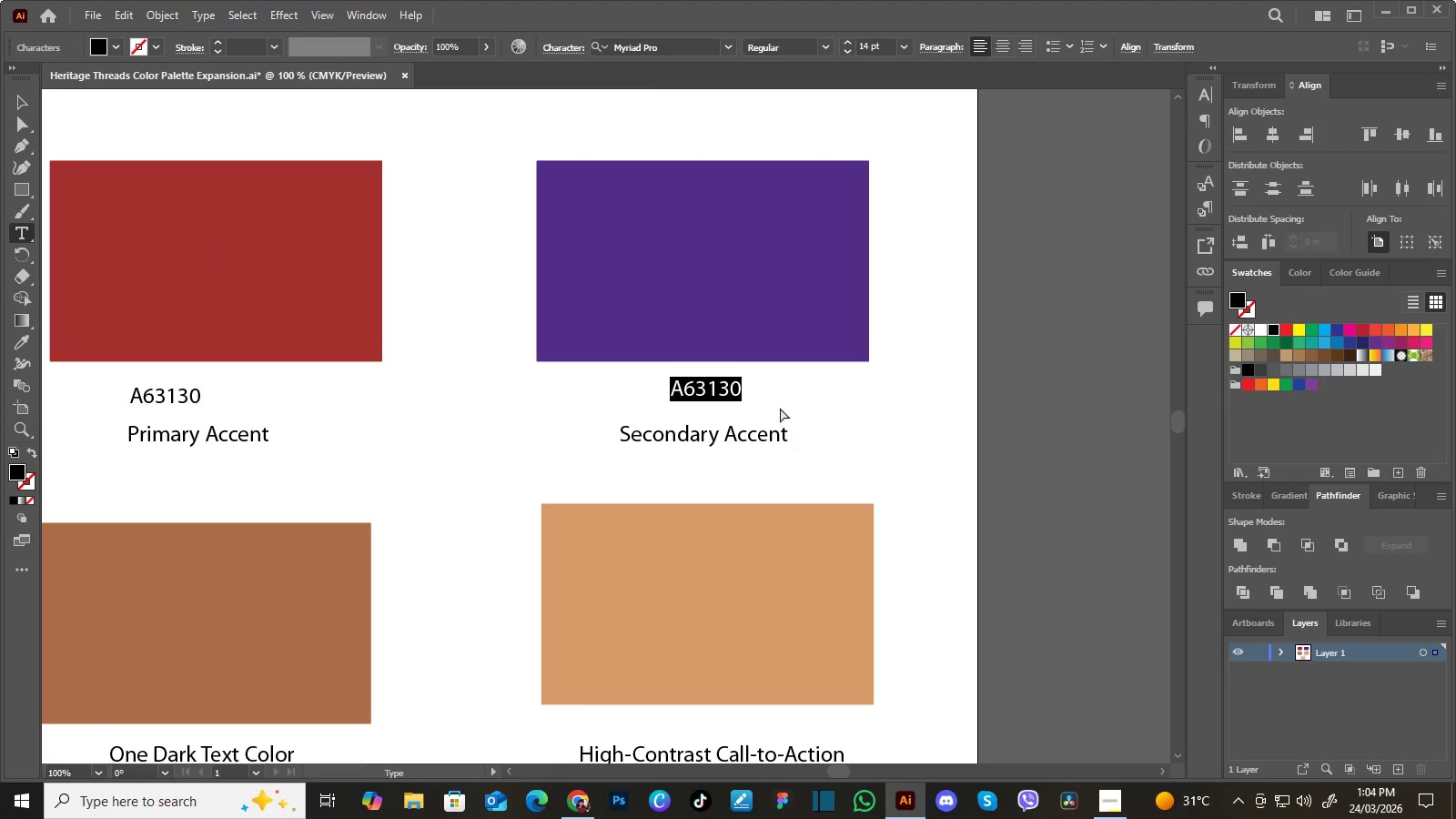 
key(Control+V)
 